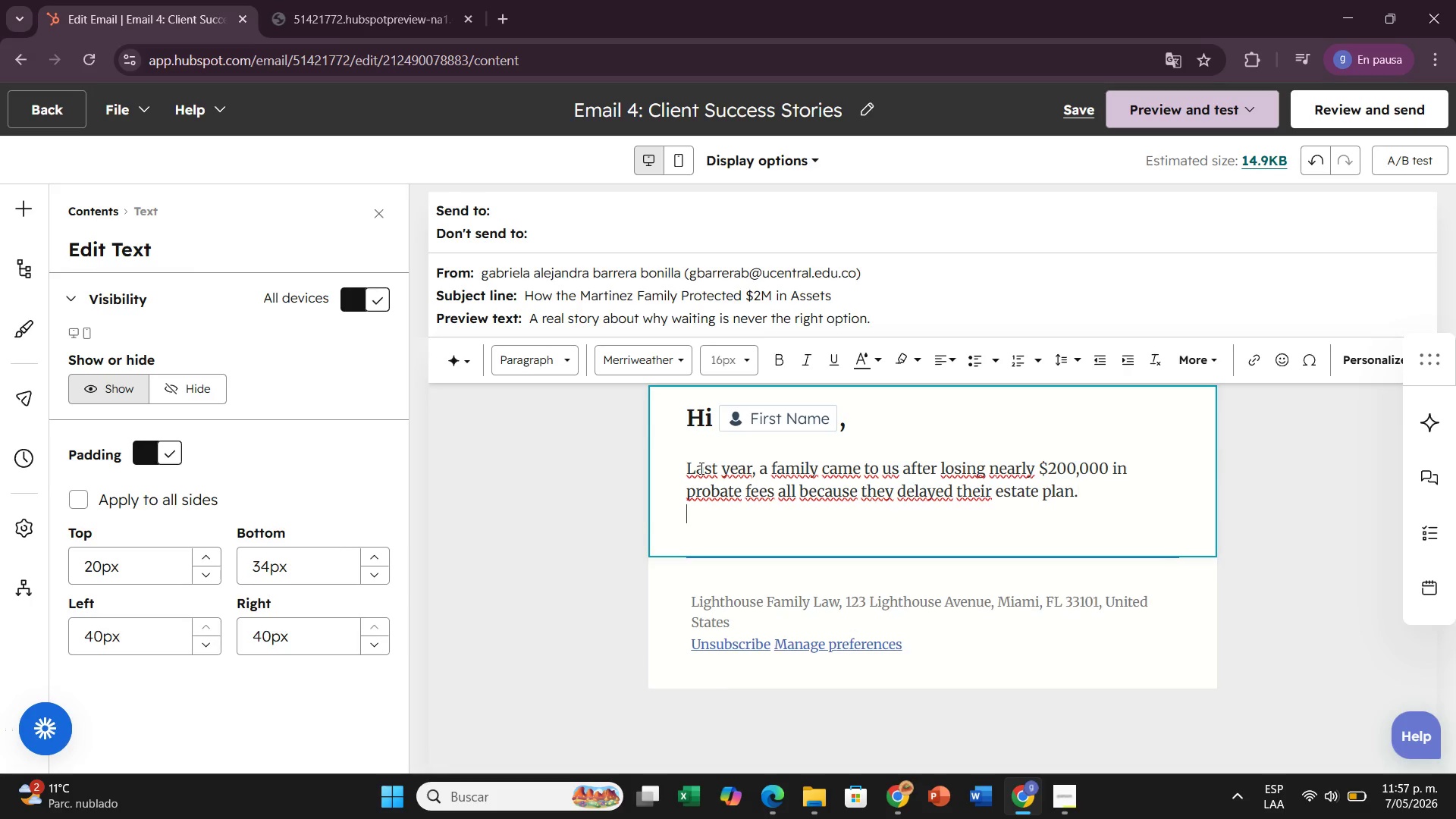 
key(Enter)
 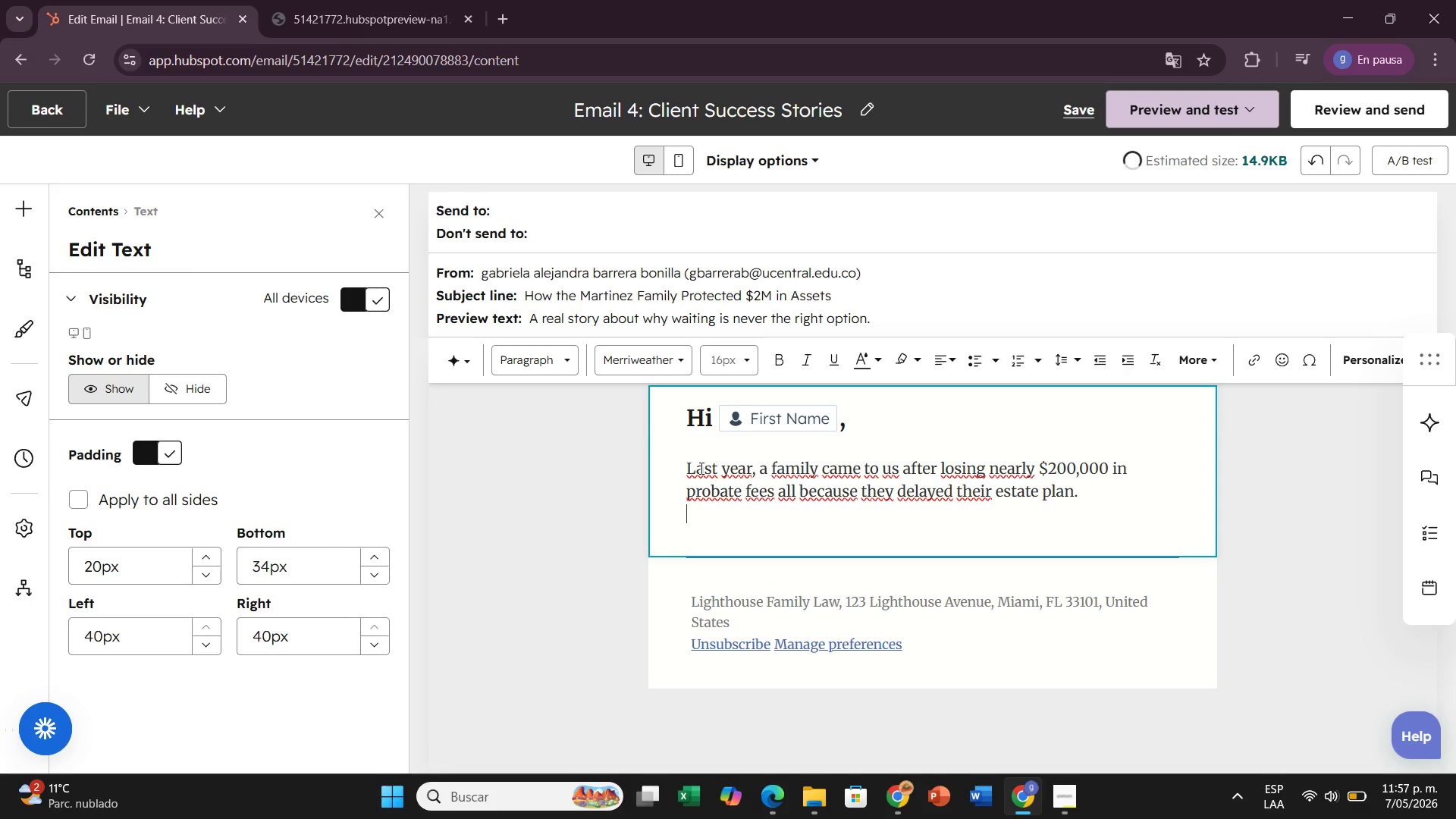 
key(Enter)
 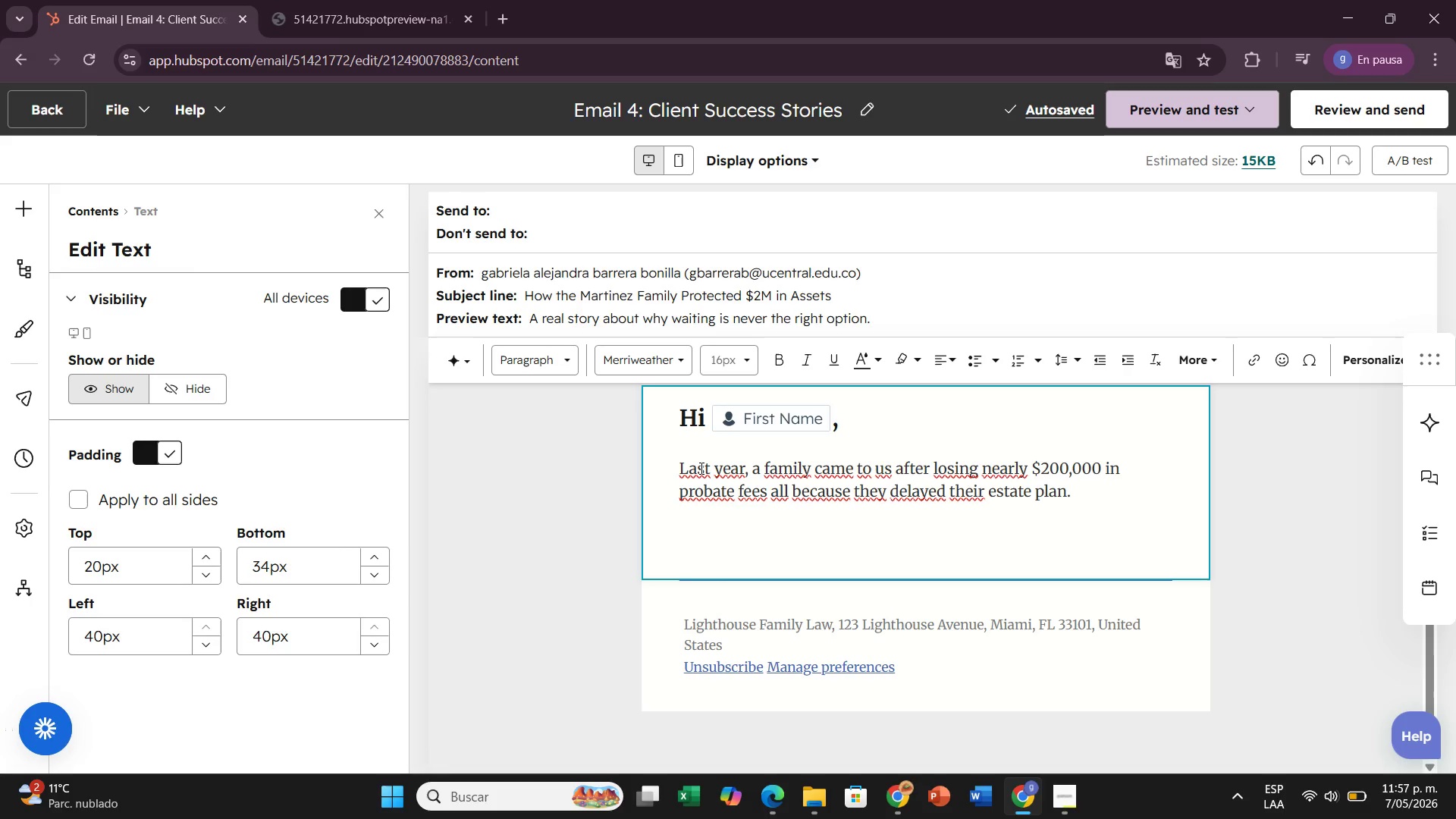 
type(After workinh with lighthouse)
 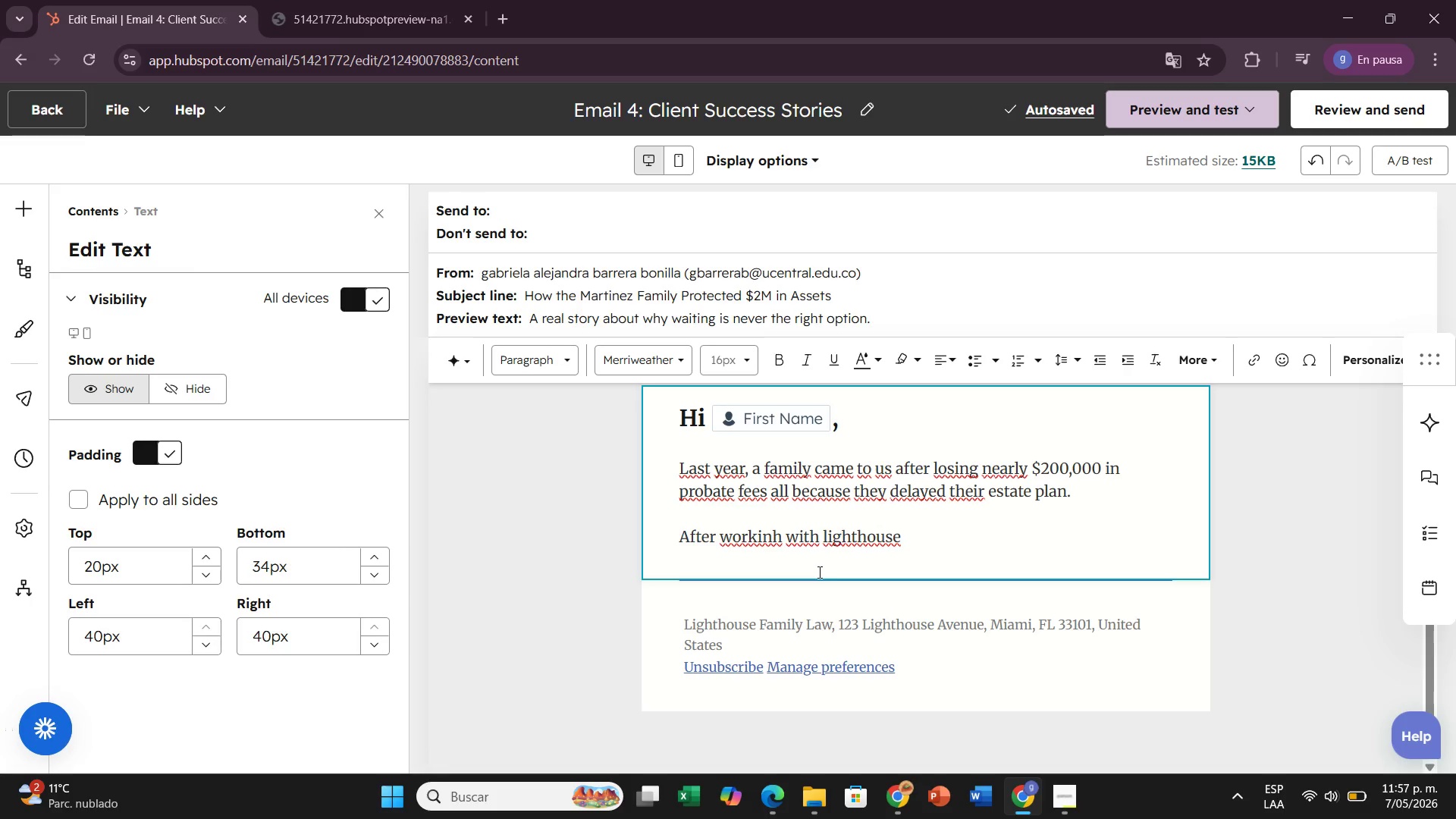 
wait(6.38)
 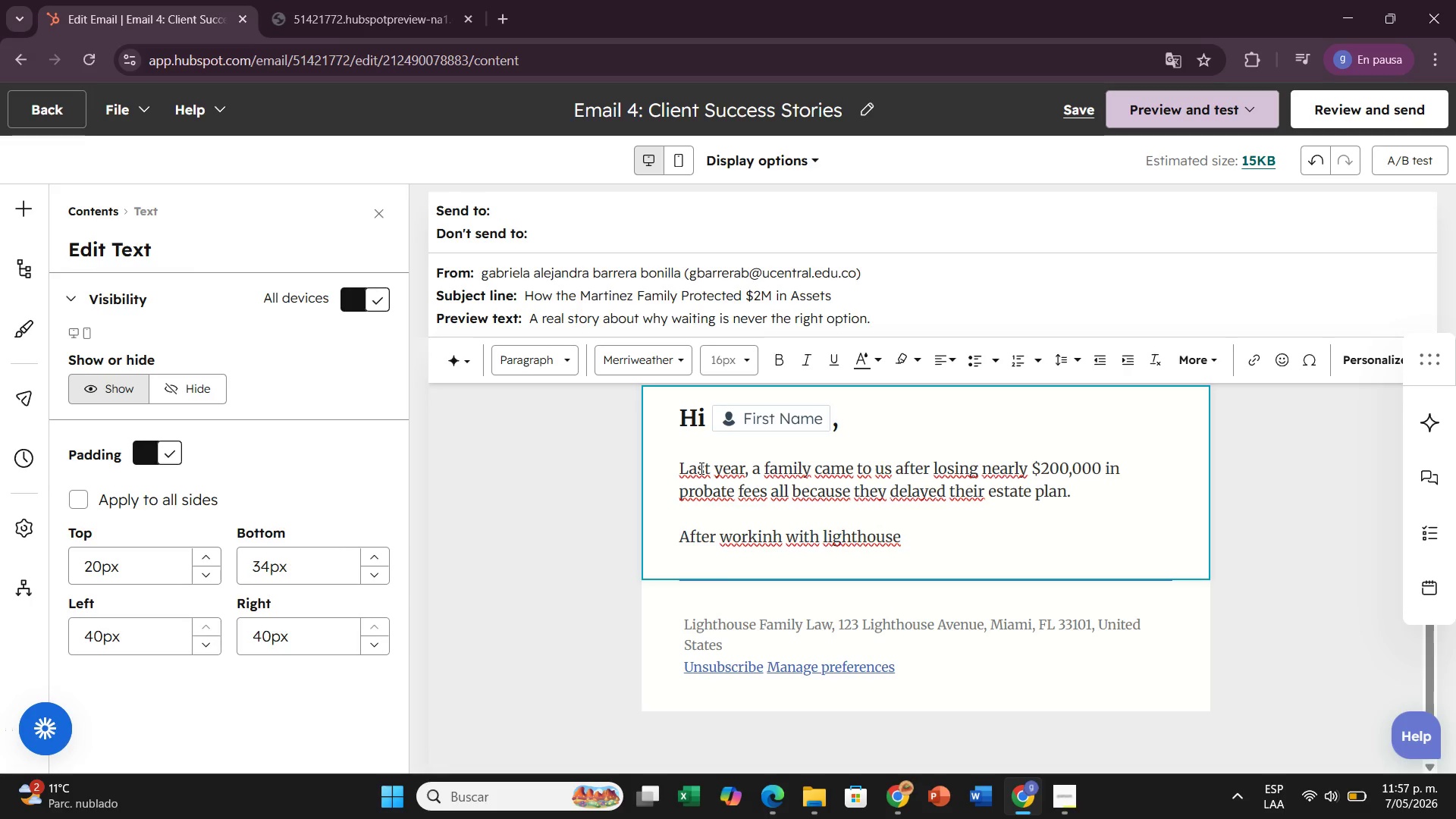 
left_click([830, 541])
 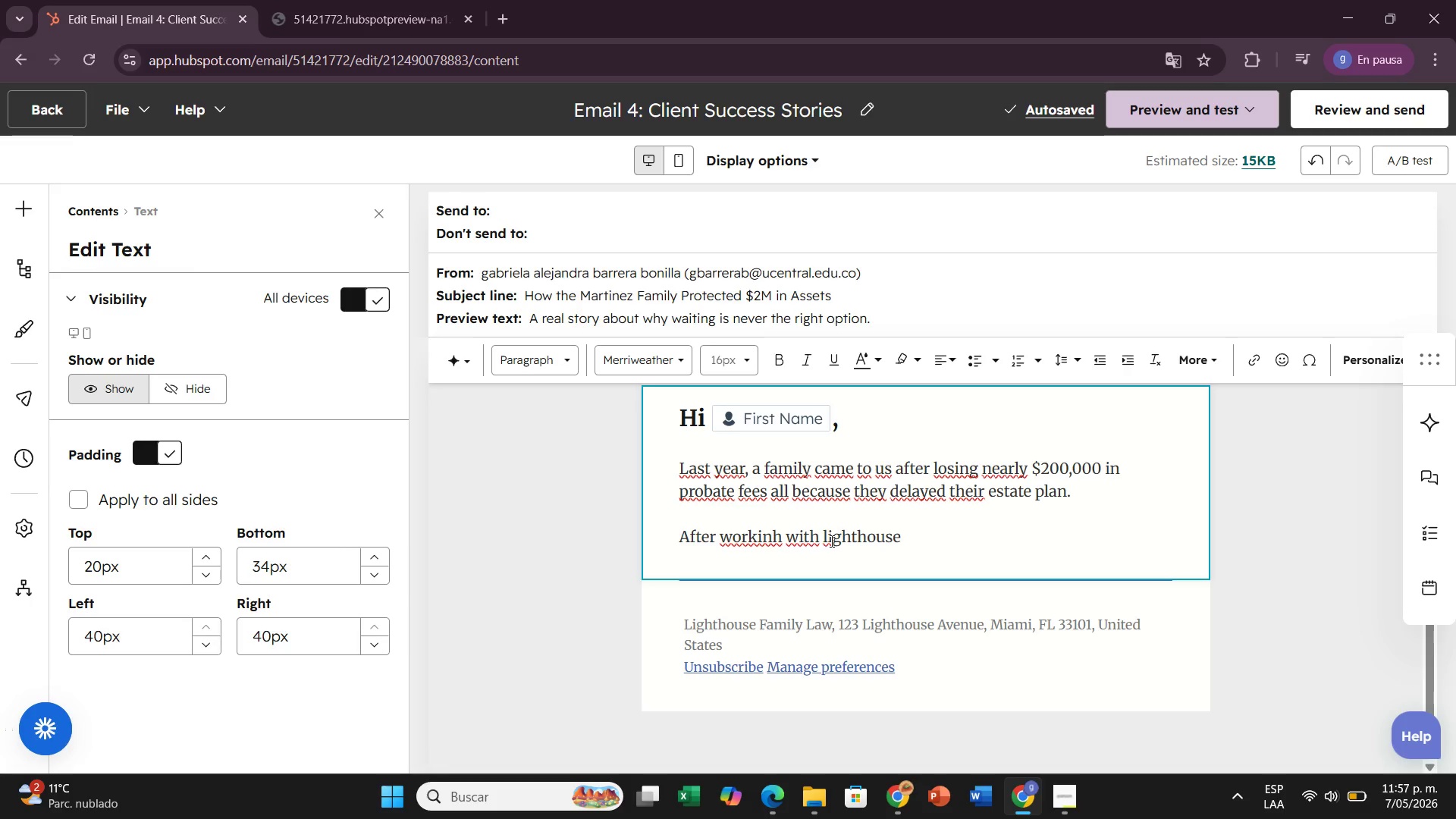 
key(Backspace)
 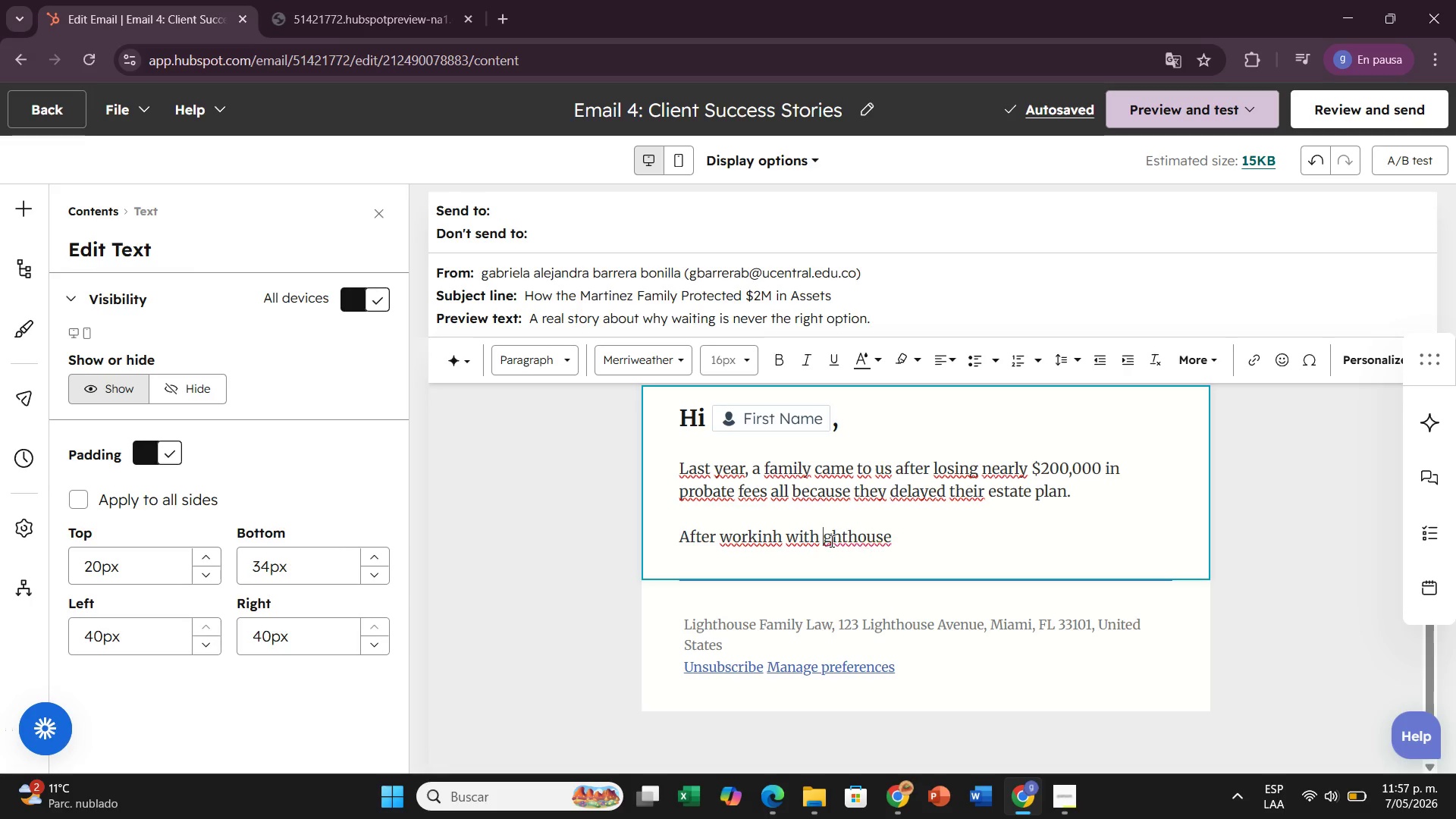 
key(Backspace)
 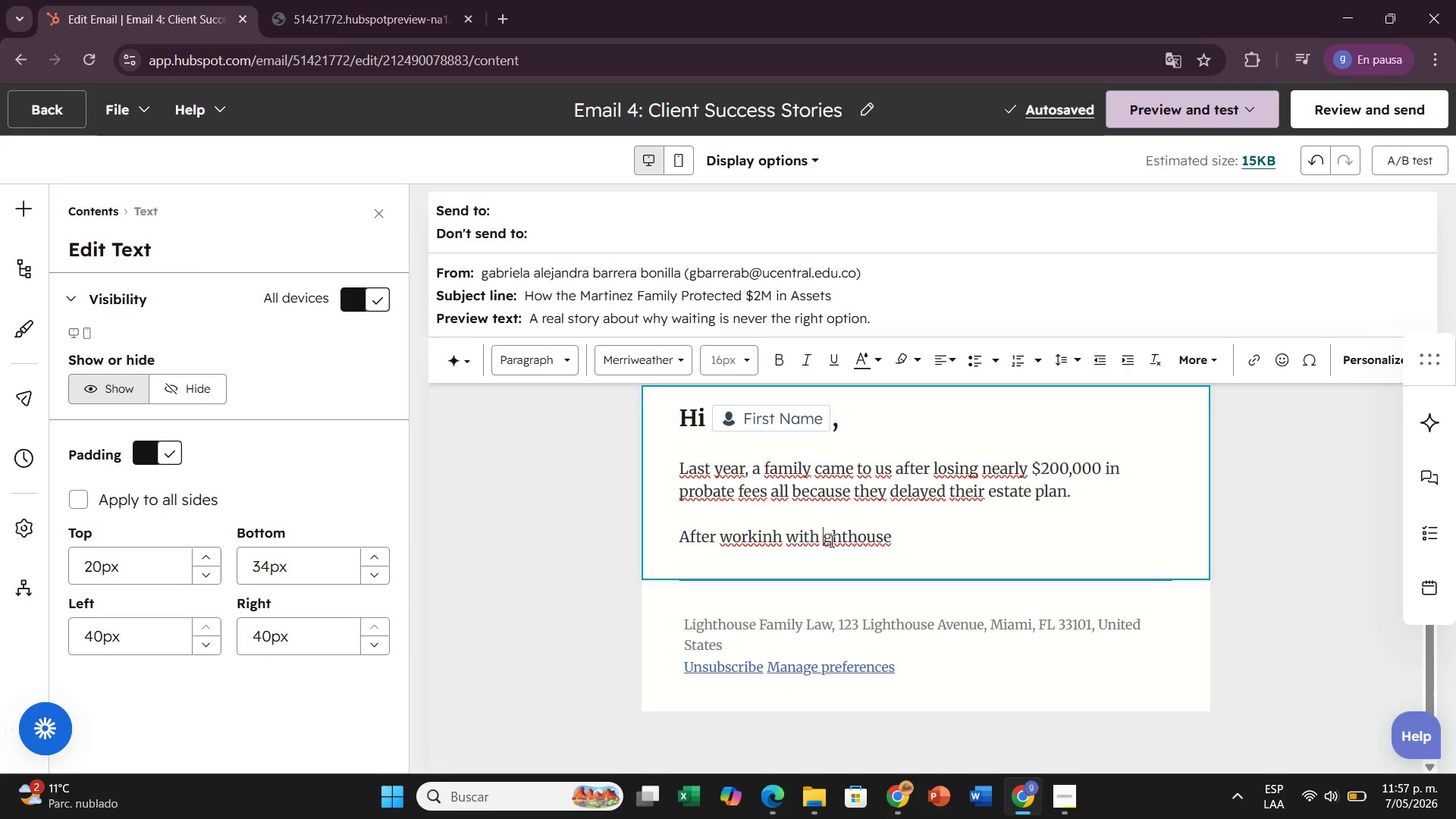 
key(CapsLock)
 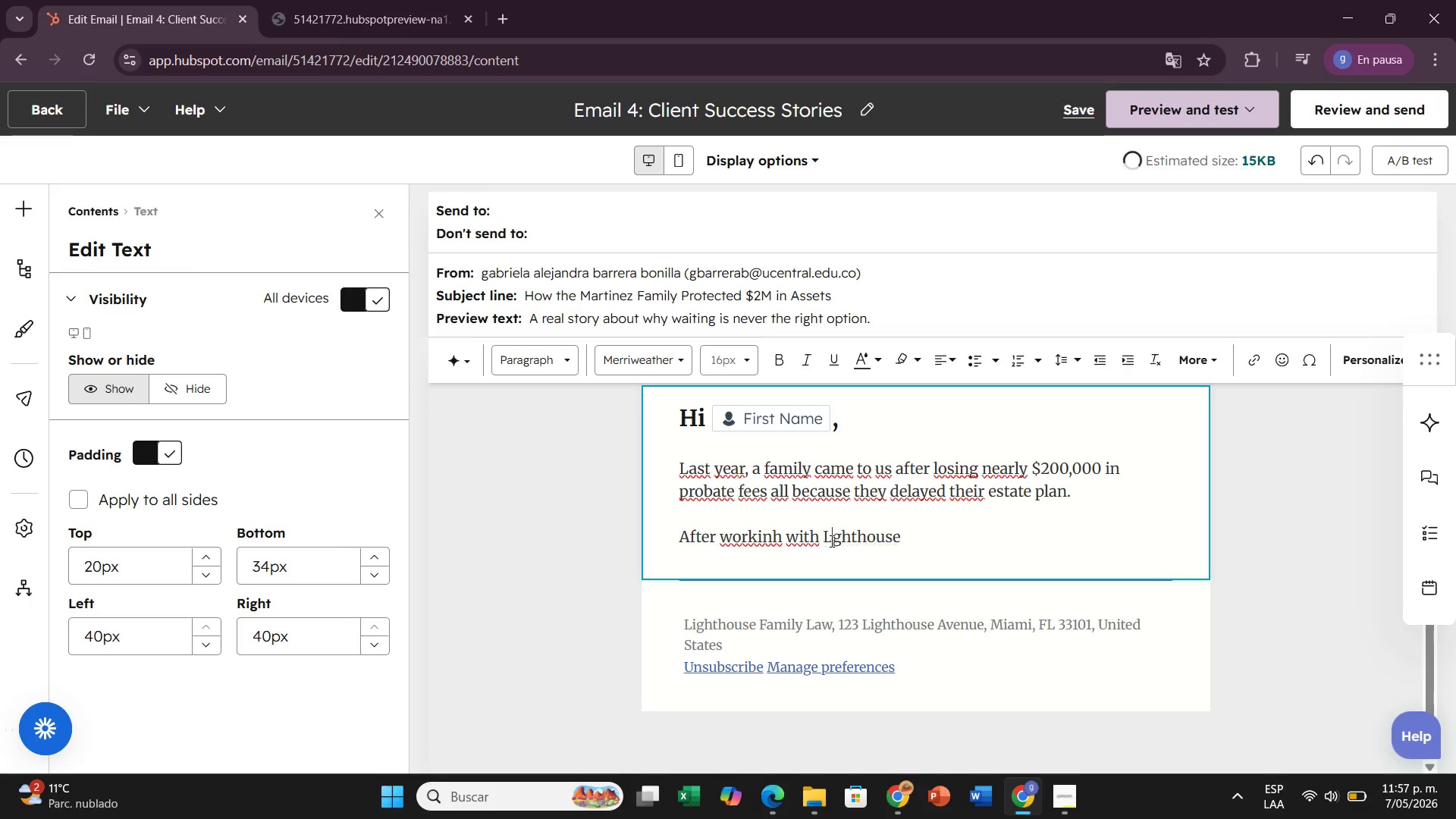 
key(L)
 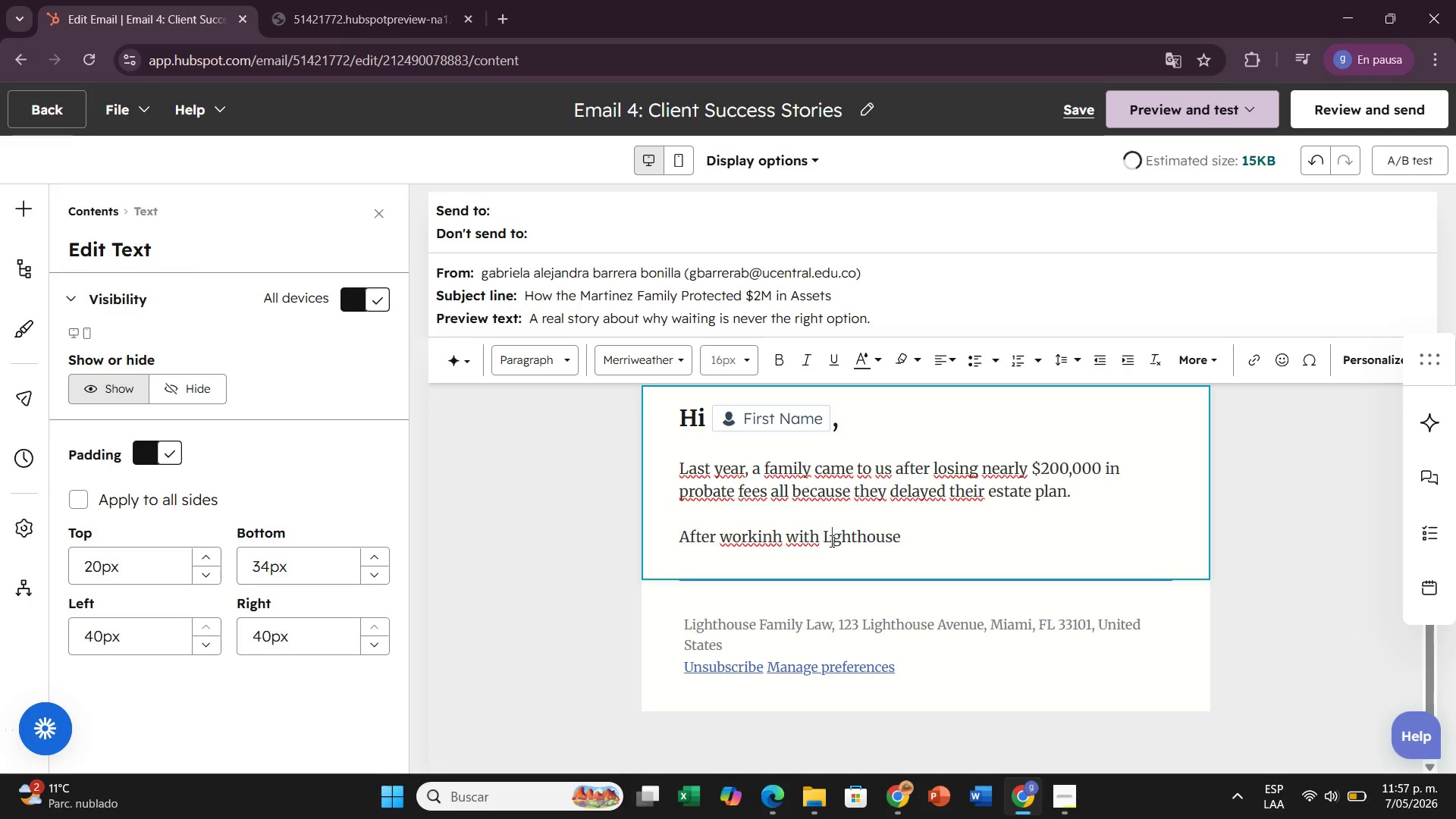 
key(CapsLock)
 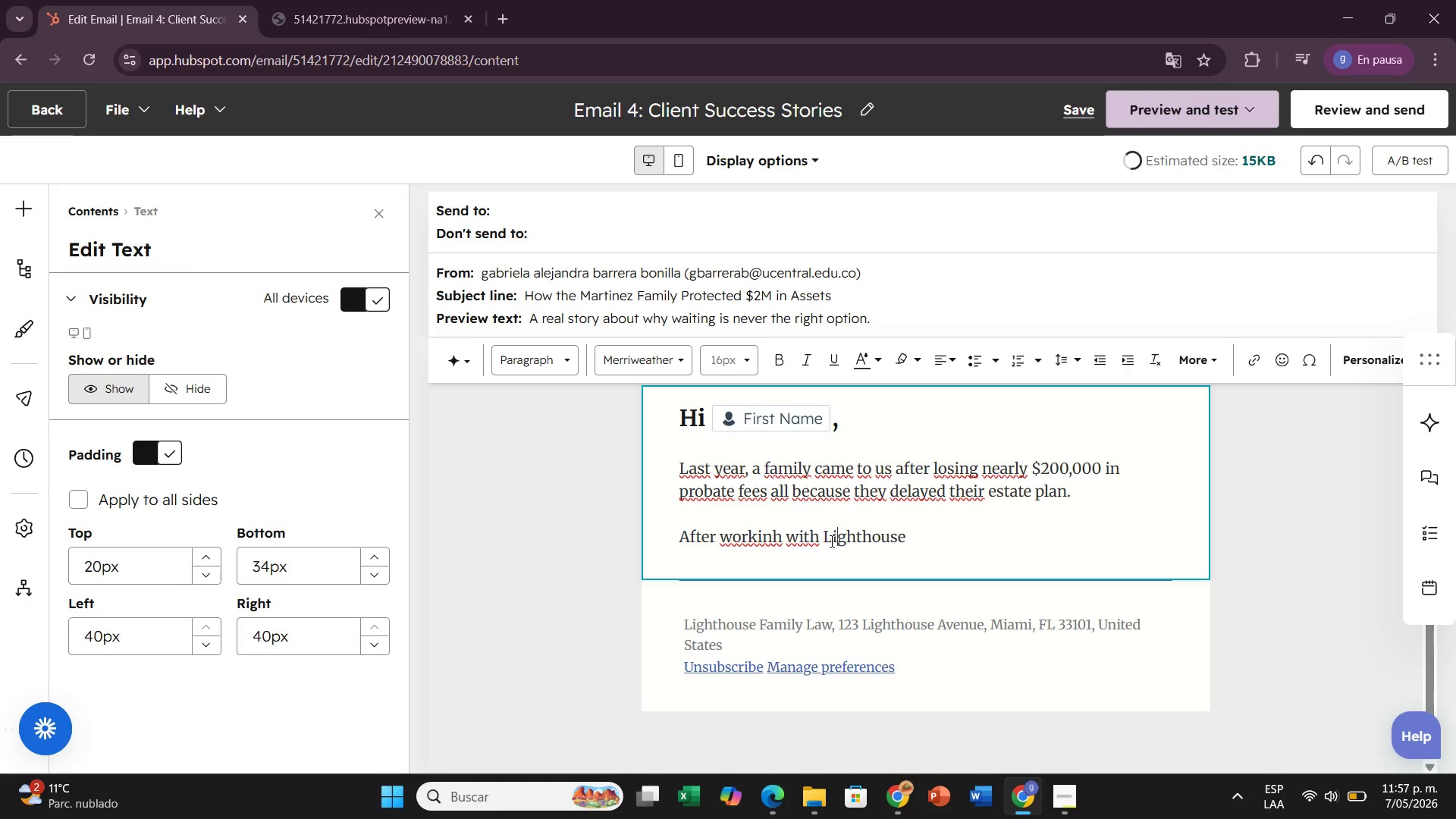 
key(I)
 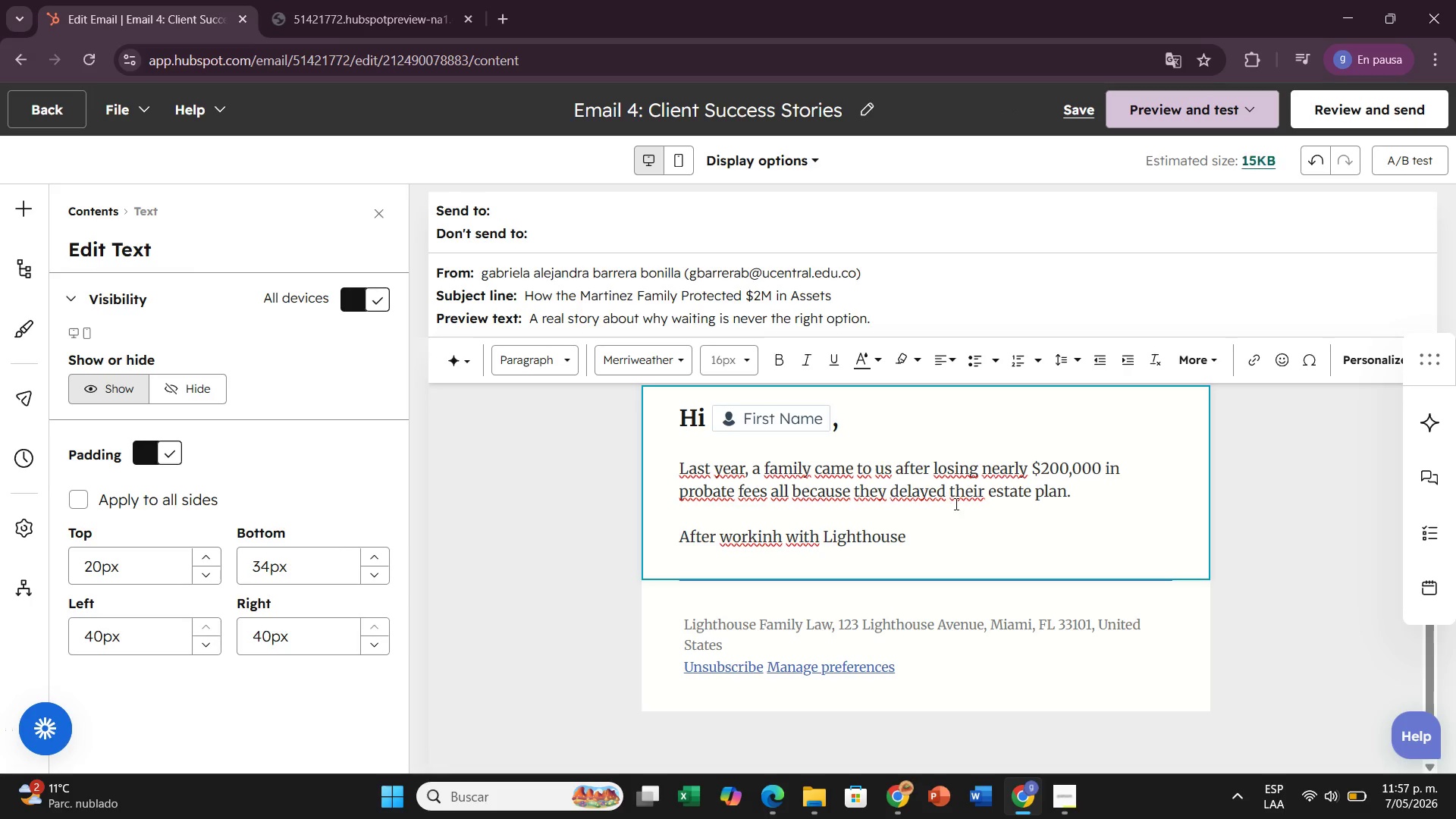 
left_click([930, 560])
 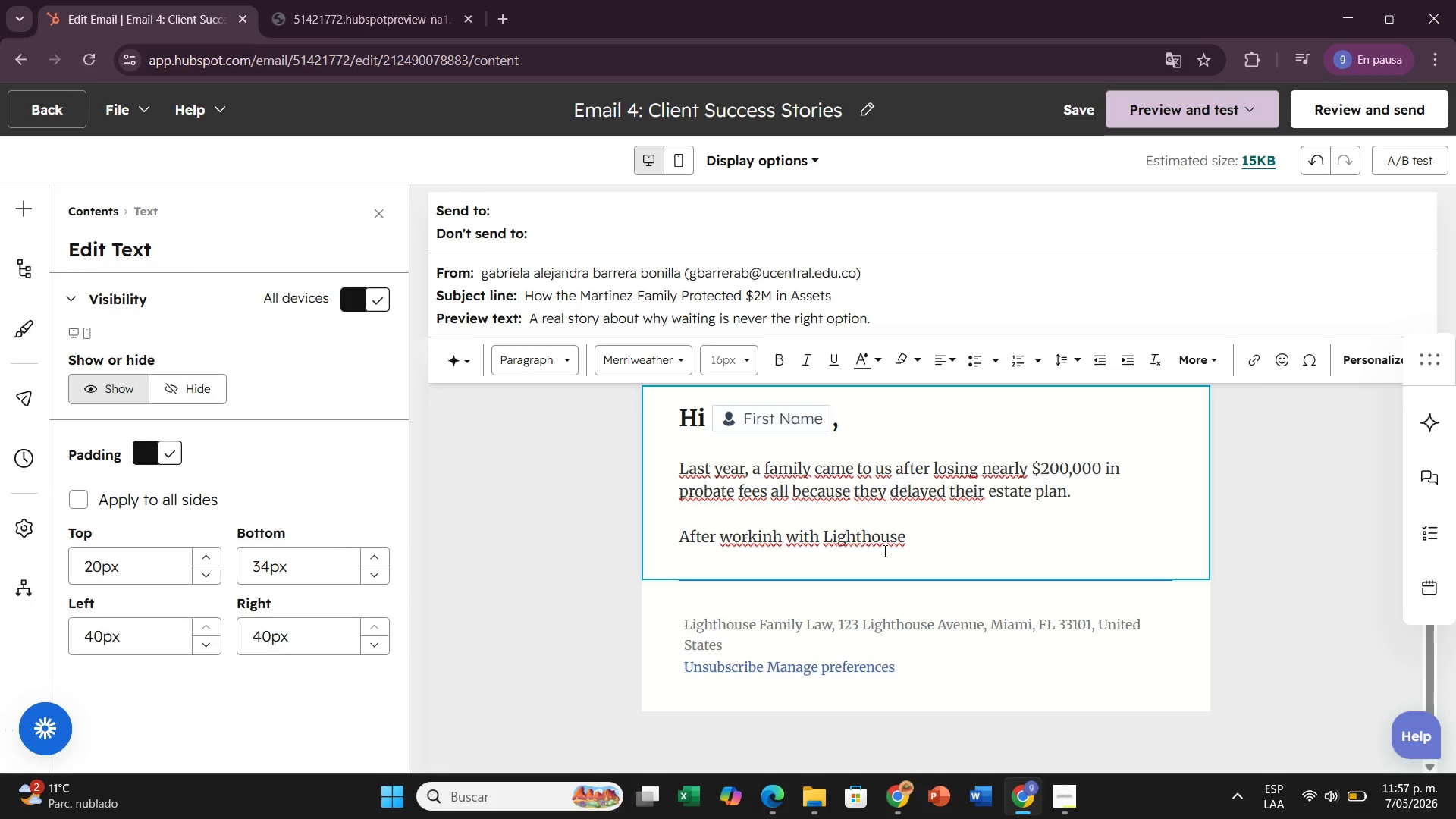 
left_click([883, 551])
 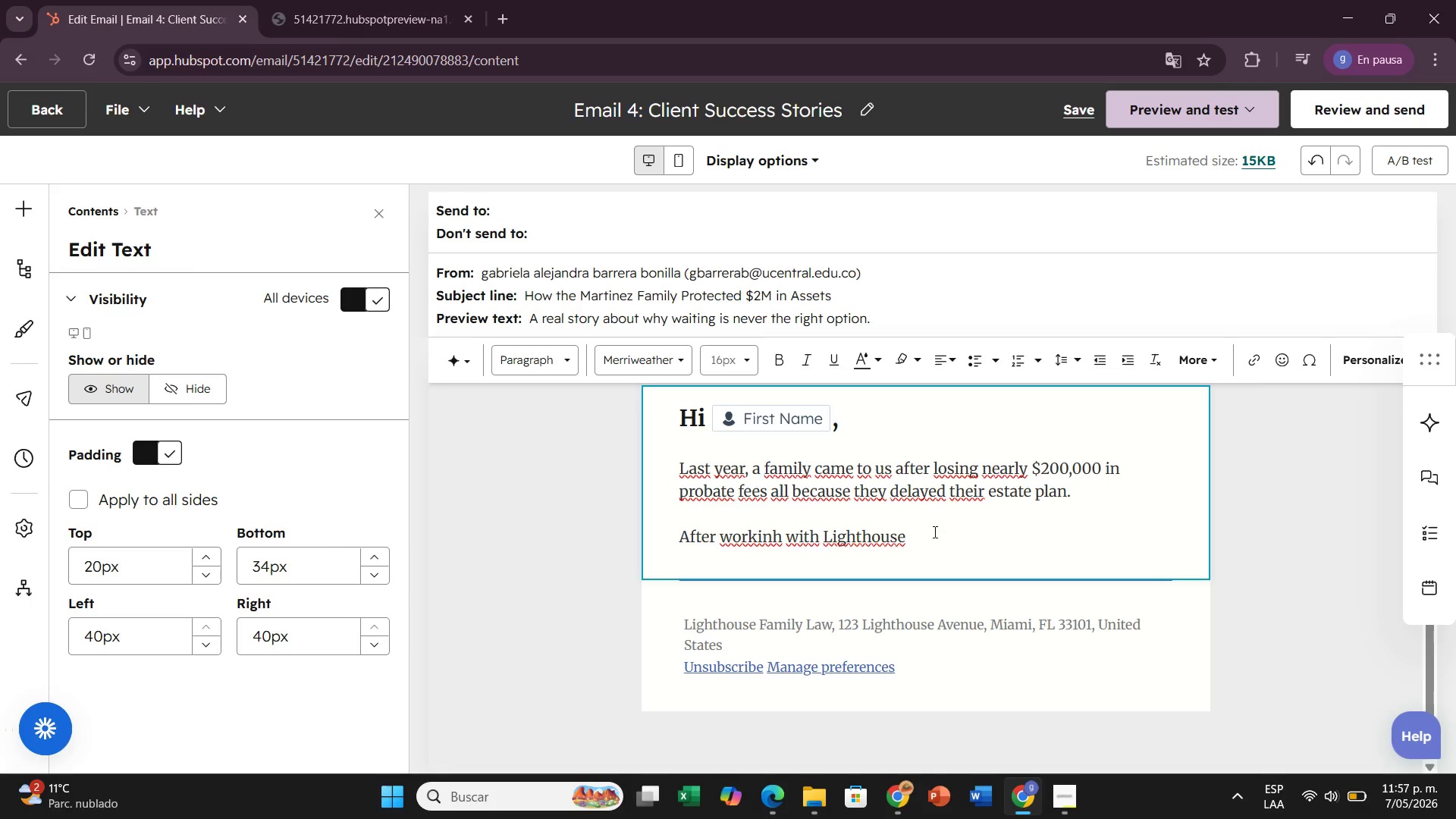 
left_click([934, 532])
 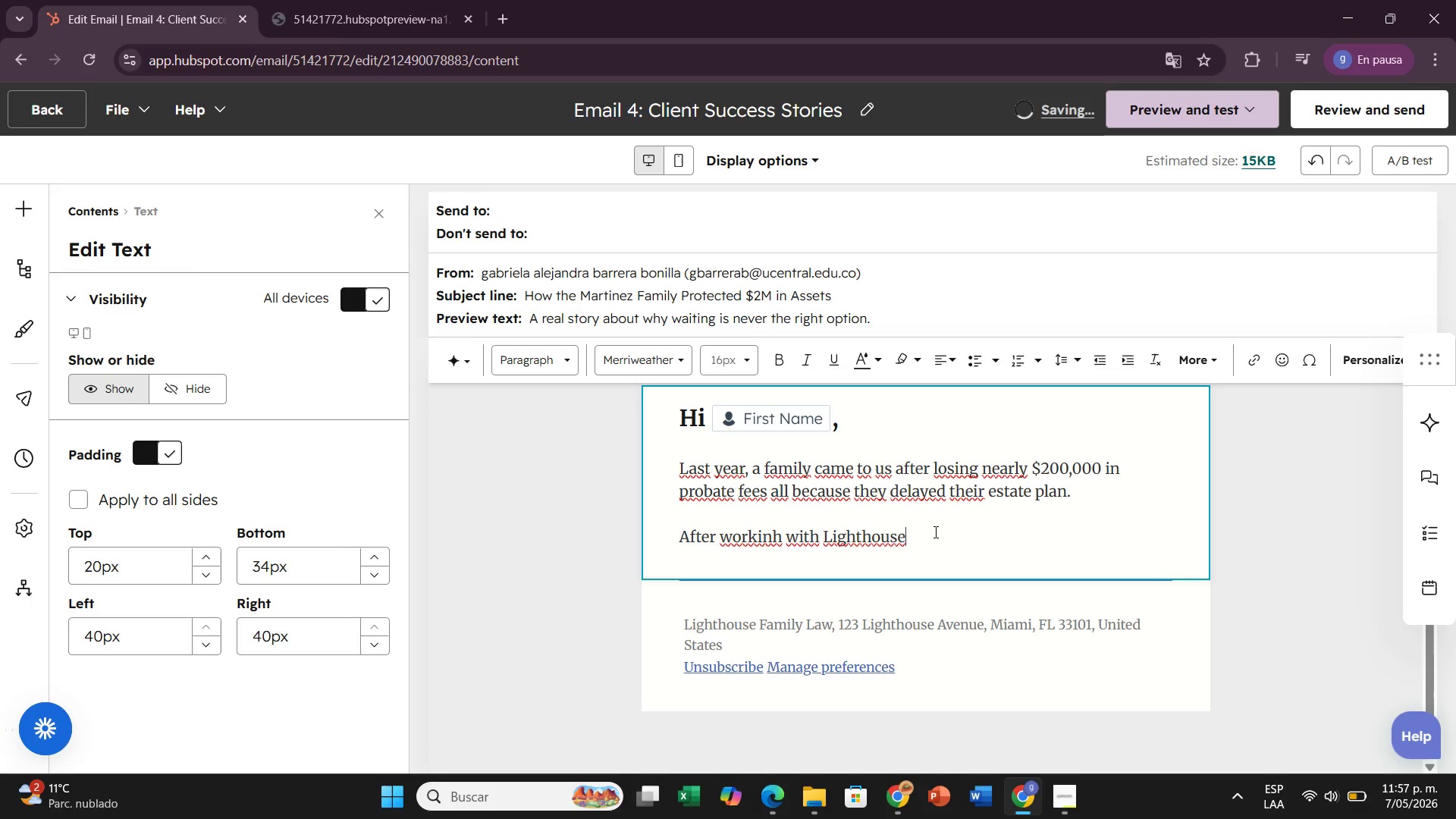 
type( Family Law, they now have complete peace of mind. Your consultation is free, confidetn)
key(Backspace)
key(Backspace)
type(ntial, and could save your family from the same fate)
 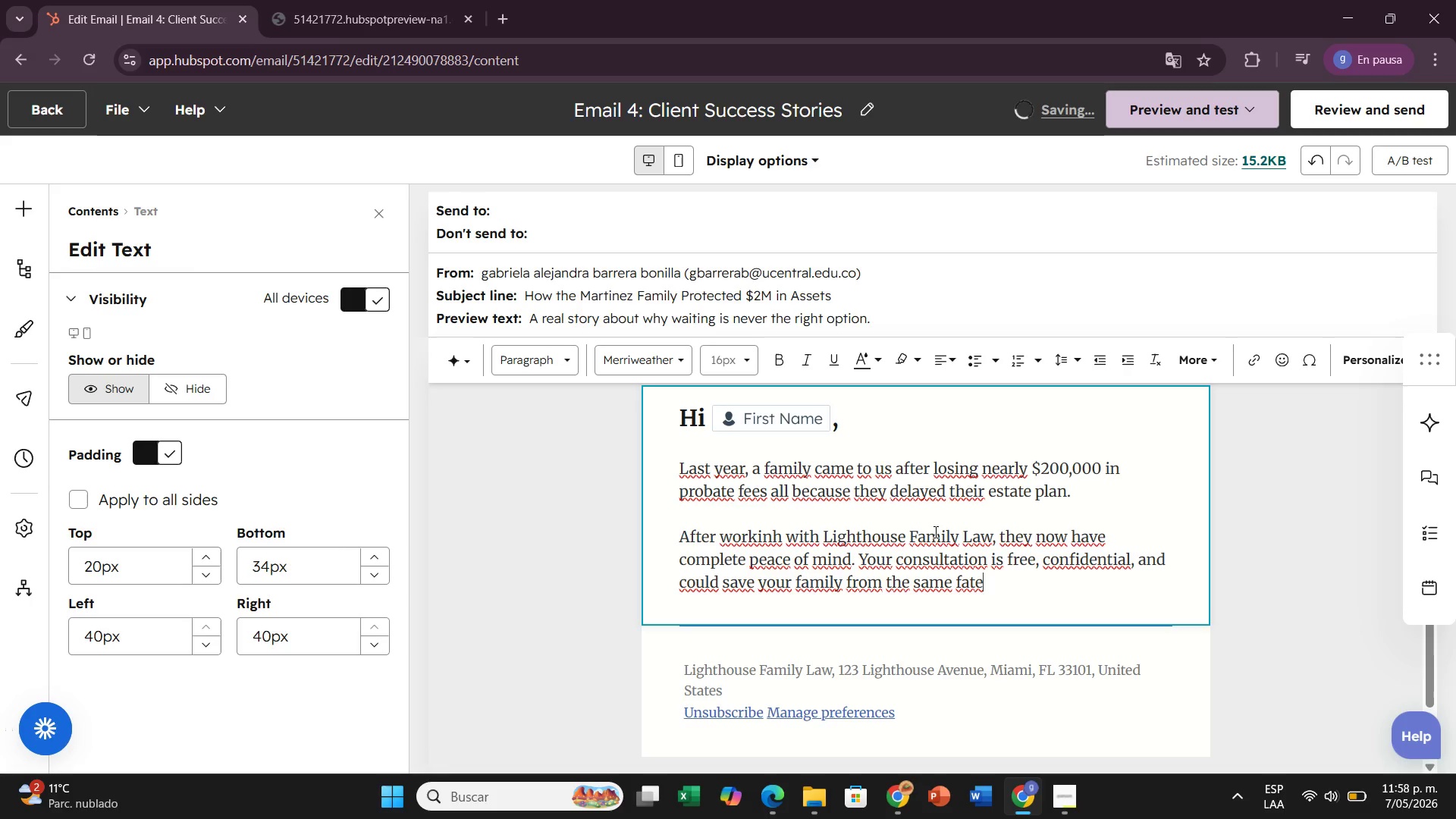 
key(Period)
 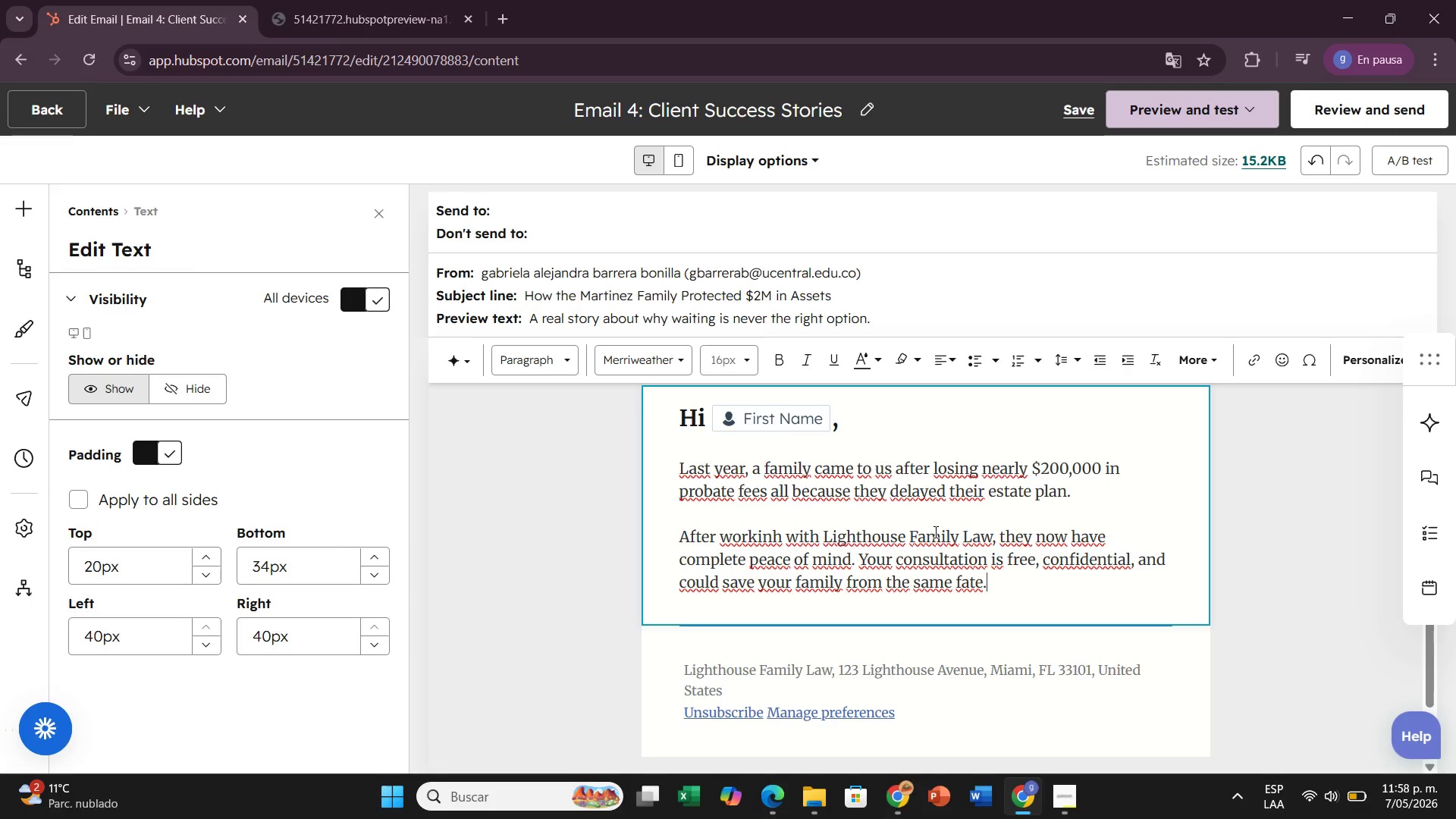 
key(Enter)
 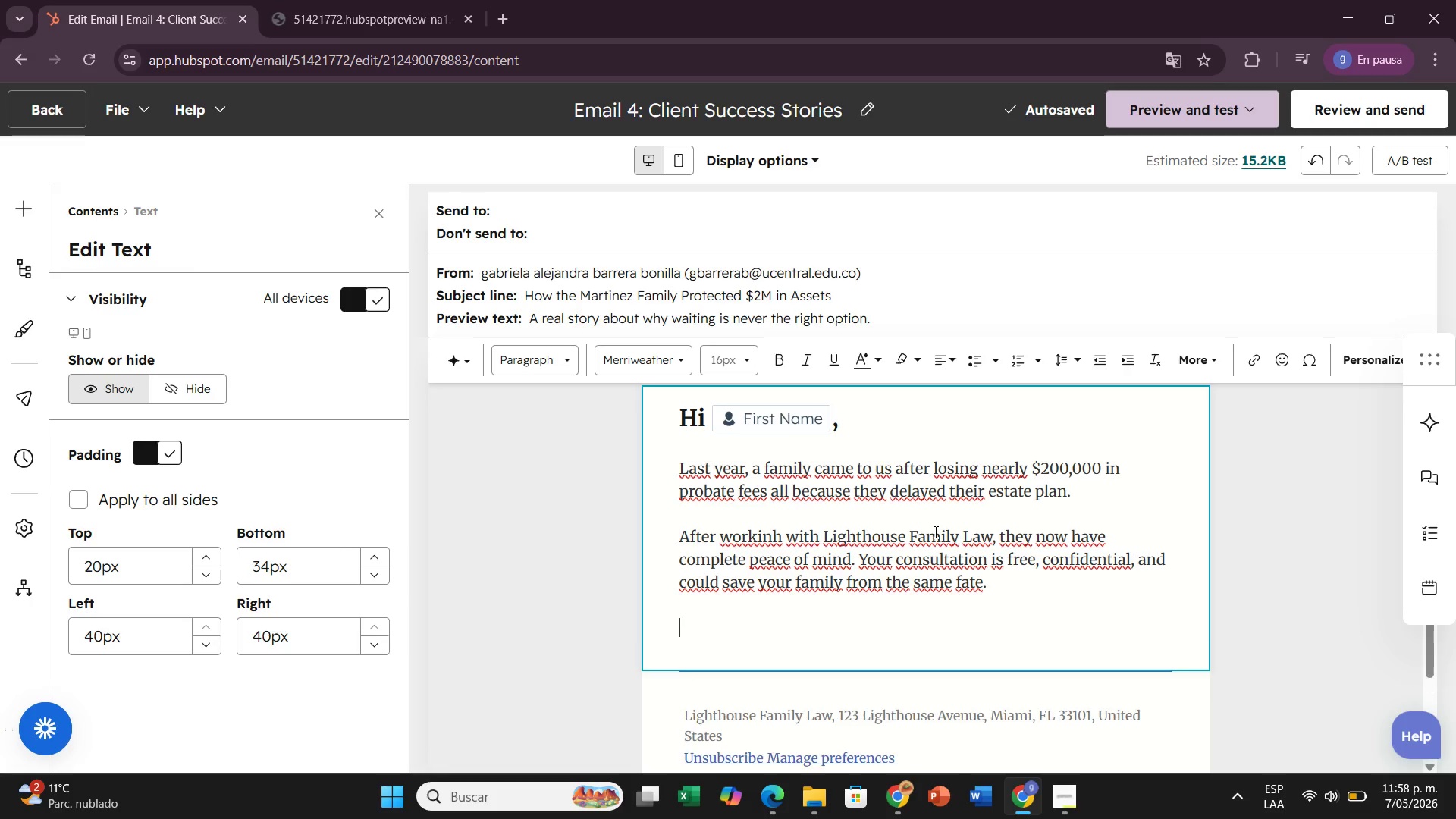 
key(Enter)
 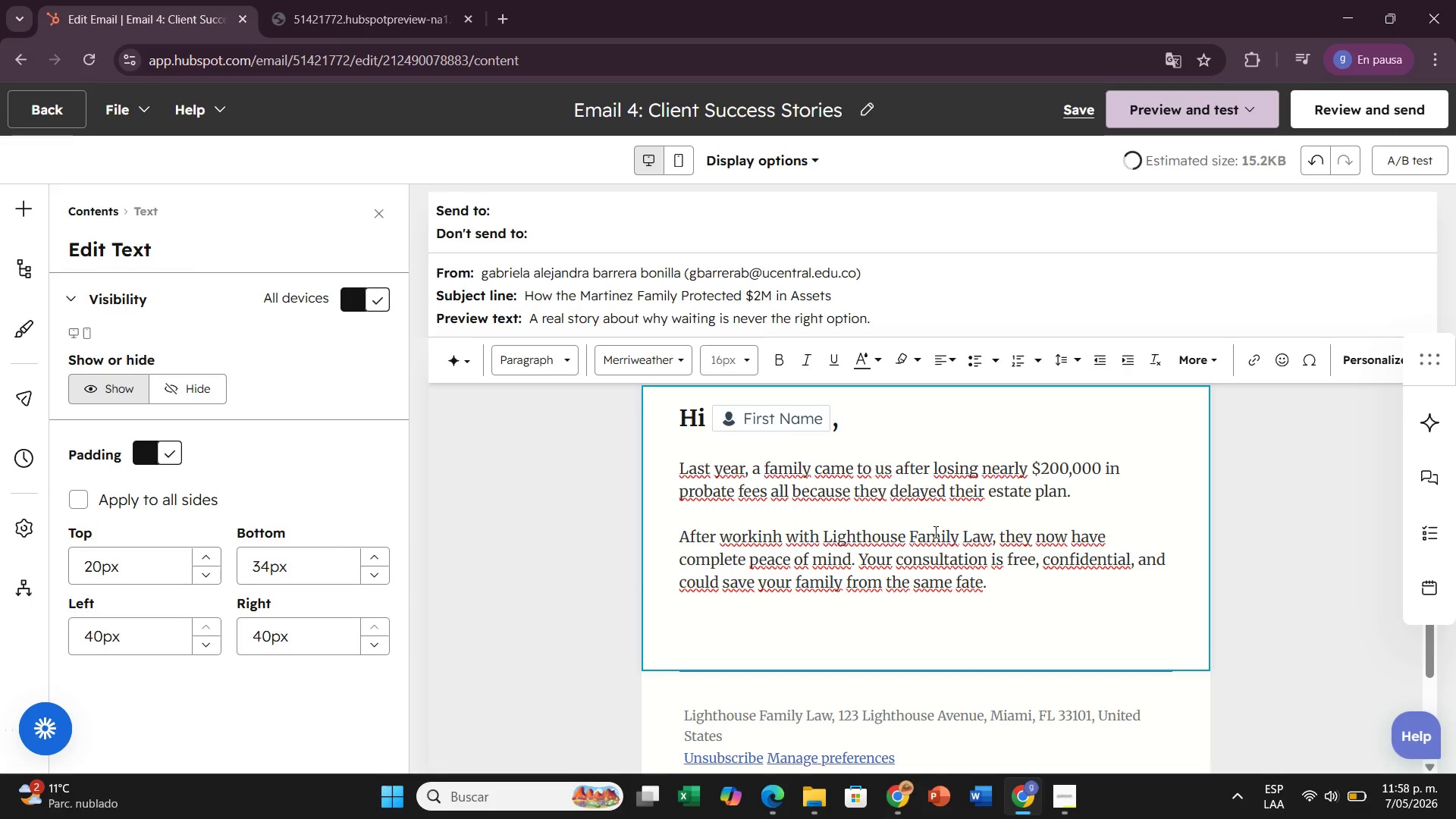 
type(Don[t wait, )
 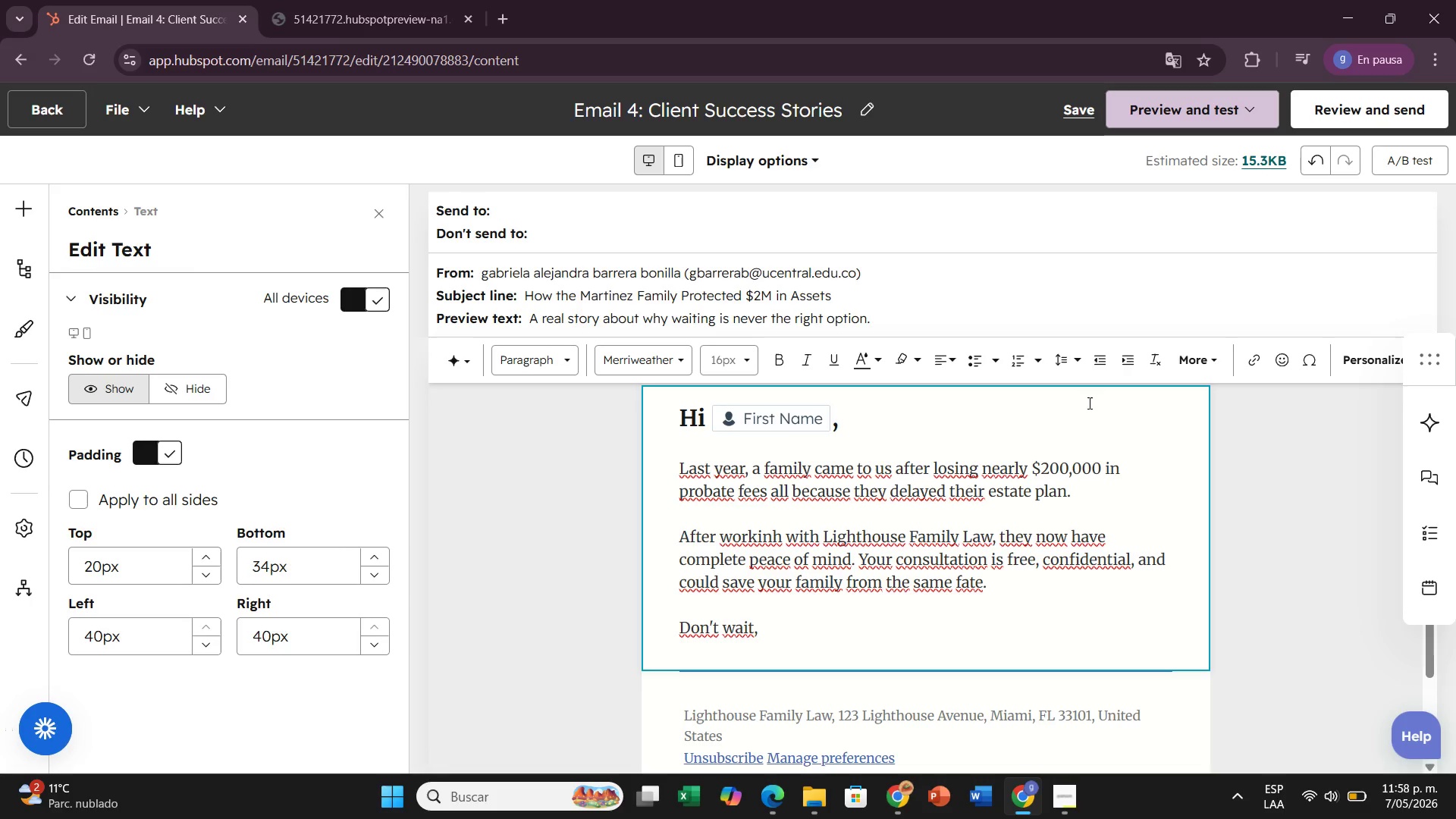 
left_click([1349, 358])
 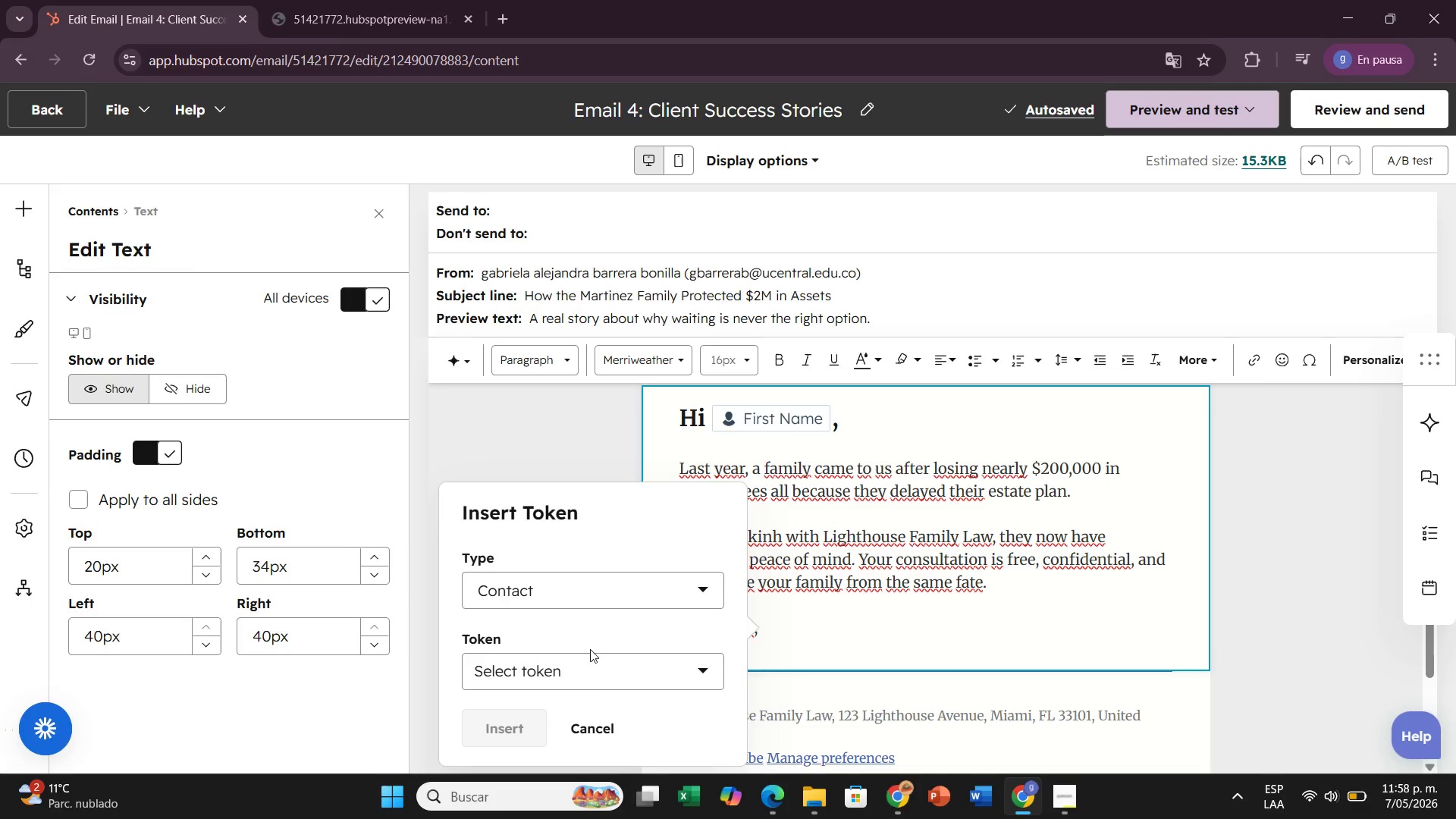 
left_click([592, 667])
 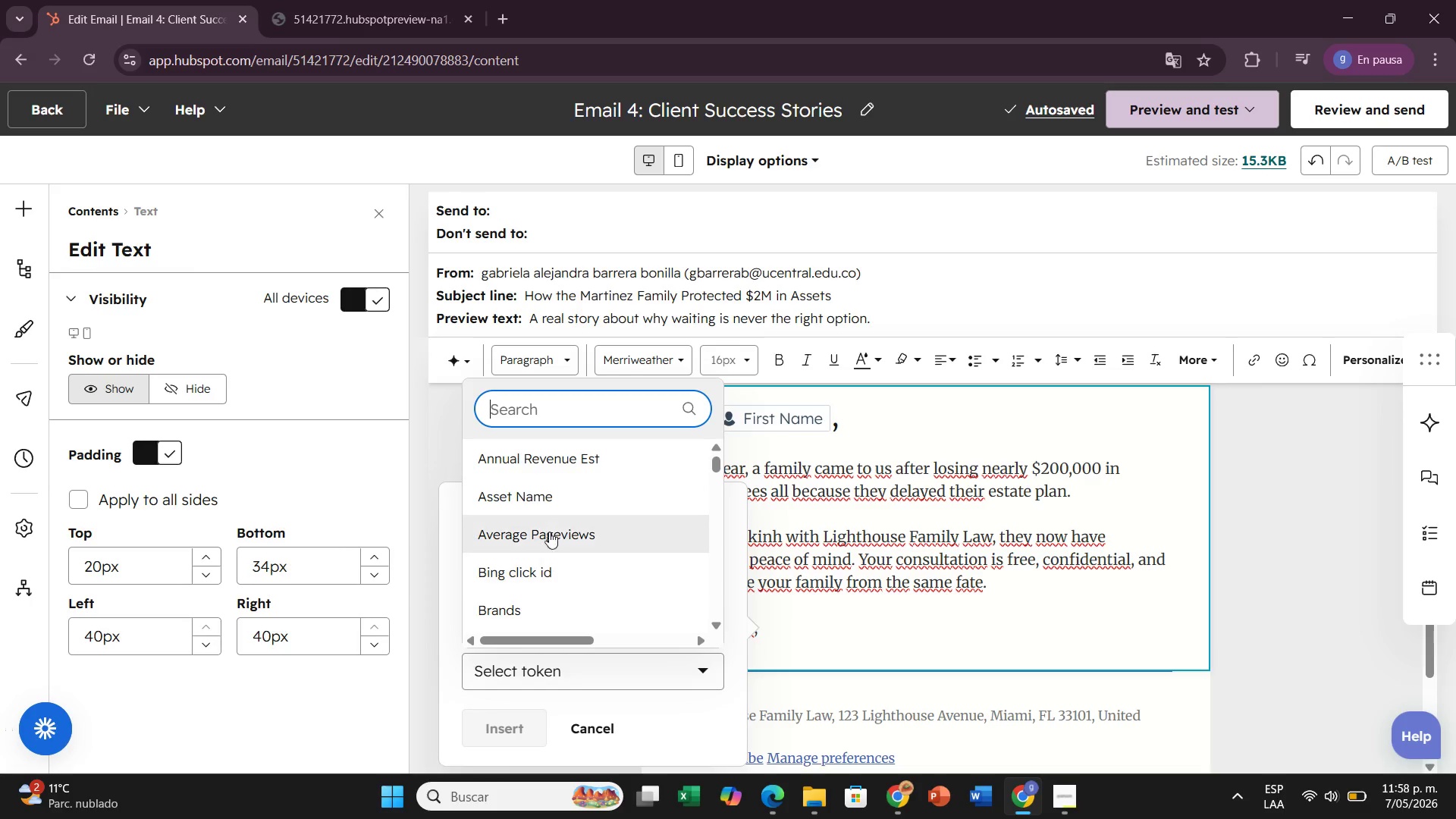 
left_click([532, 418])
 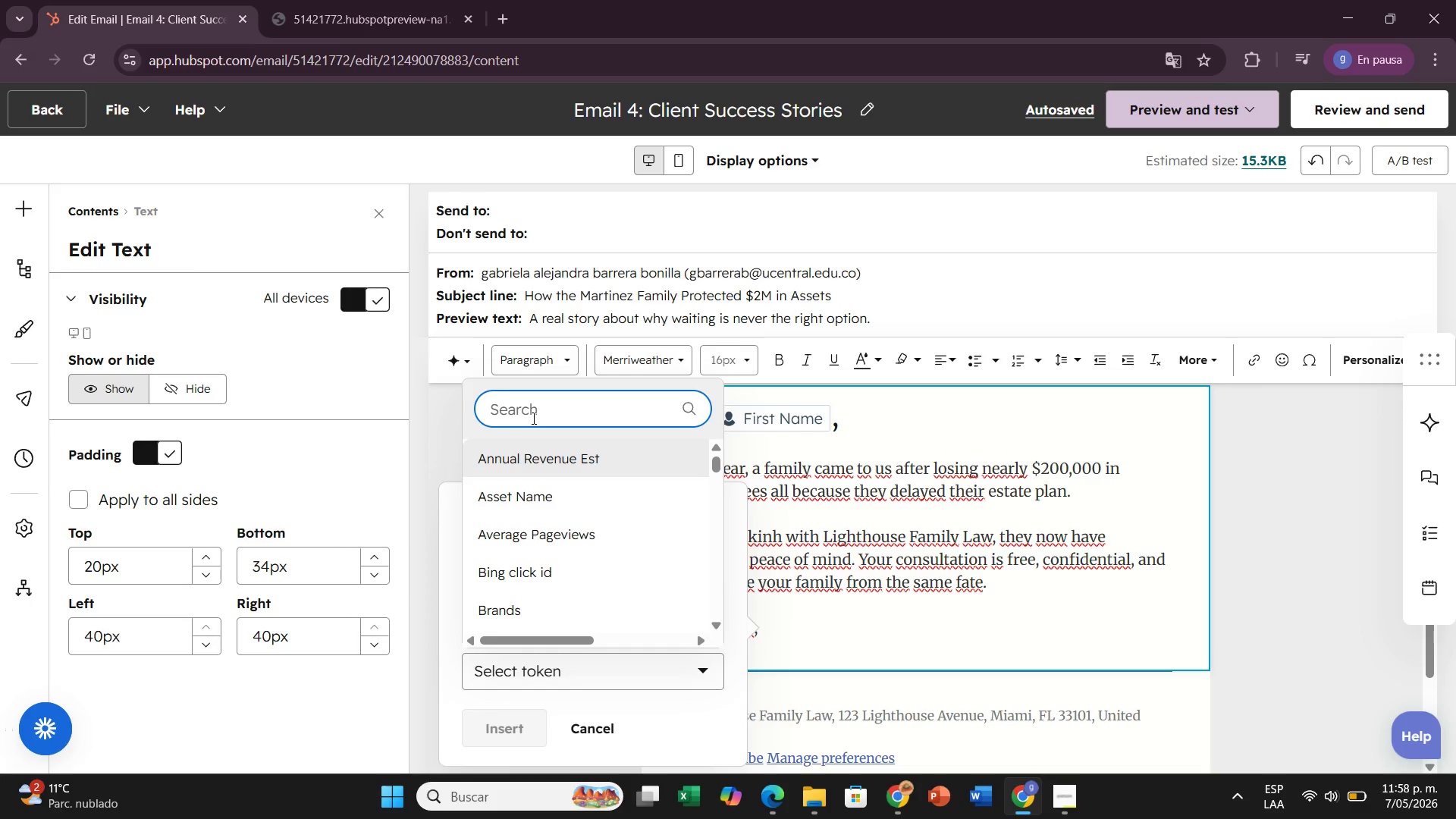 
type(first)
 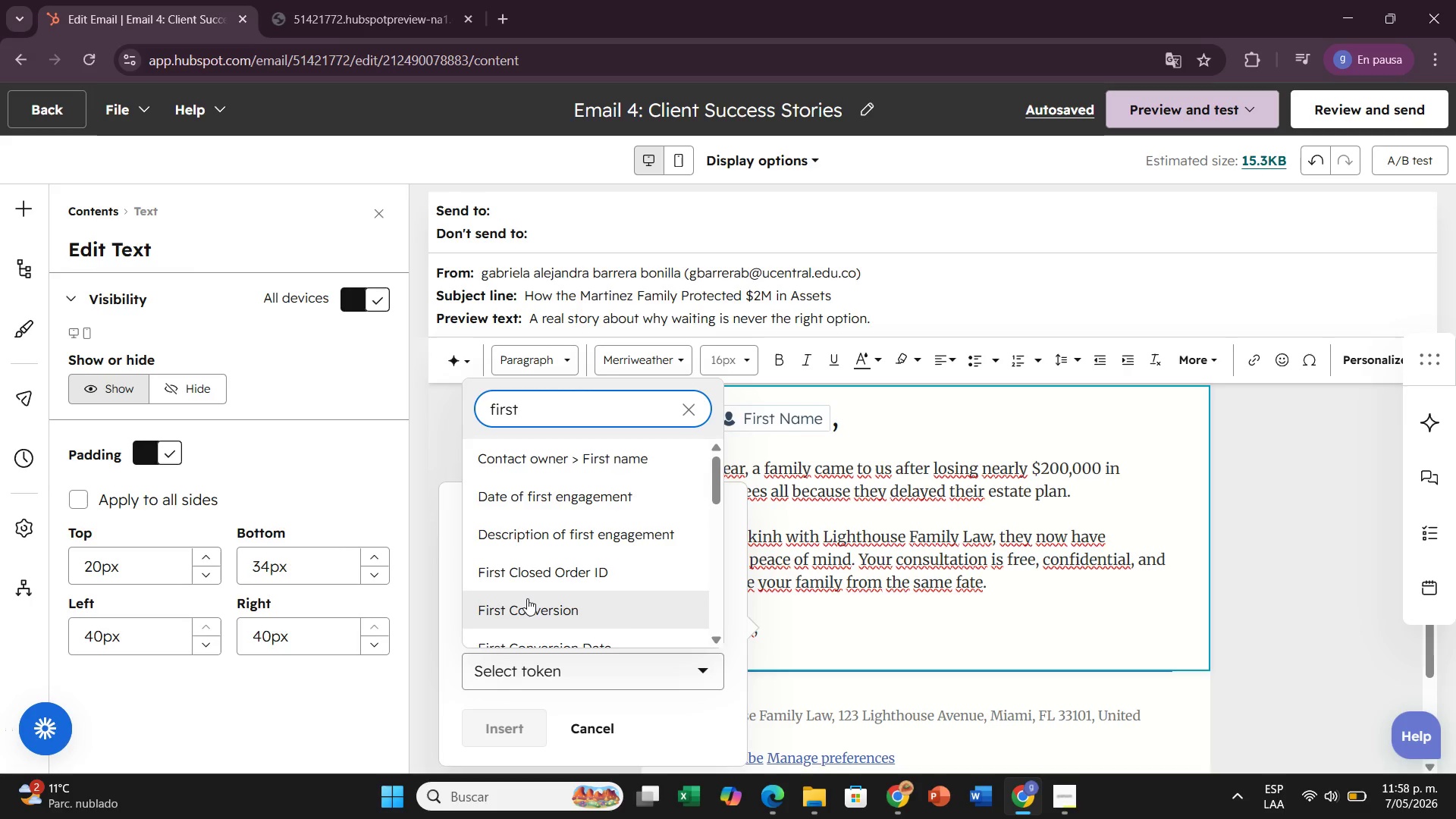 
key(Space)
 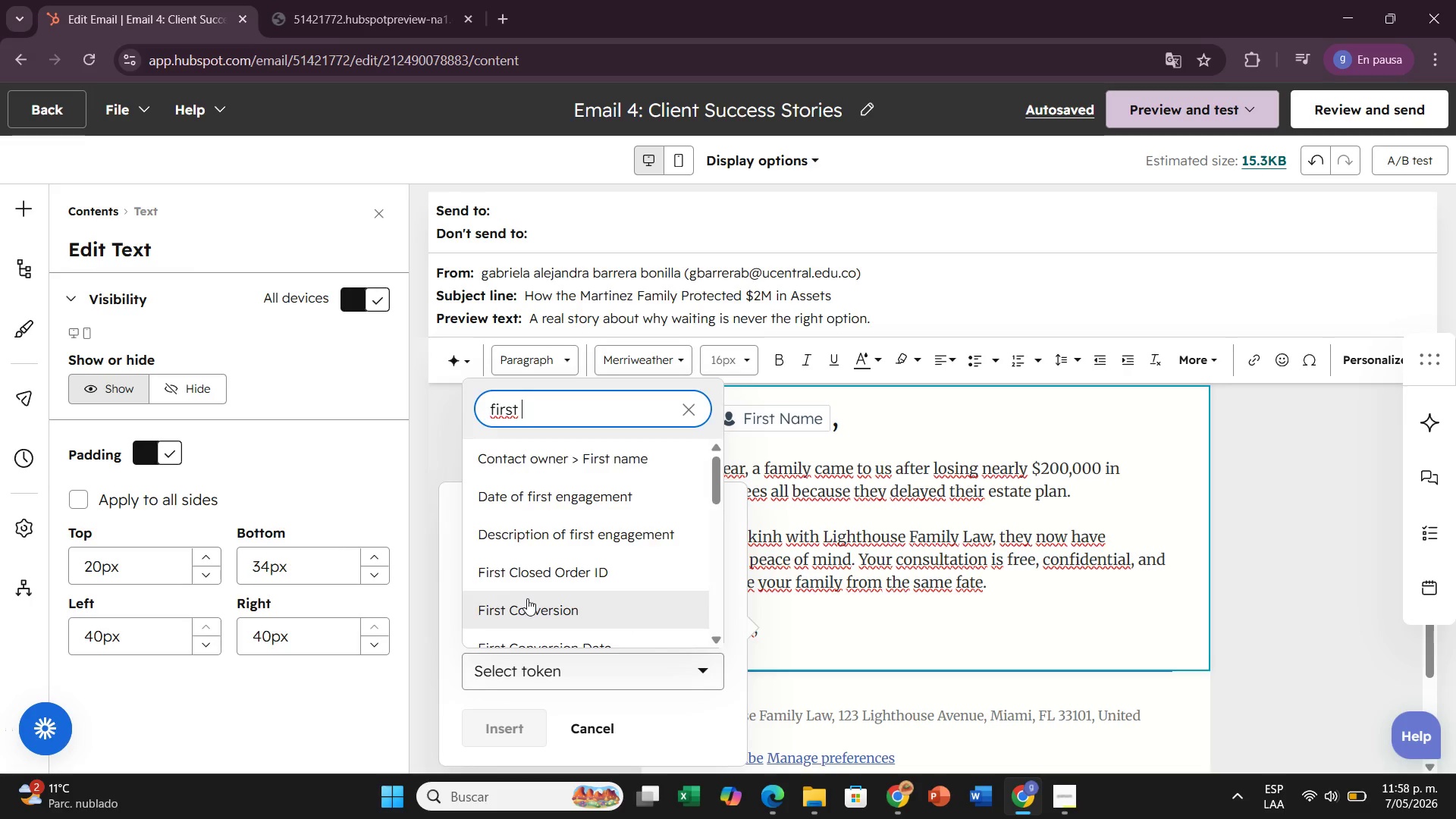 
key(N)
 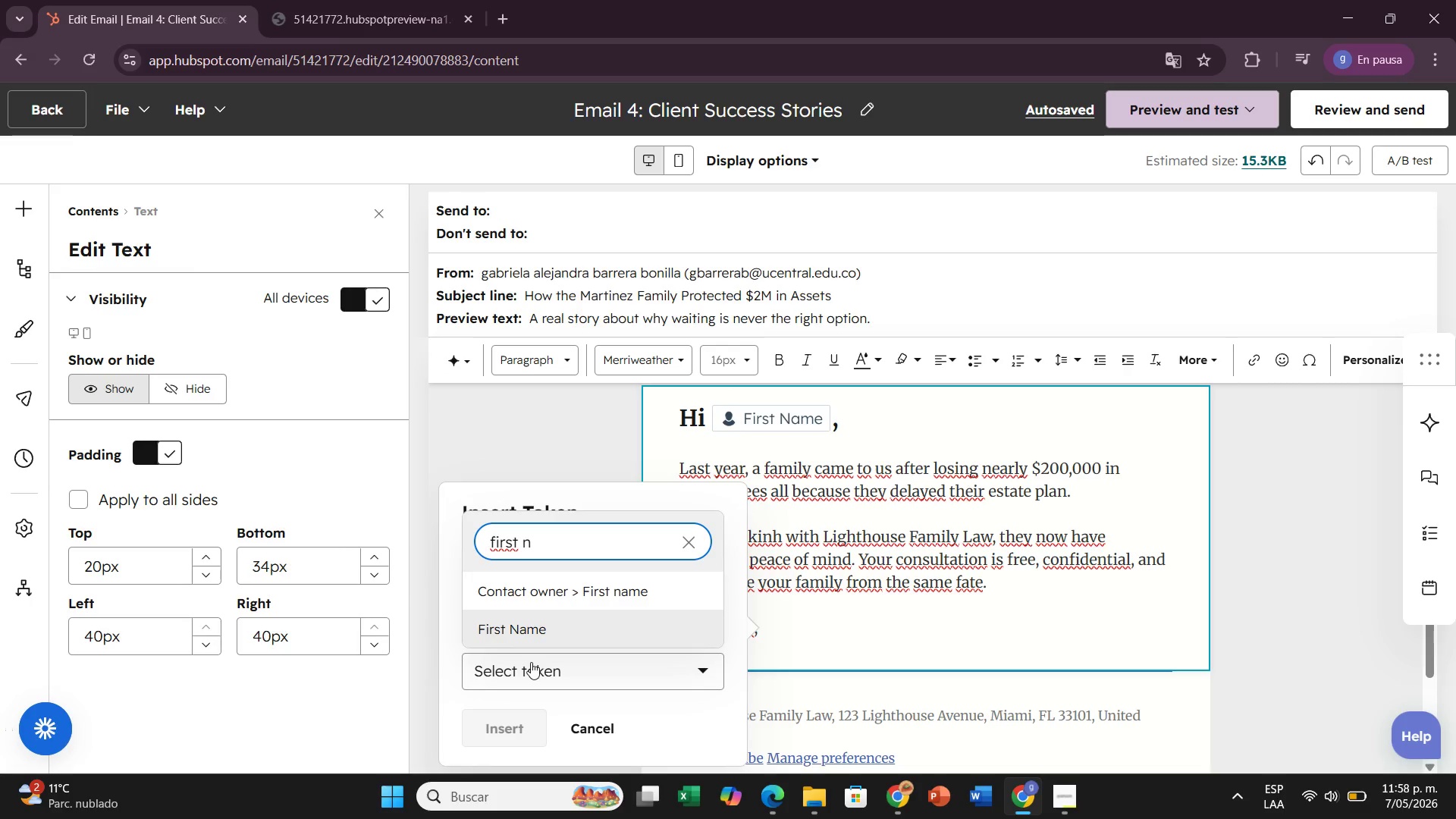 
left_click([540, 635])
 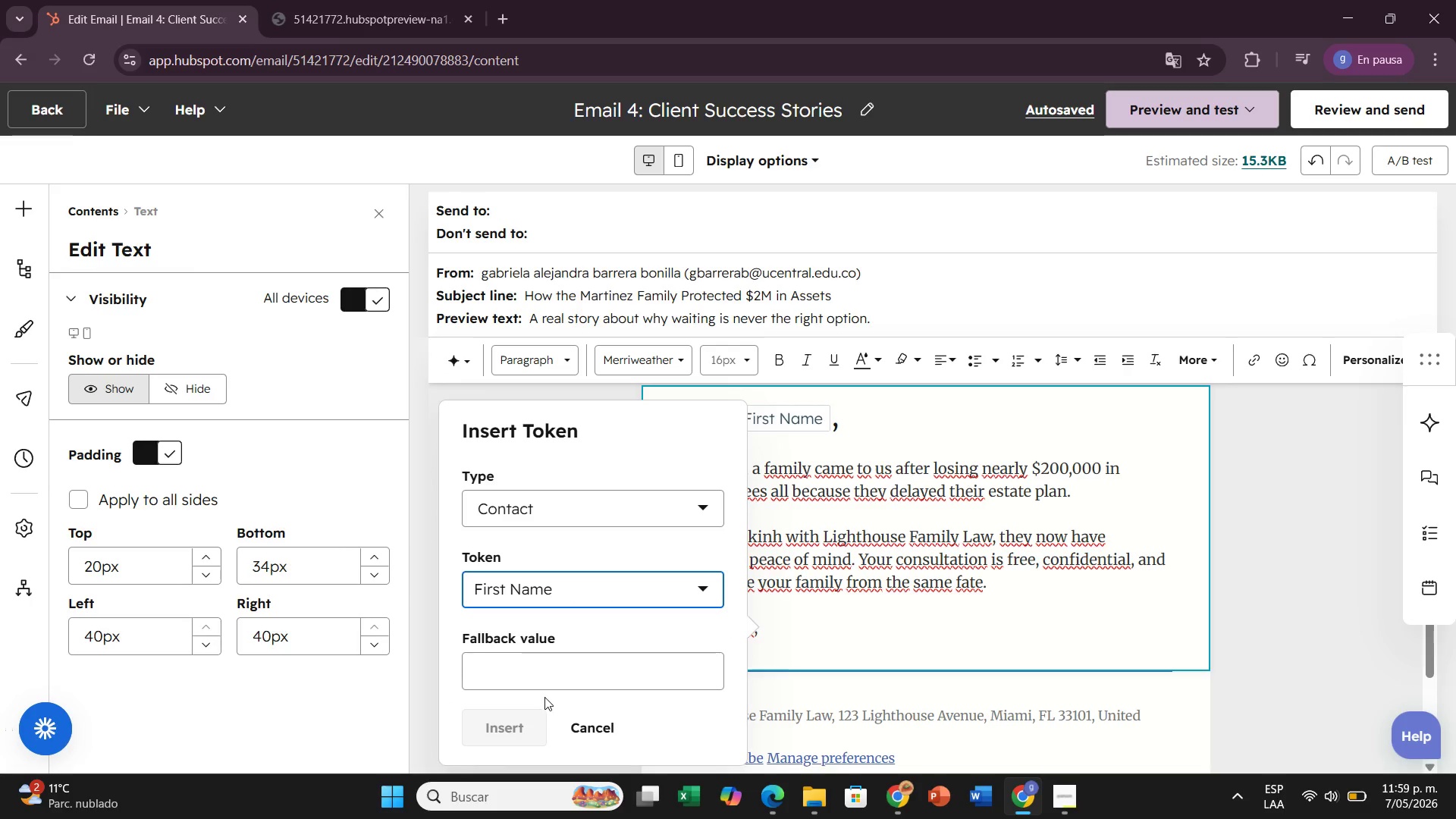 
left_click([535, 676])
 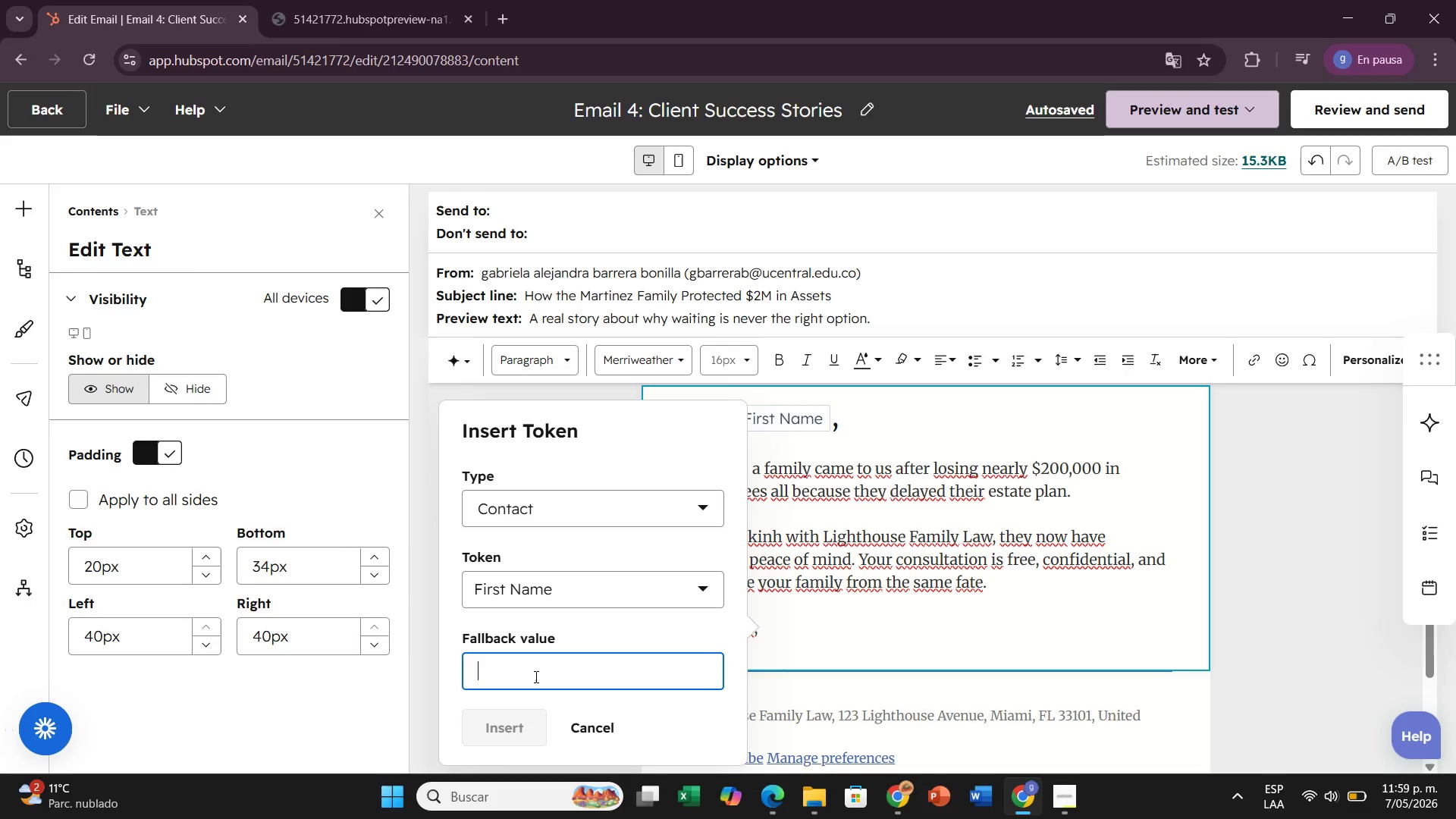 
wait(5.98)
 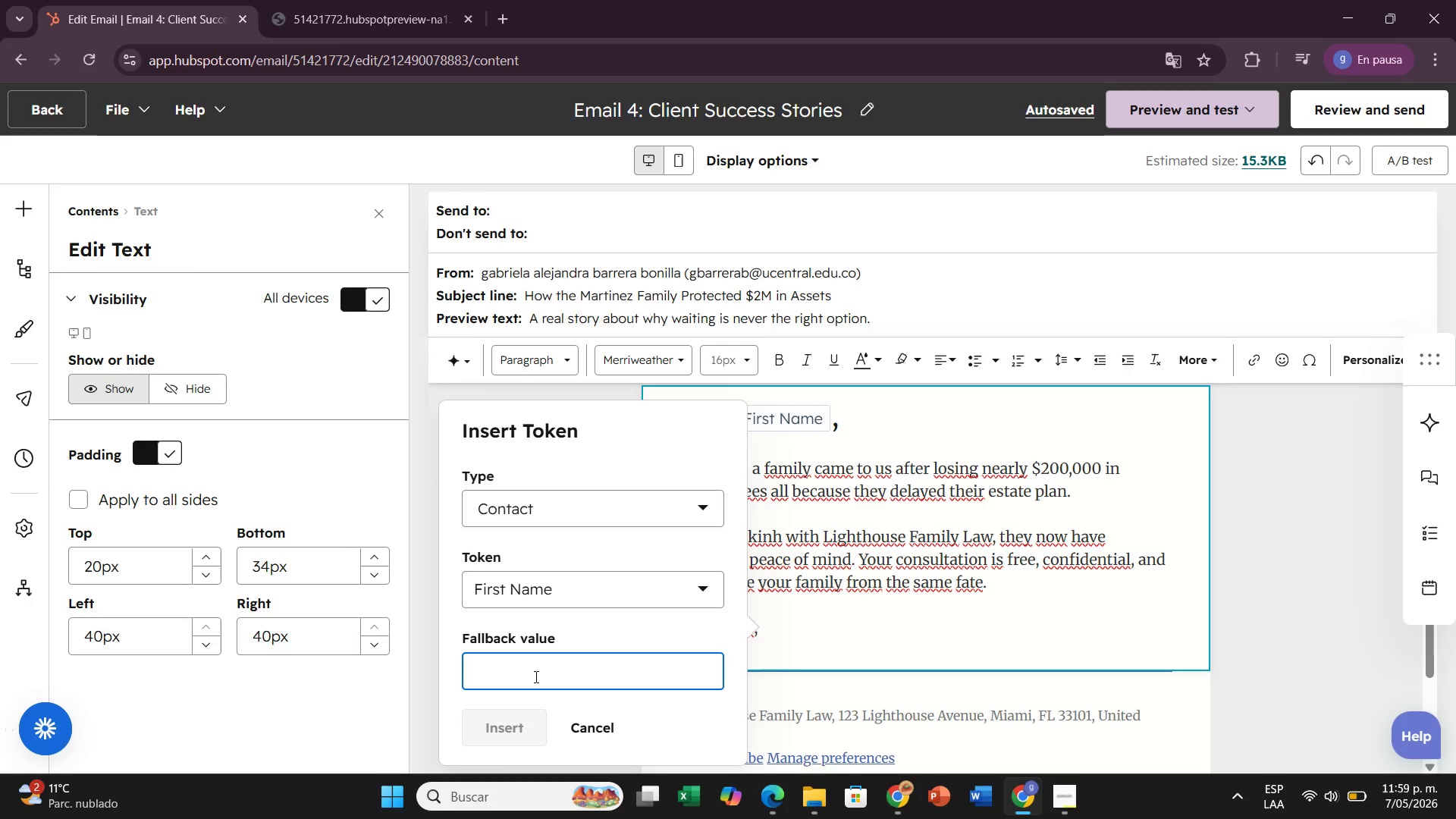 
key(Space)
 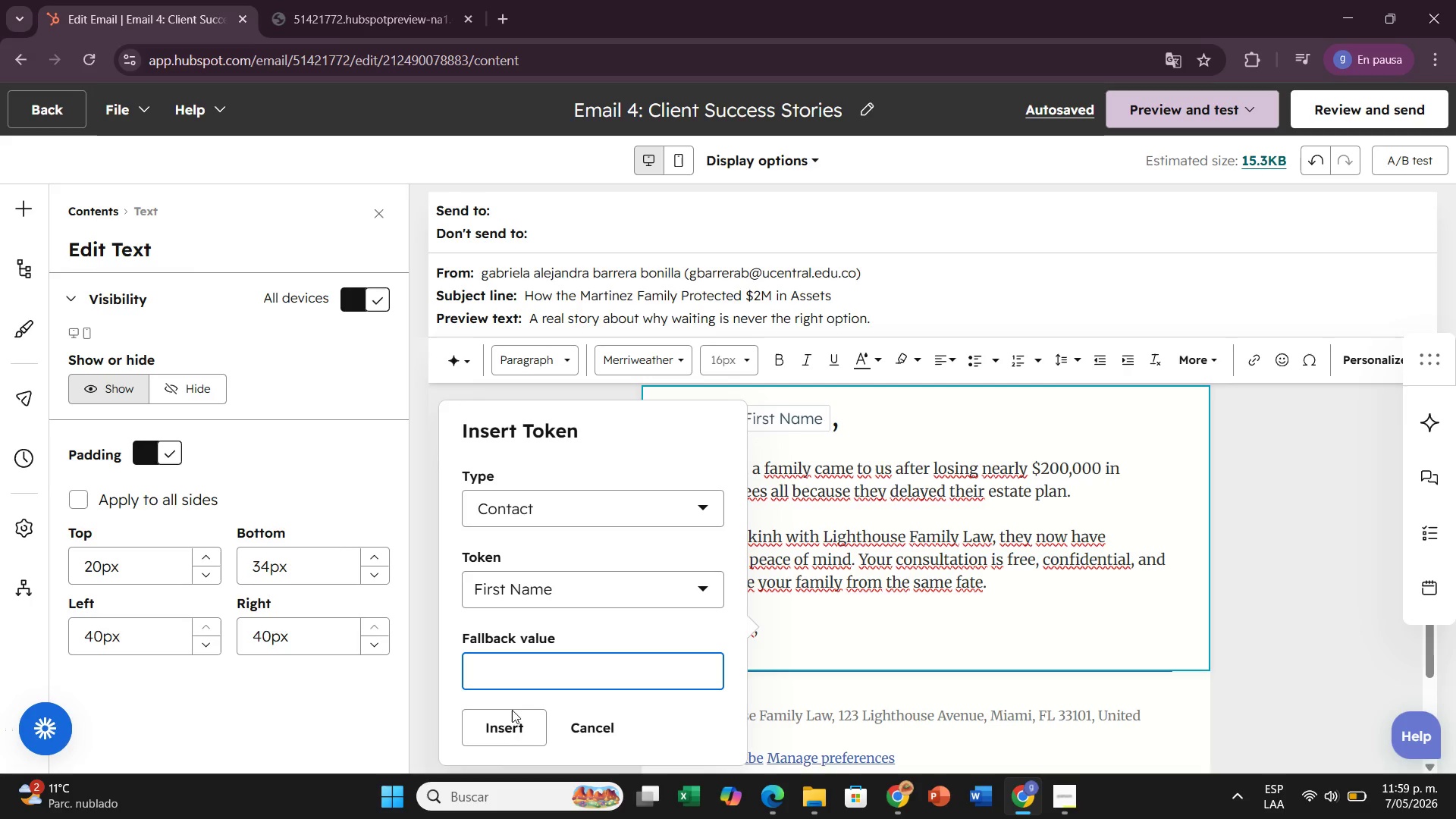 
left_click([512, 720])
 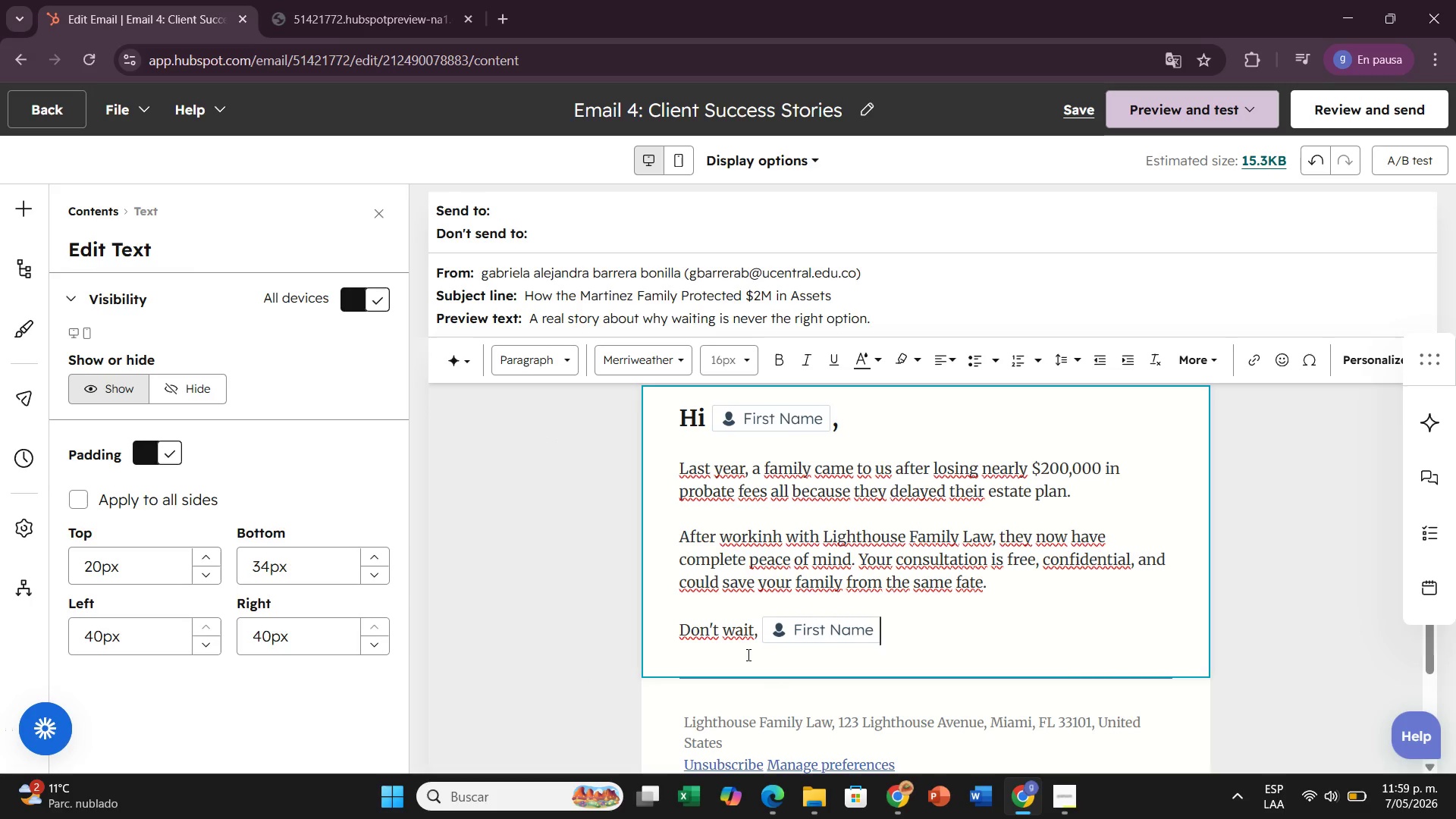 
type(your fmil)
key(Backspace)
key(Backspace)
key(Backspace)
type(amily[s future is too important.)
 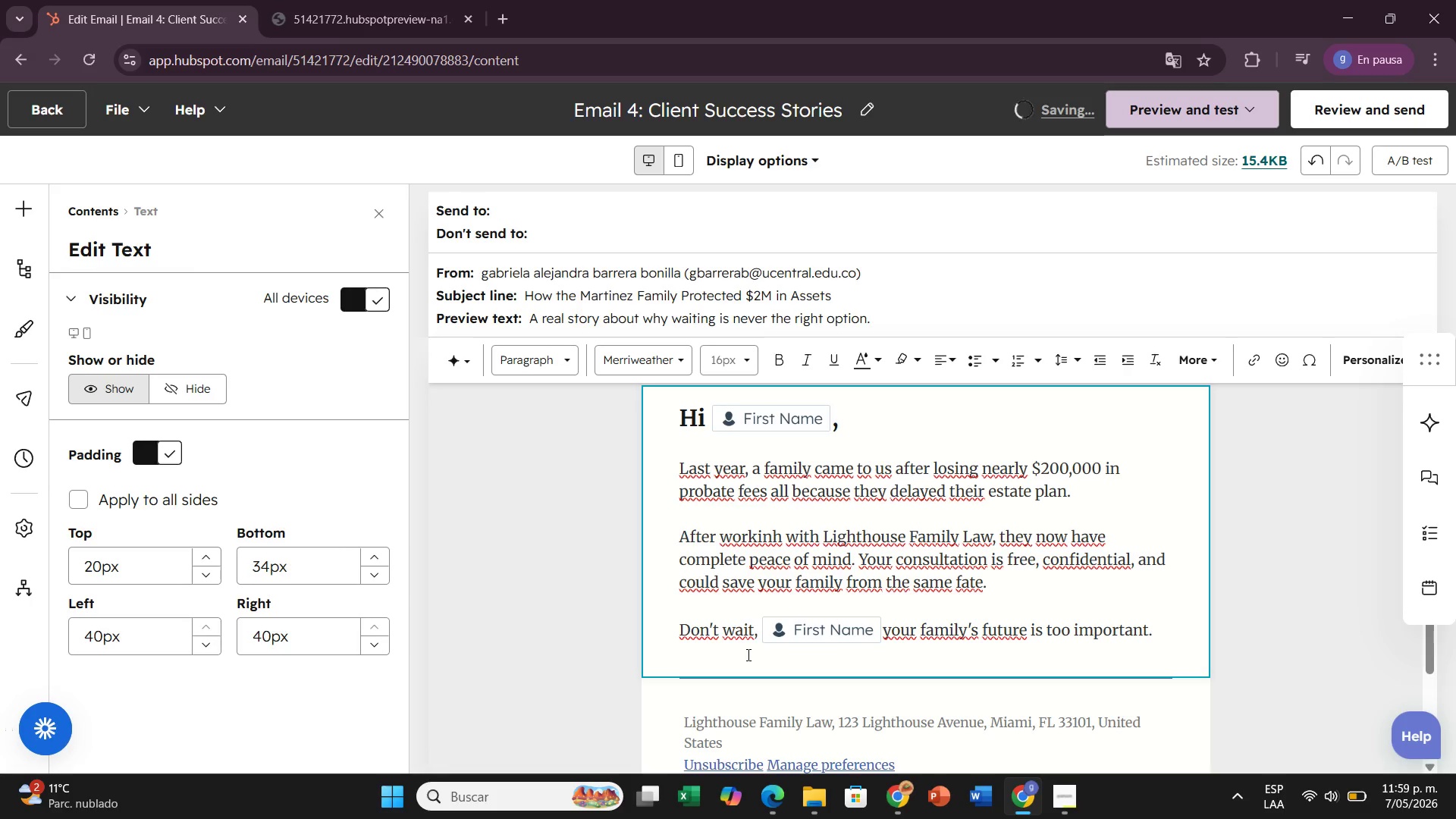 
key(Enter)
 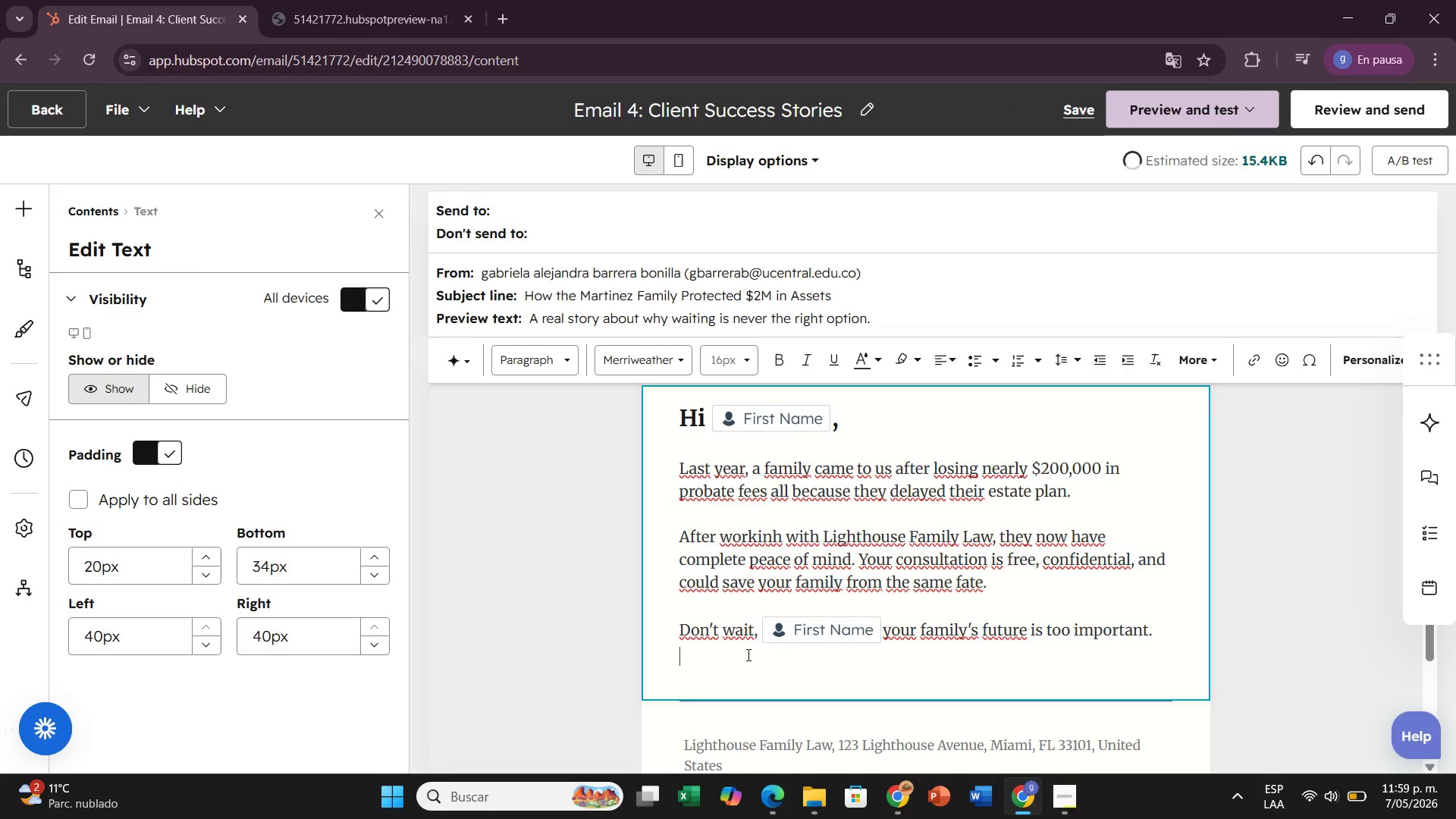 
key(Enter)
 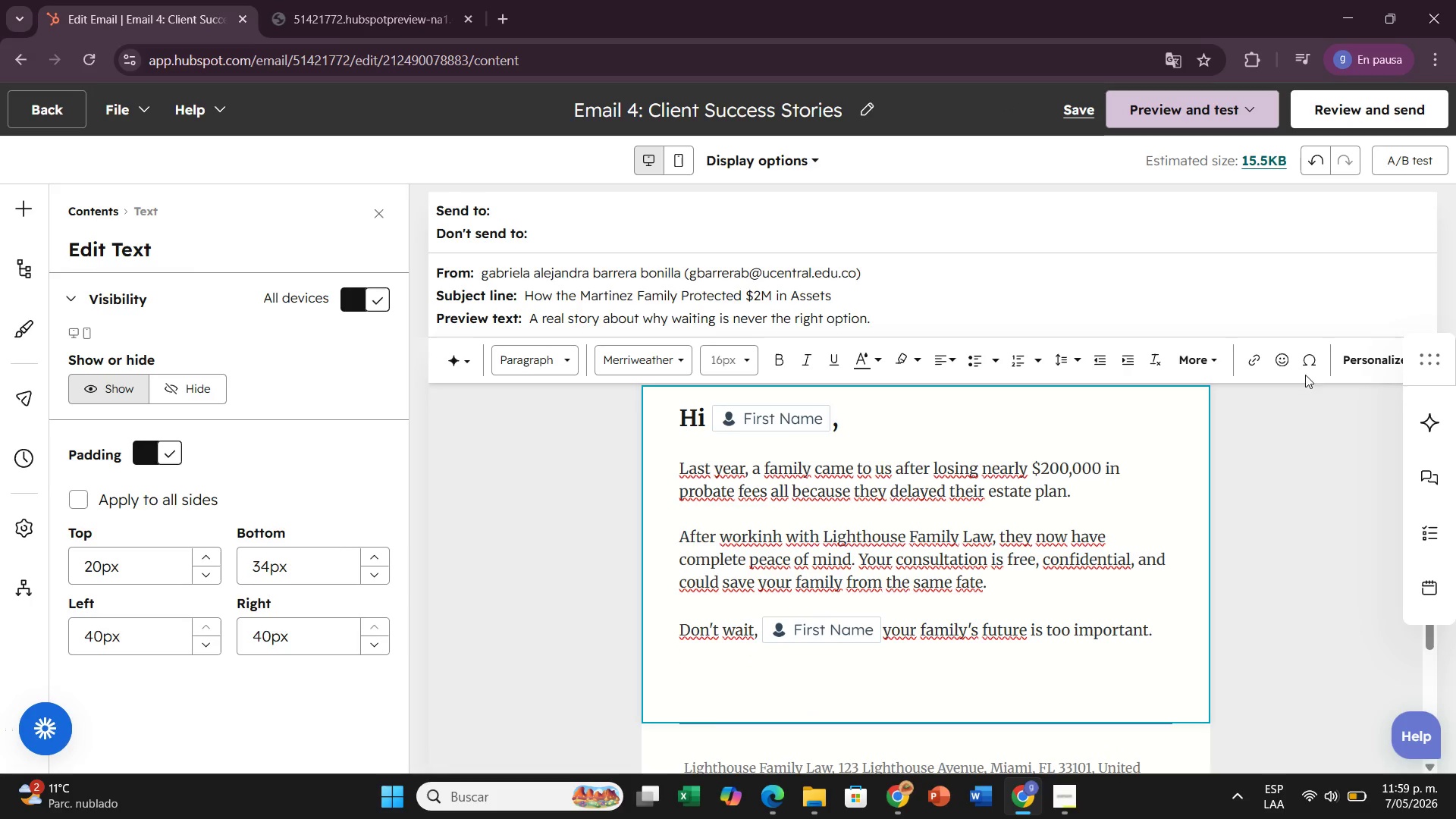 
left_click([1245, 357])
 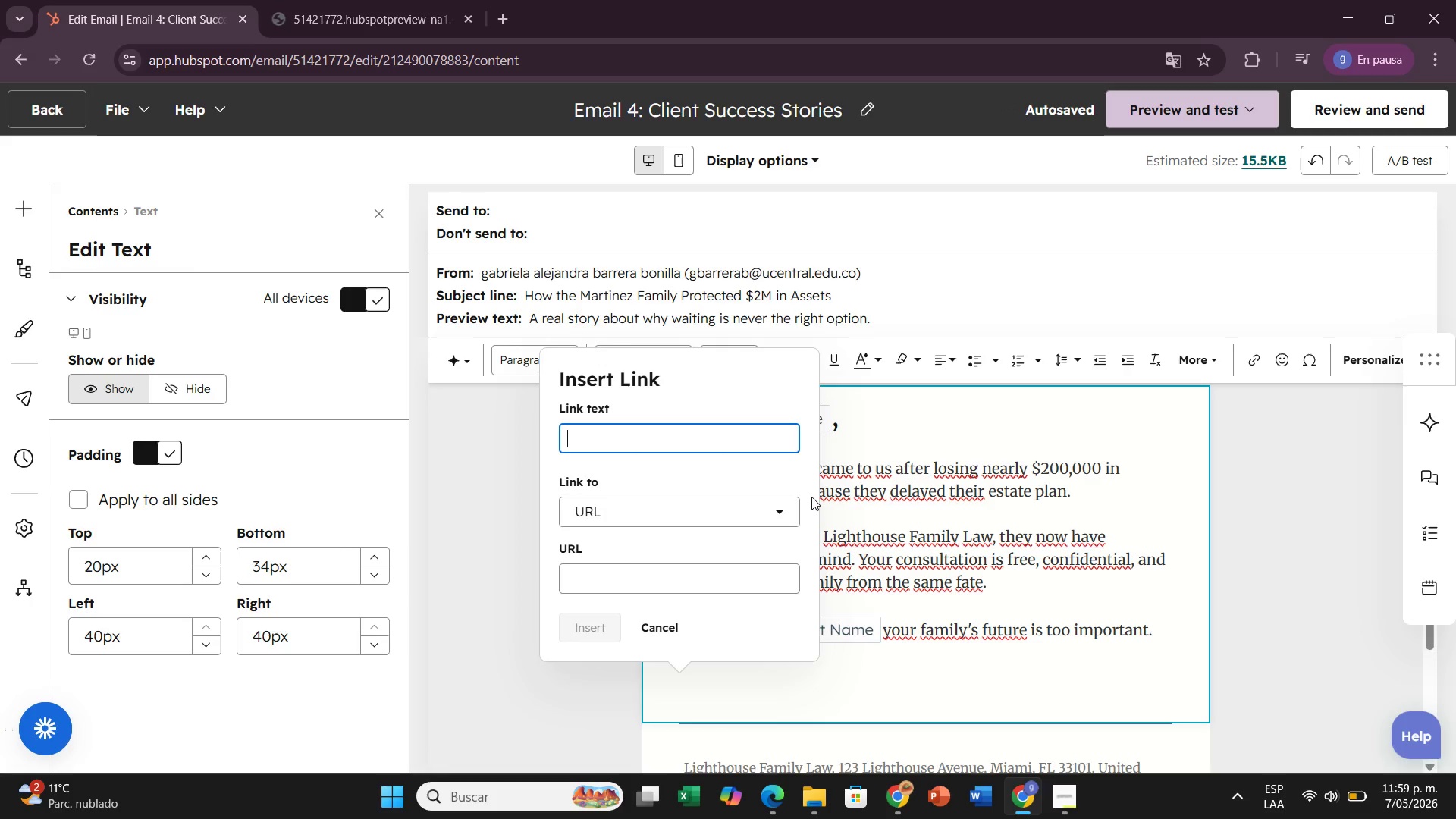 
wait(7.33)
 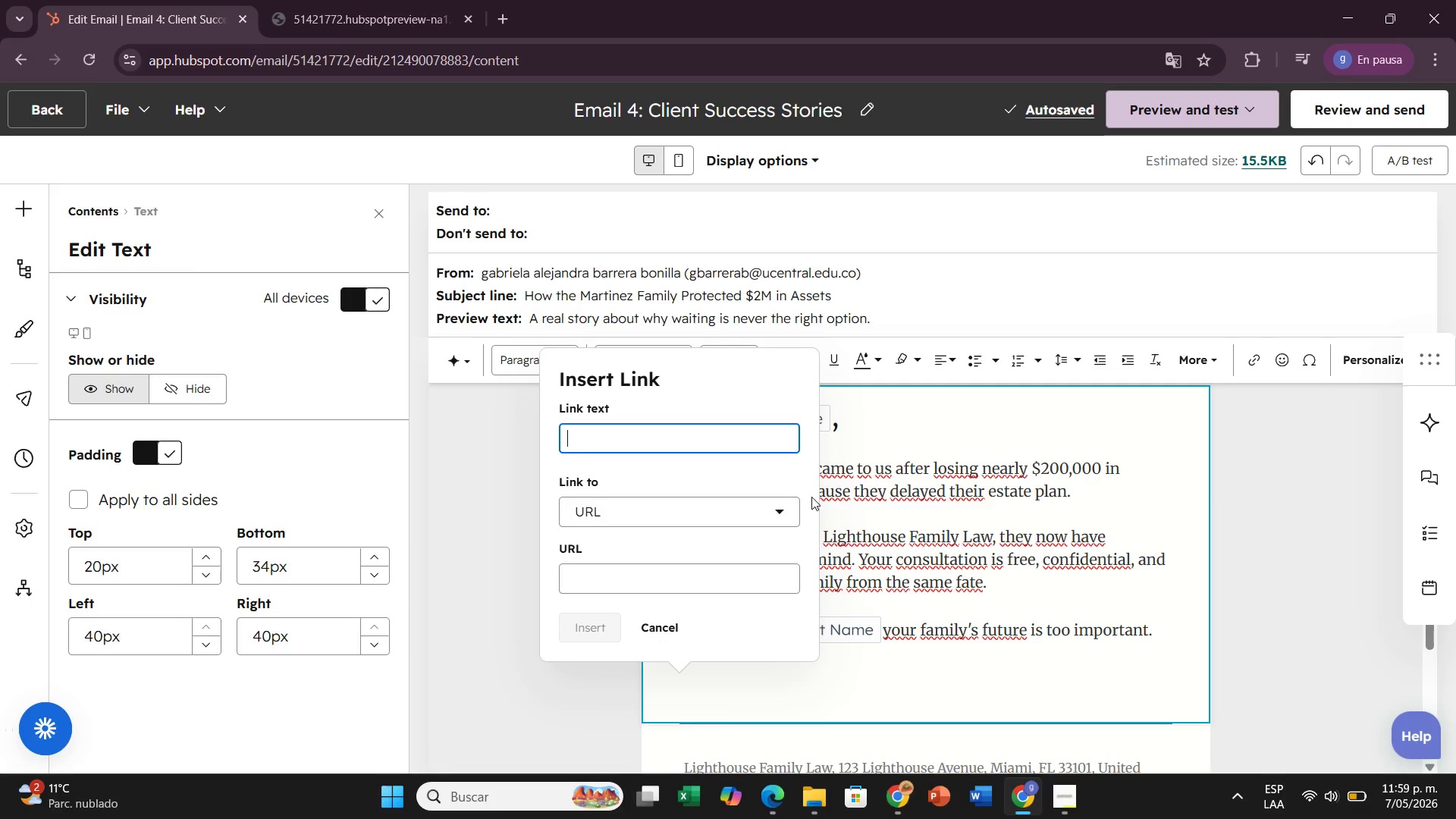 
type(Book My Free Consultation)
 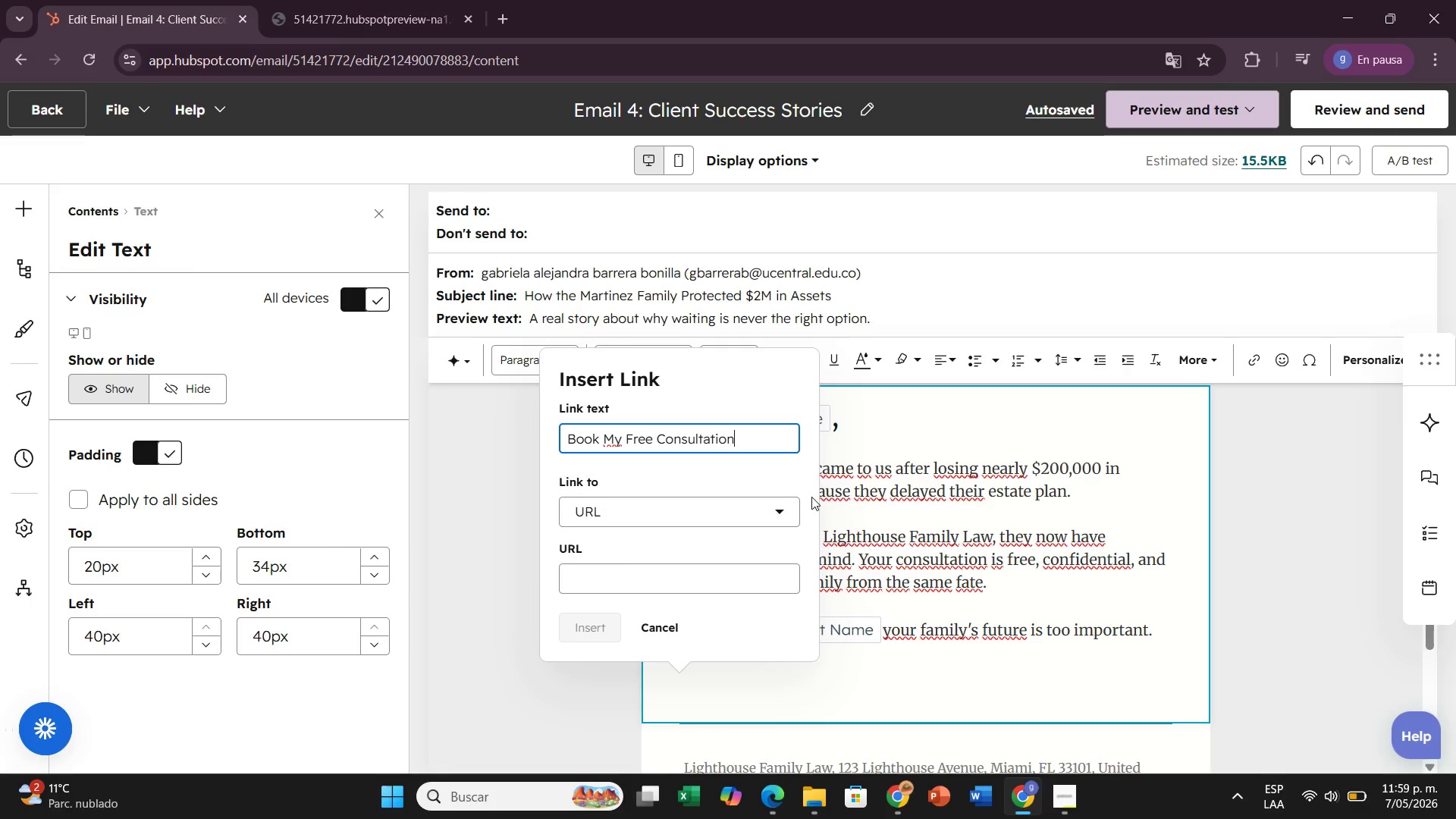 
type(Now )
key(Backspace)
 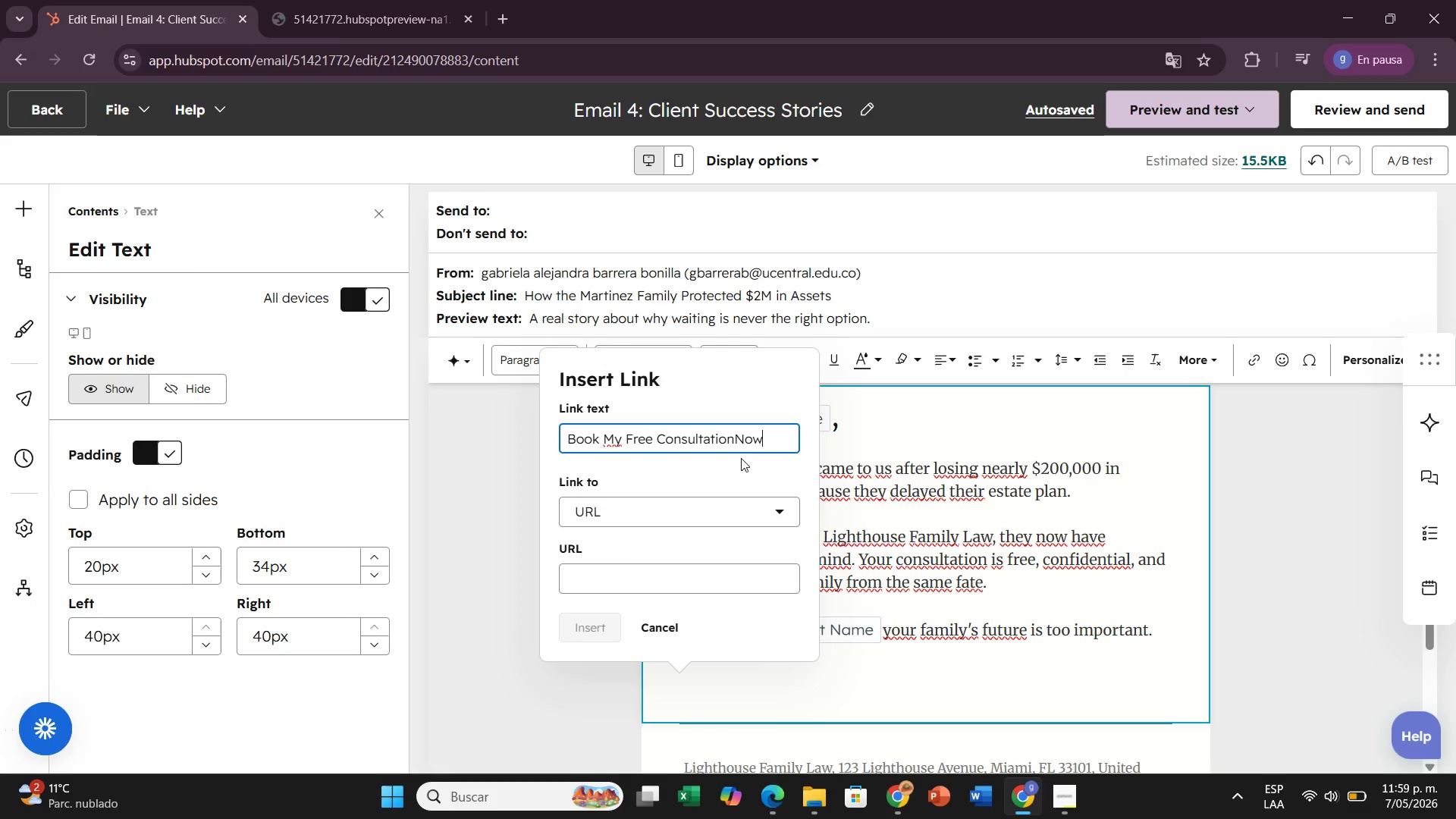 
left_click([734, 439])
 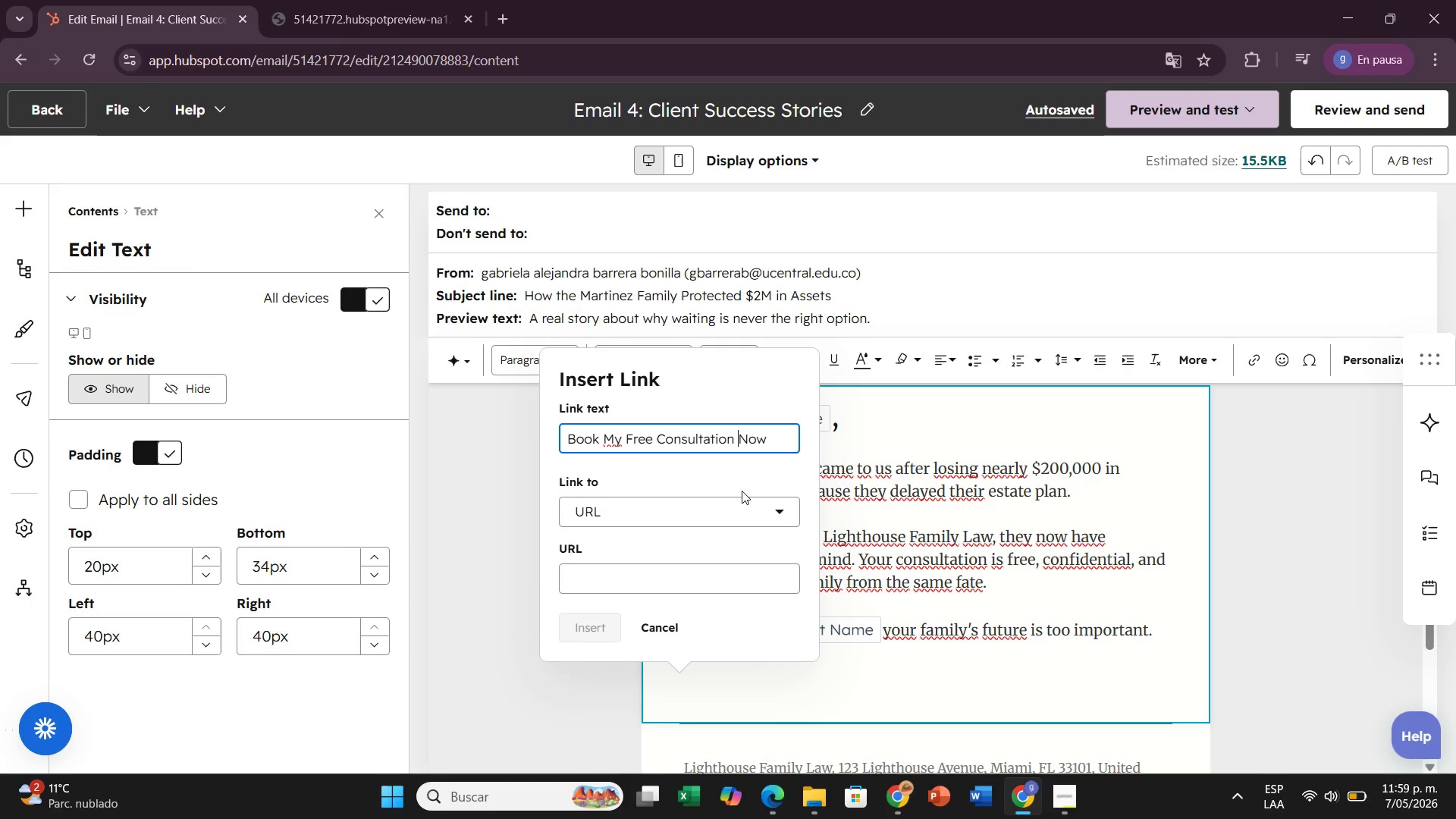 
key(Space)
 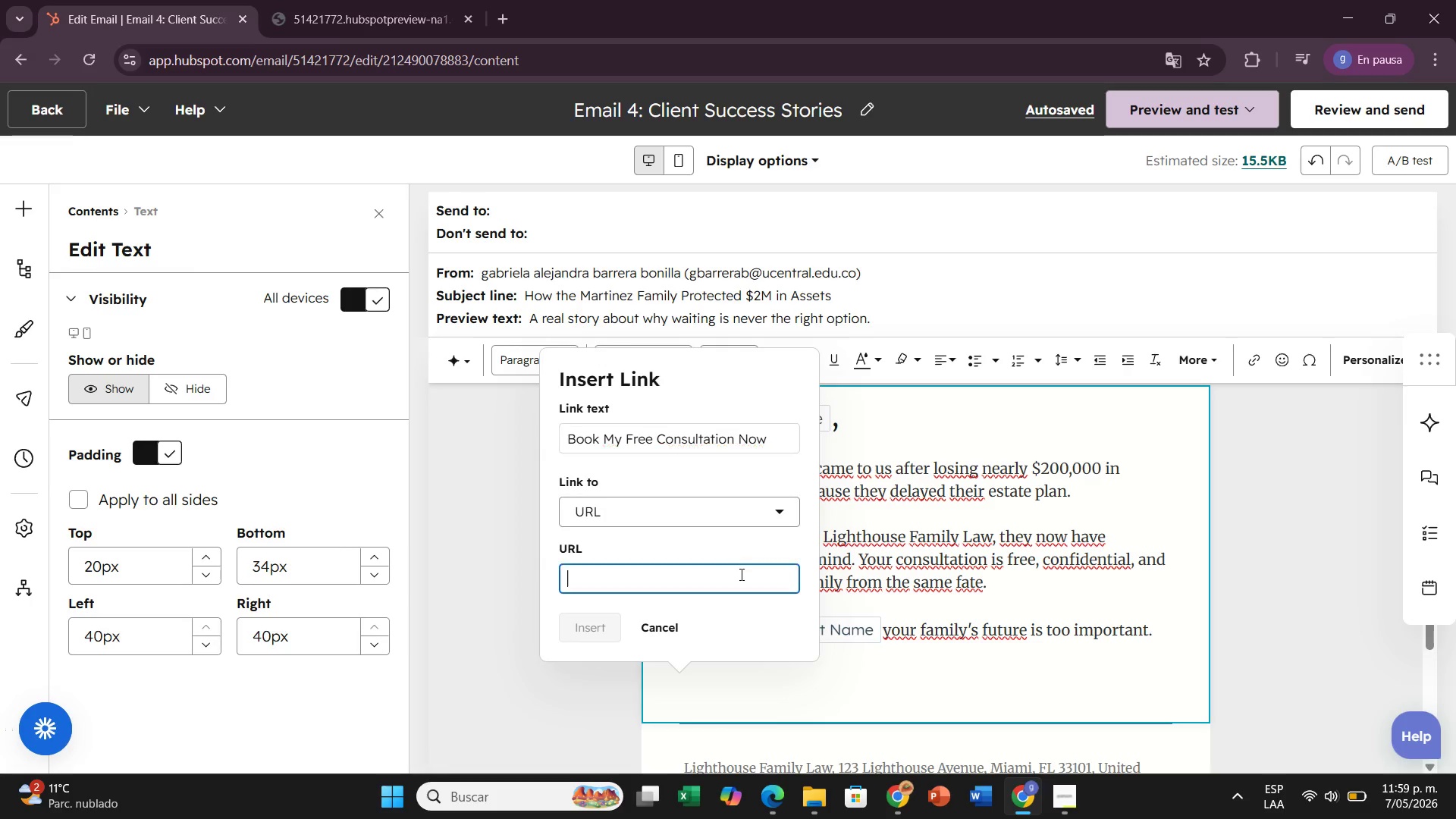 
left_click([740, 574])
 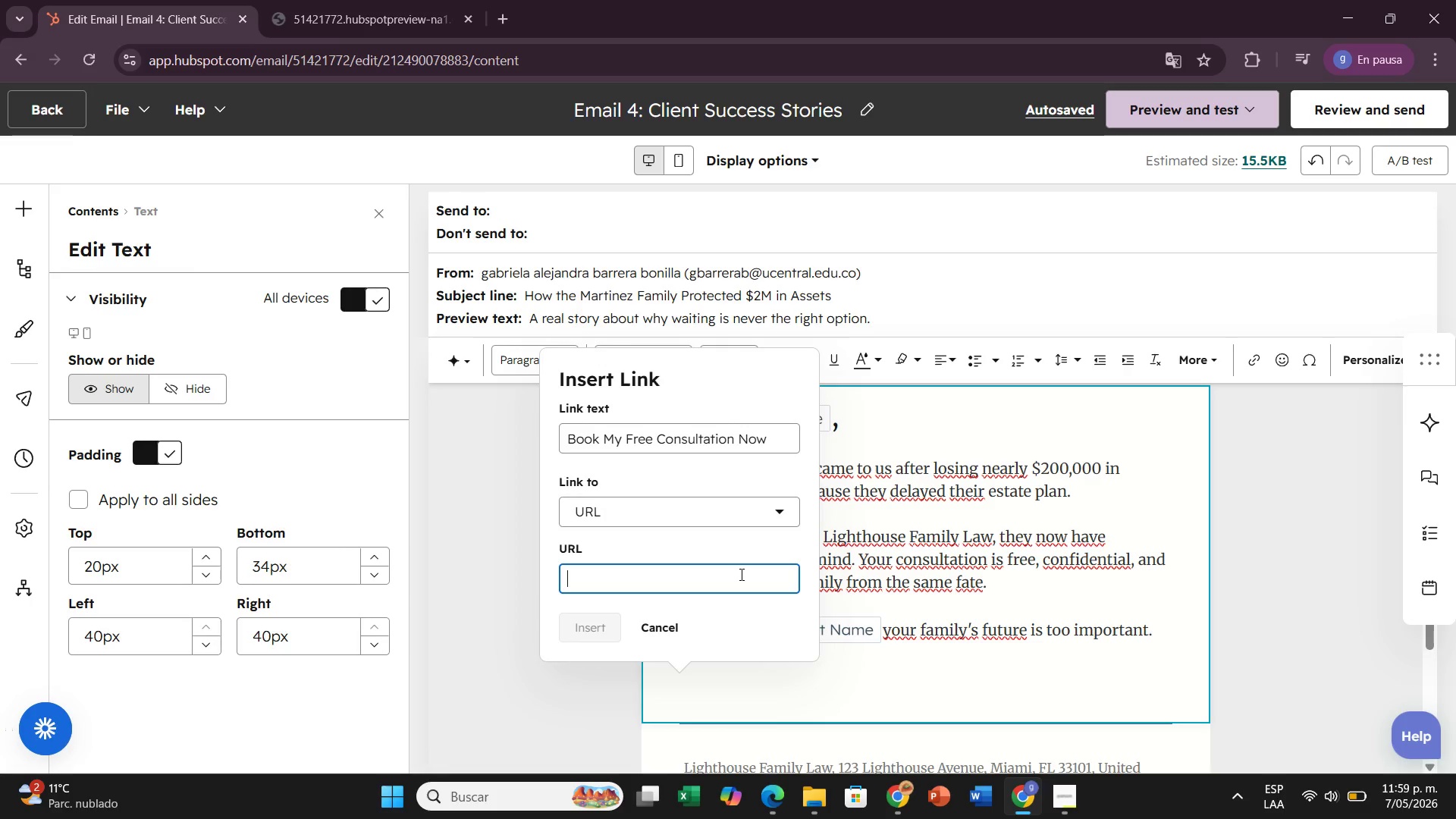 
type(#top)
 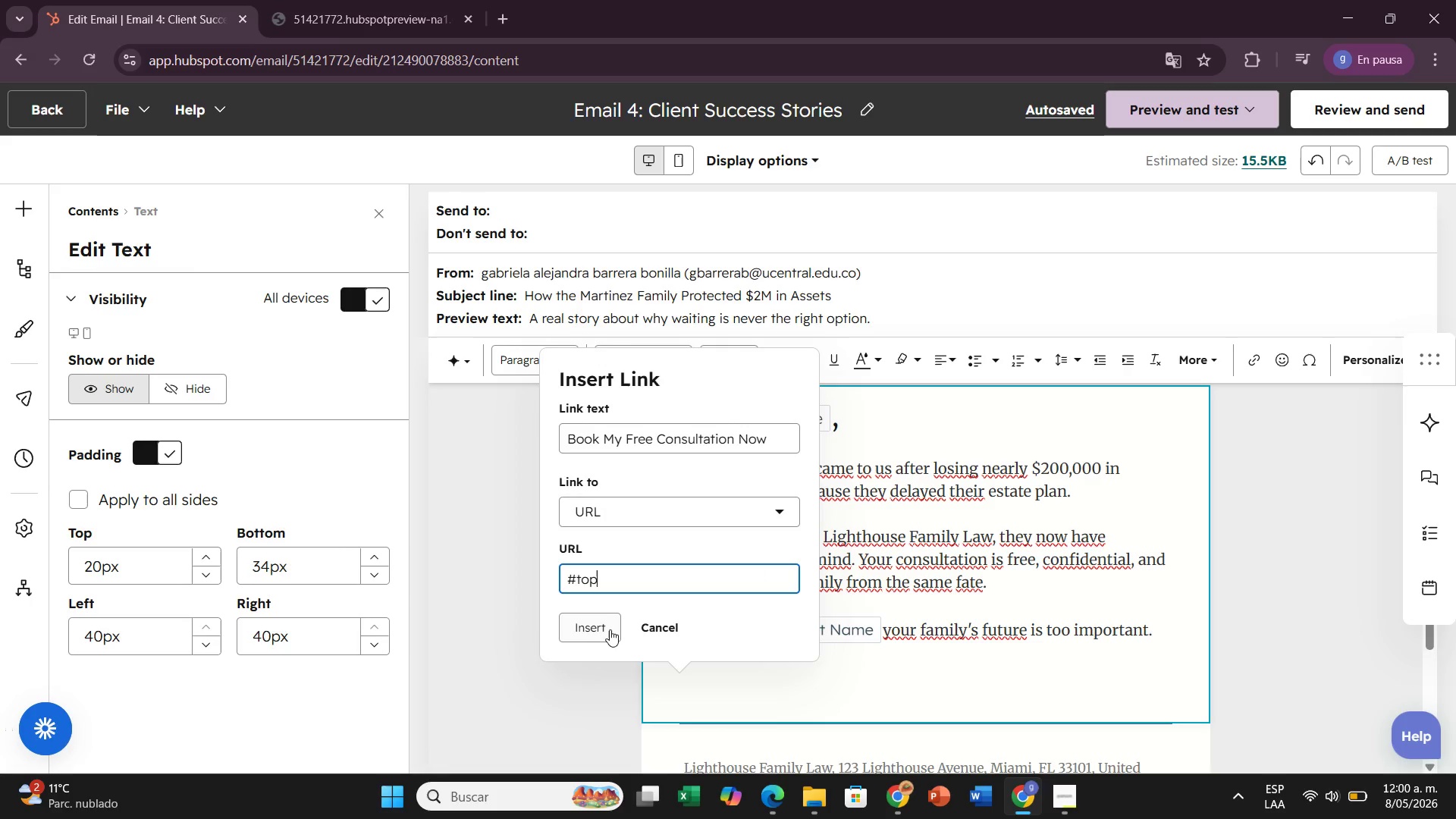 
left_click([601, 628])
 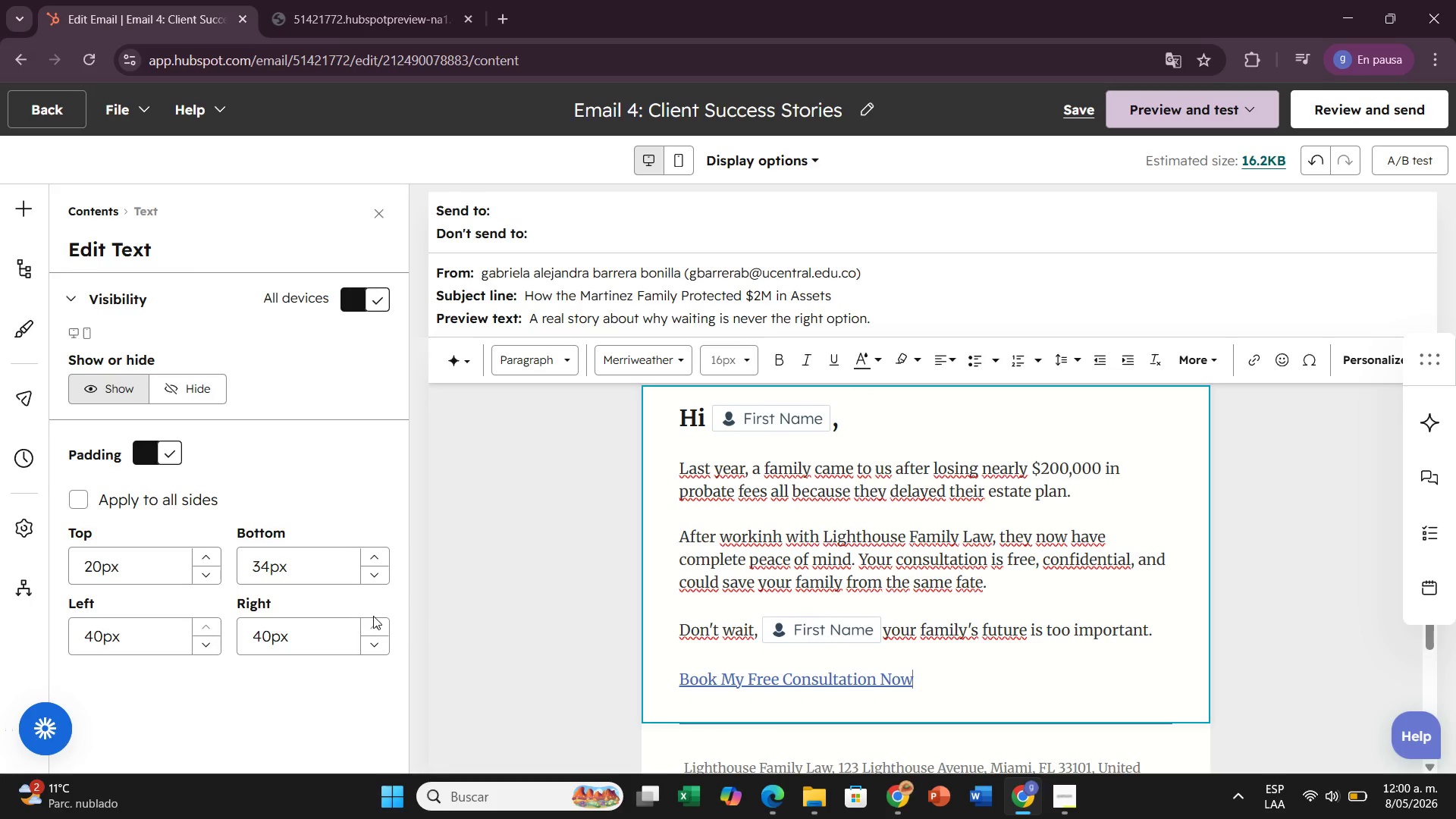 
left_click([368, 613])
 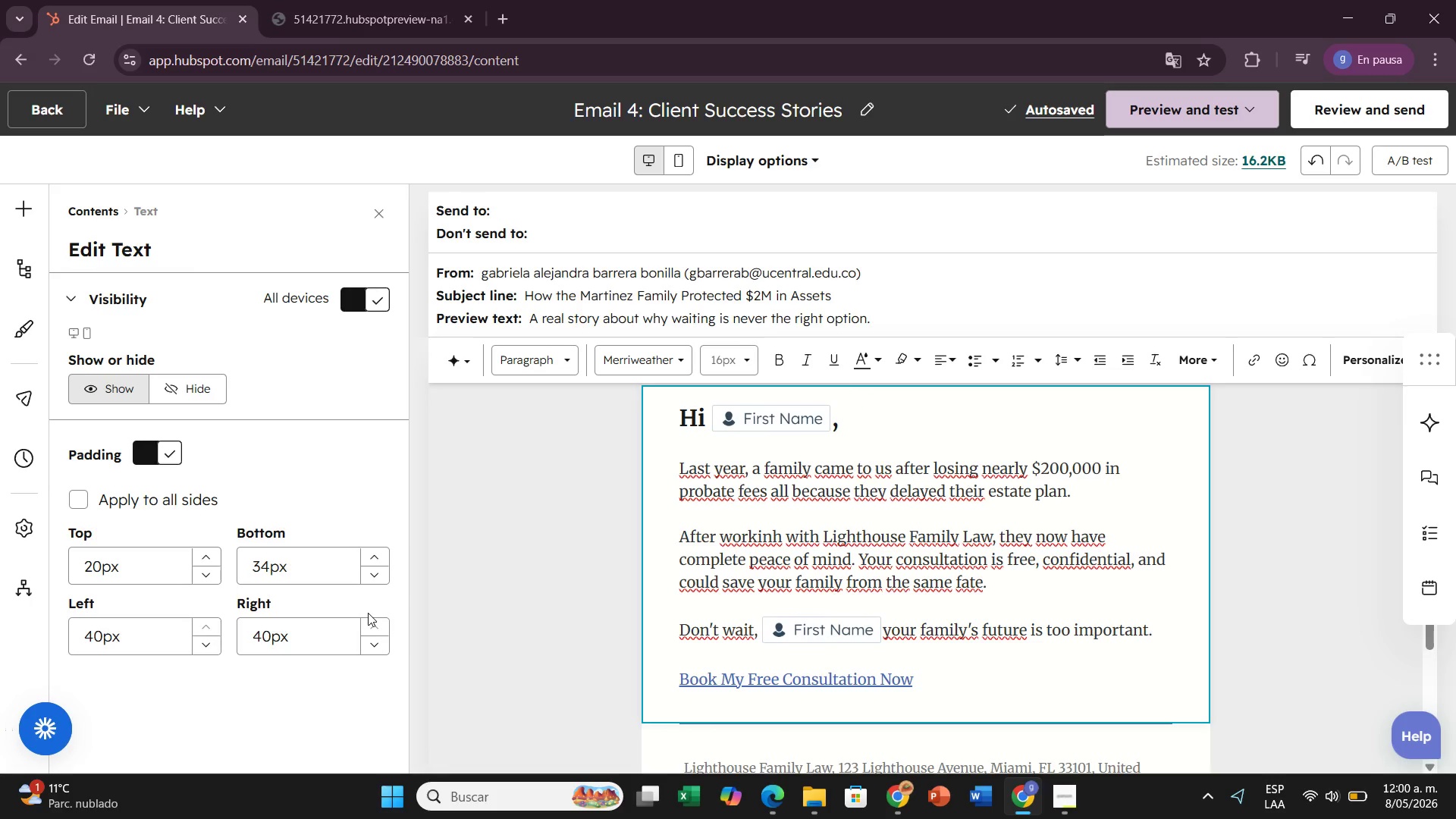 
wait(8.75)
 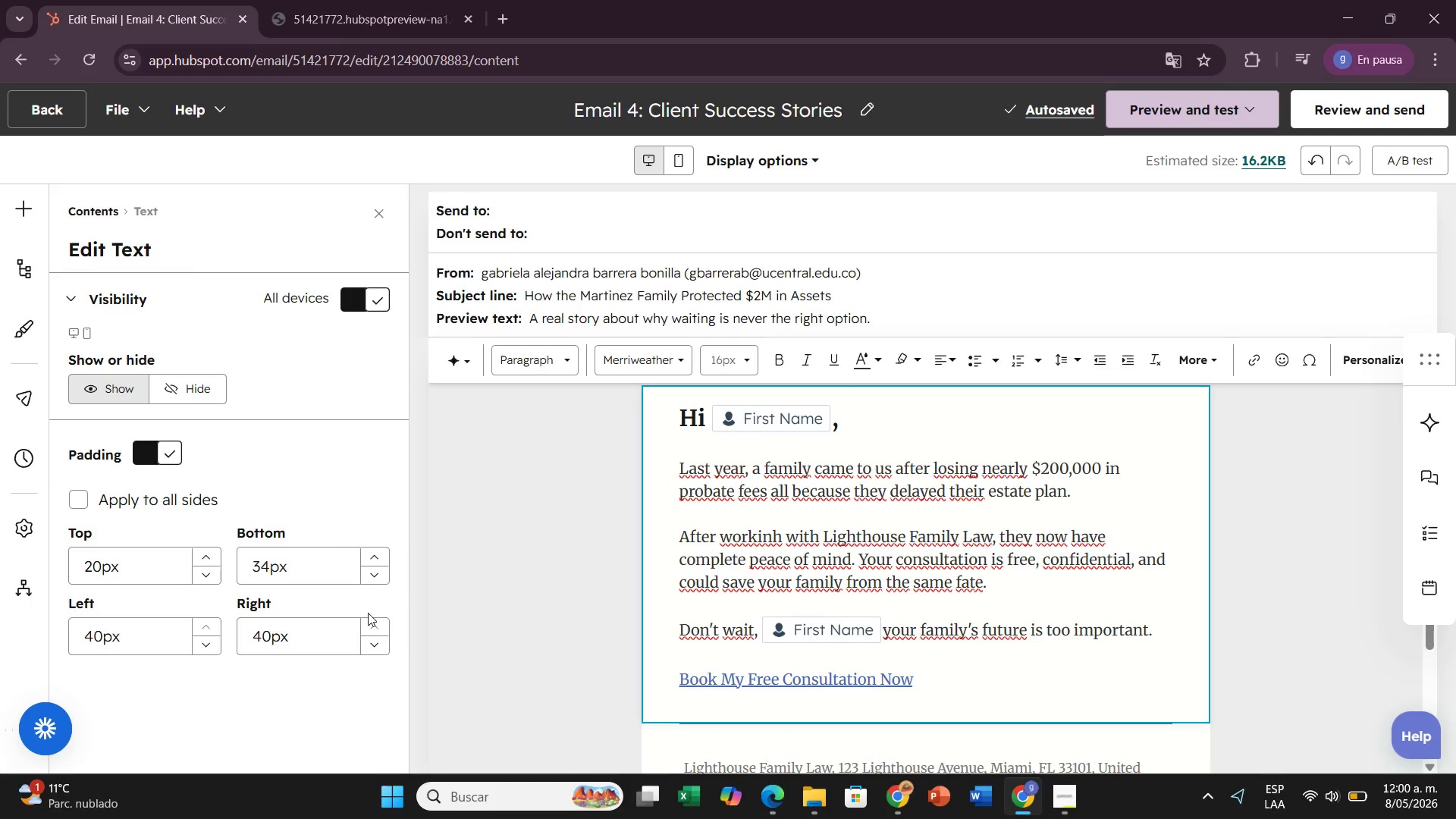 
left_click([50, 107])
 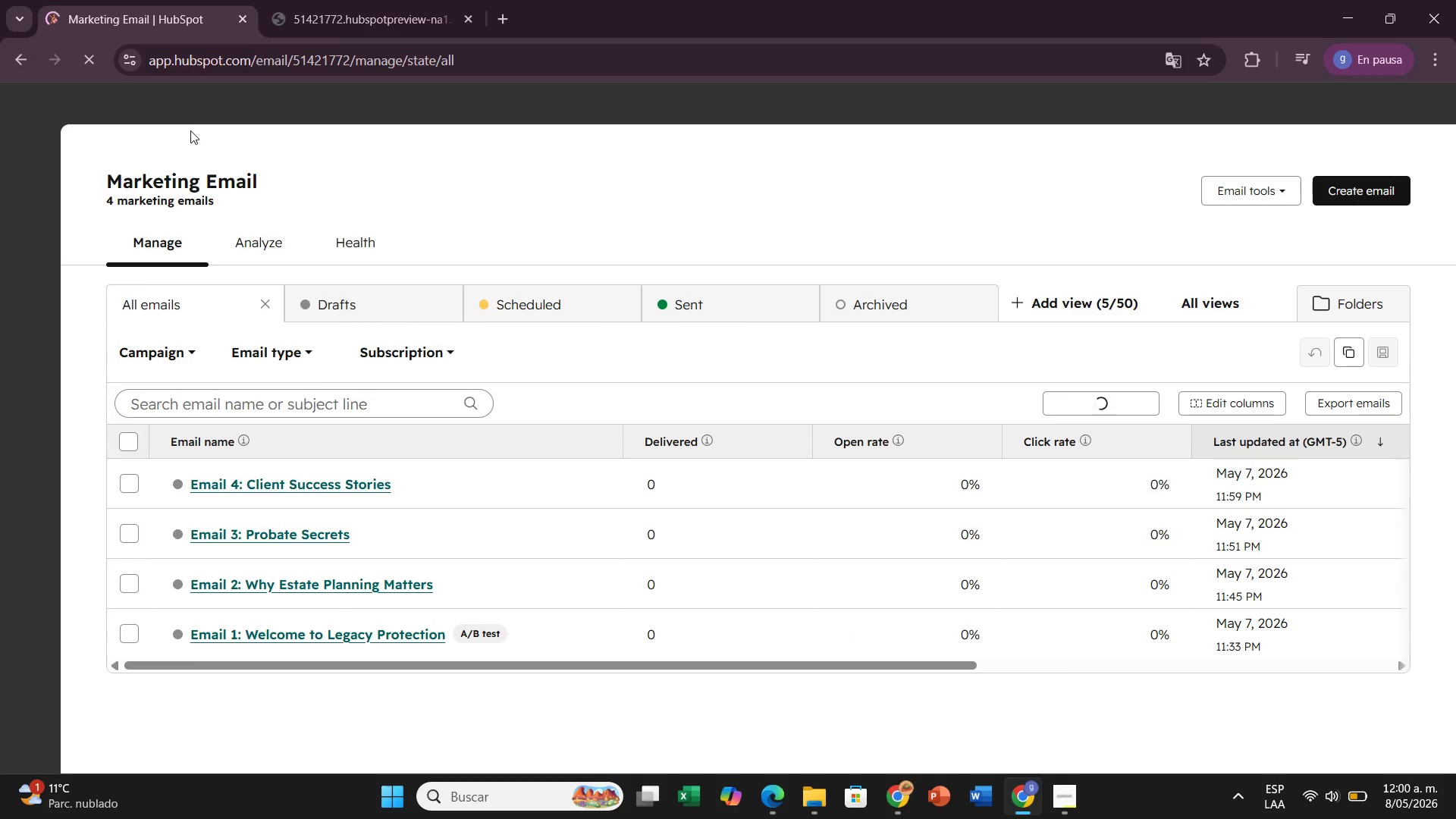 
wait(10.75)
 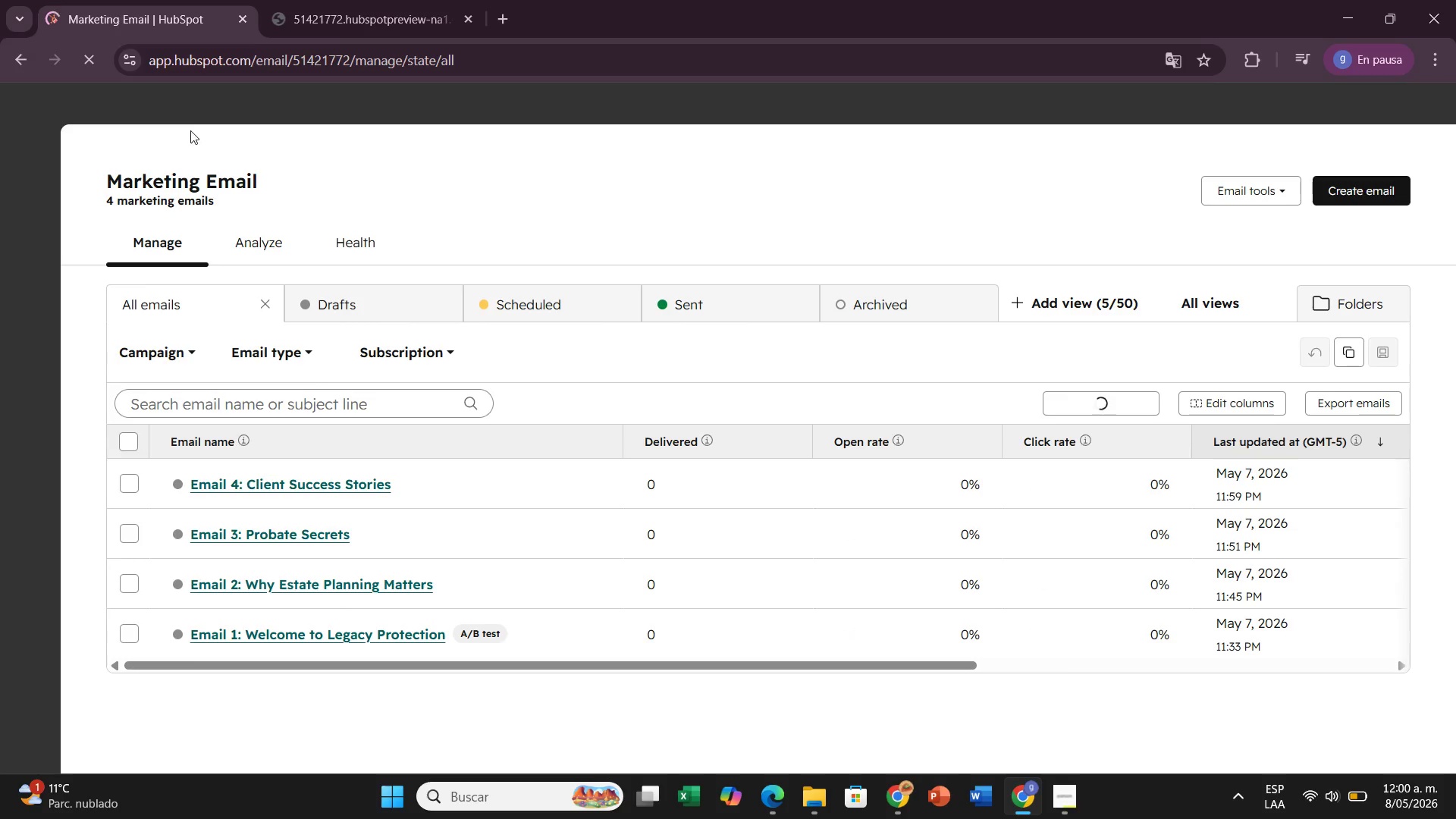 
left_click([1367, 189])
 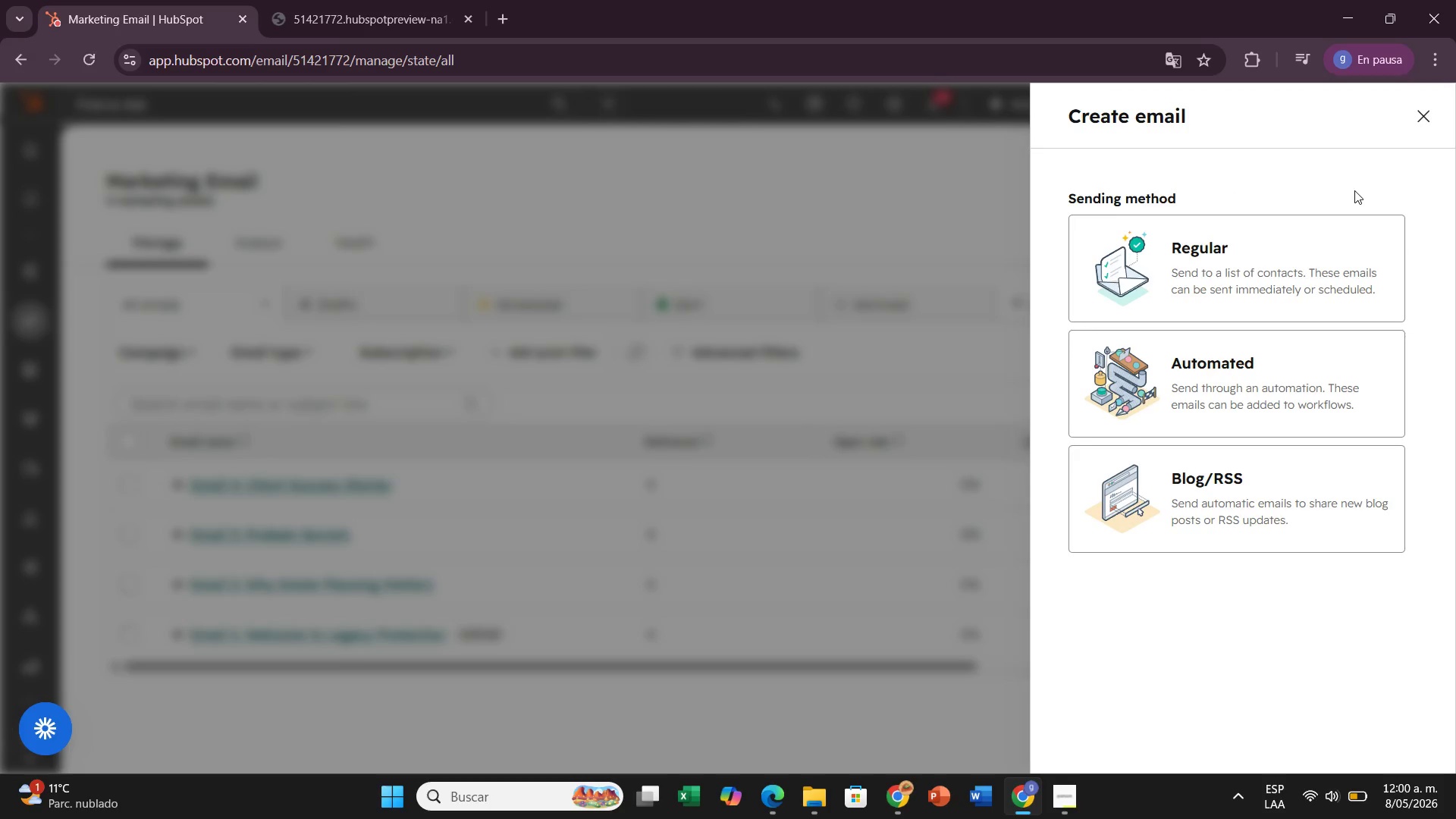 
left_click([1220, 306])
 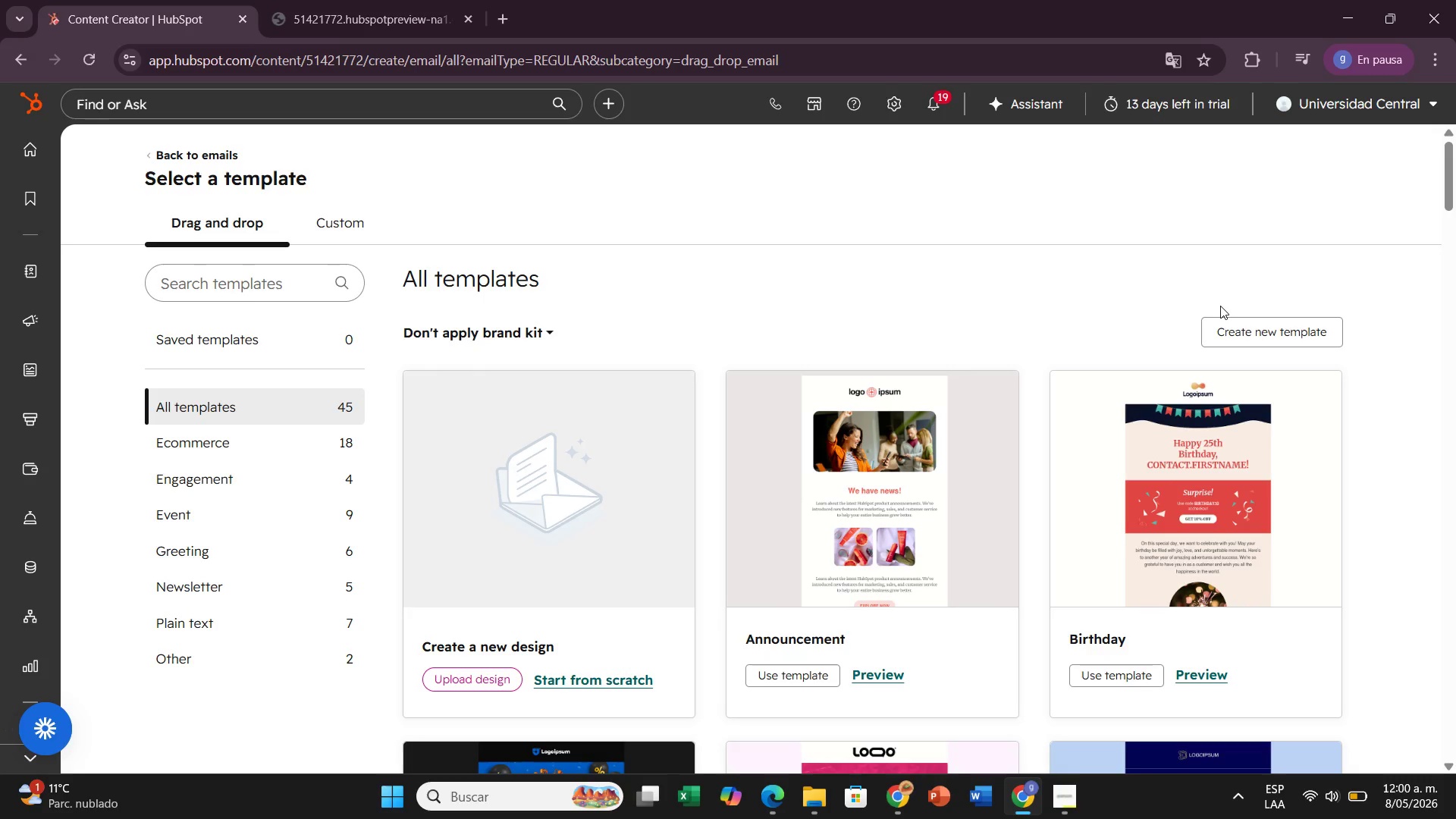 
wait(8.75)
 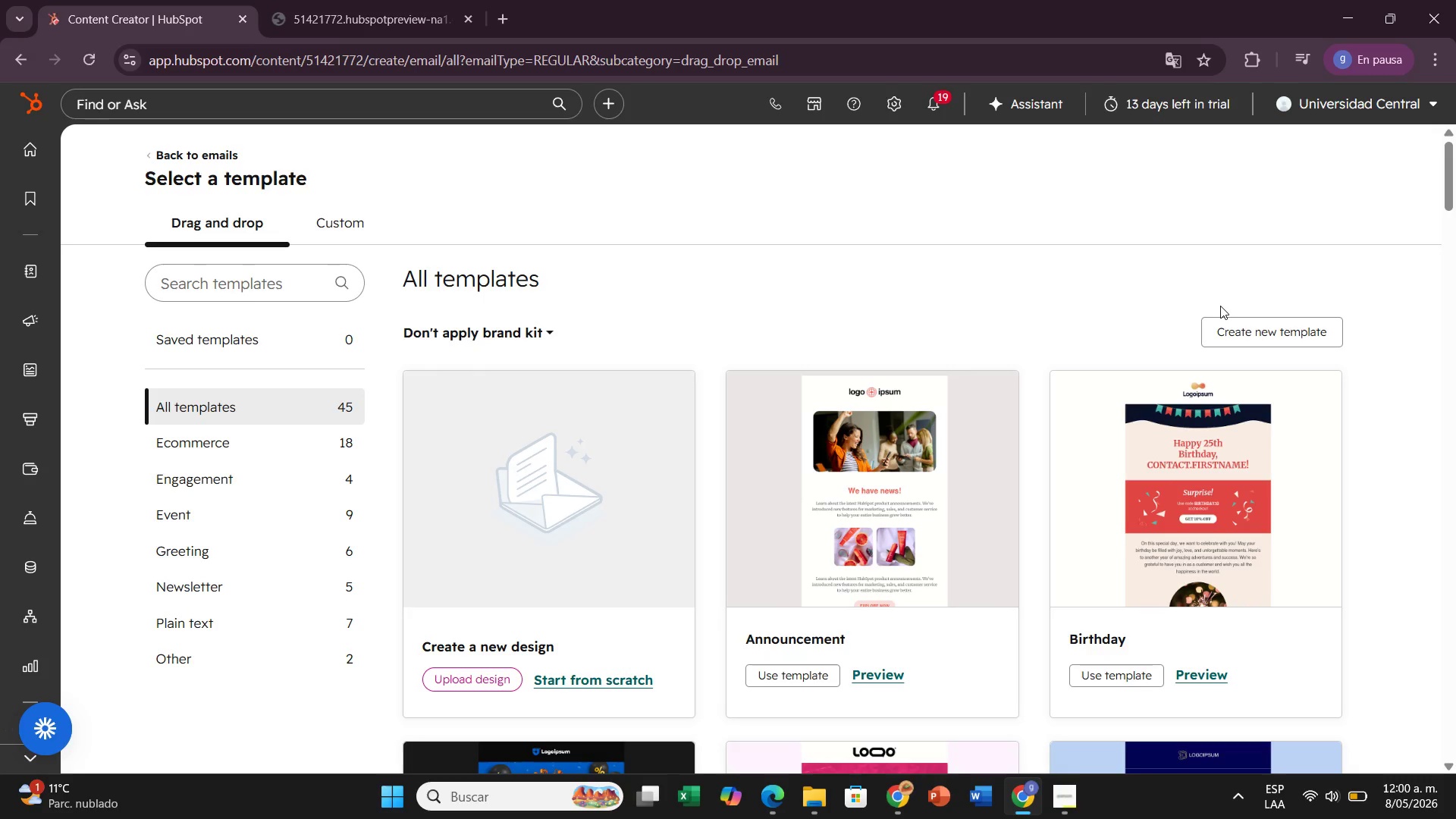 
scroll: coordinate [796, 535], scroll_direction: down, amount: 18.0
 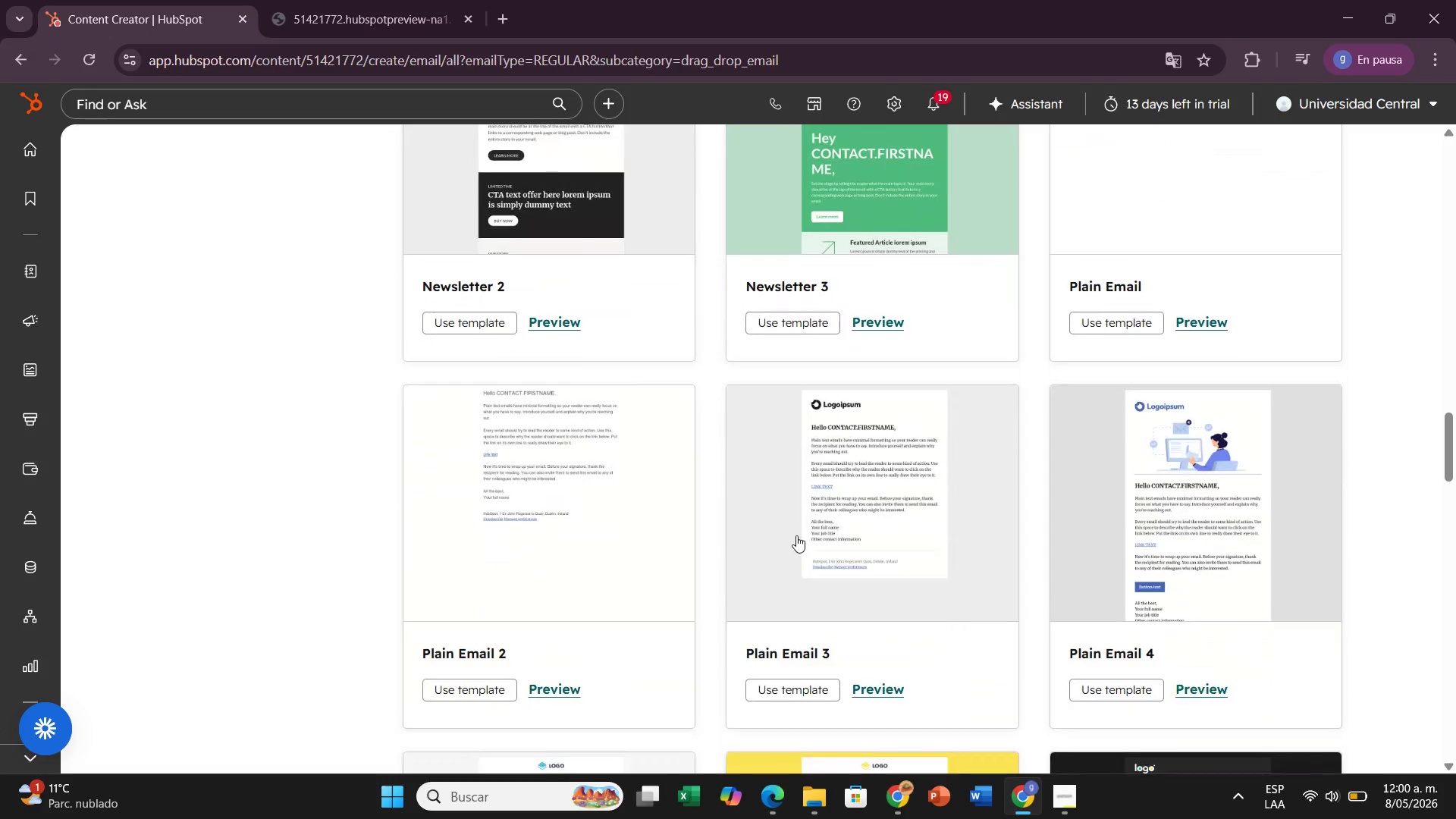 
left_click([797, 698])
 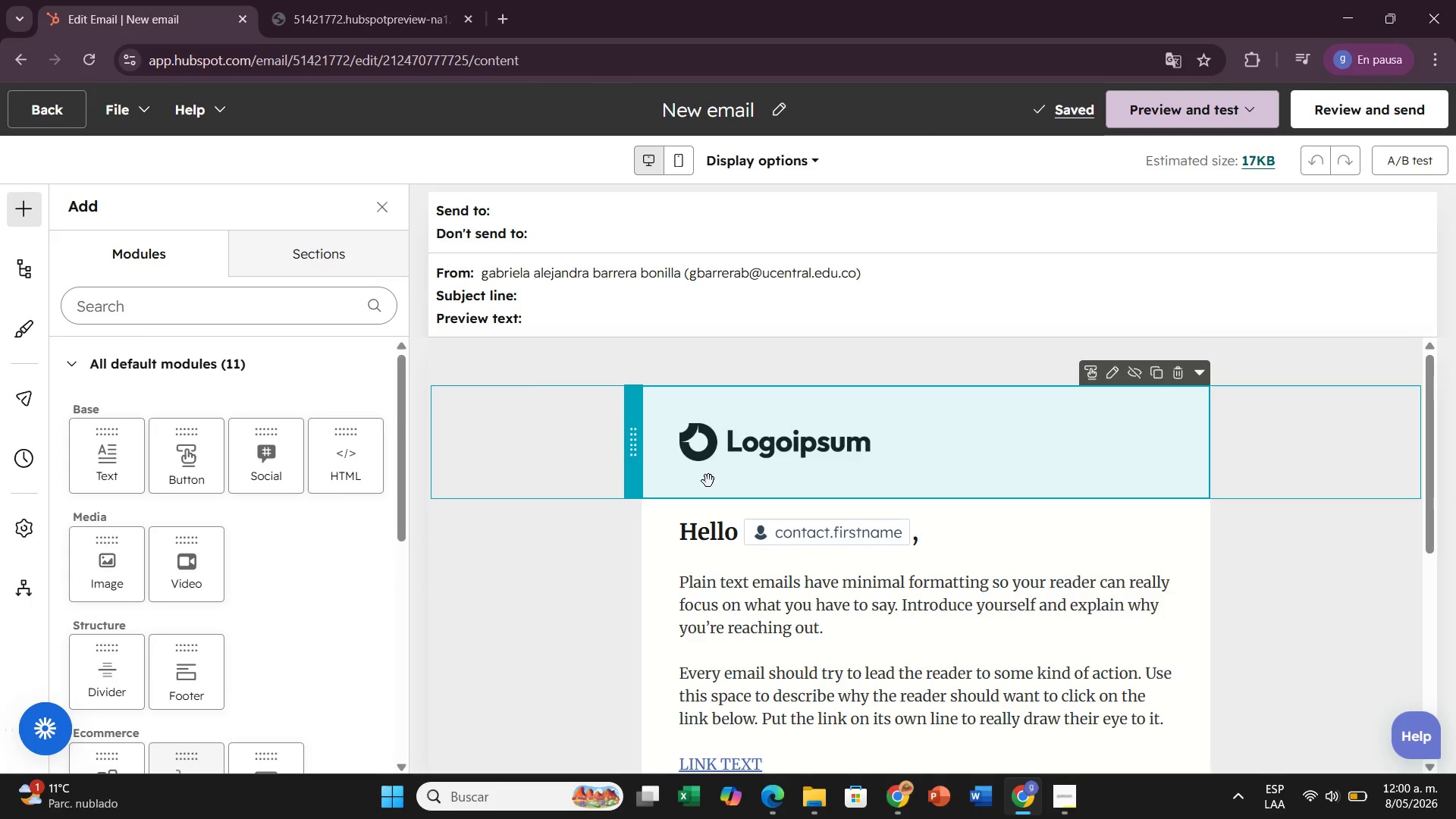 
wait(7.39)
 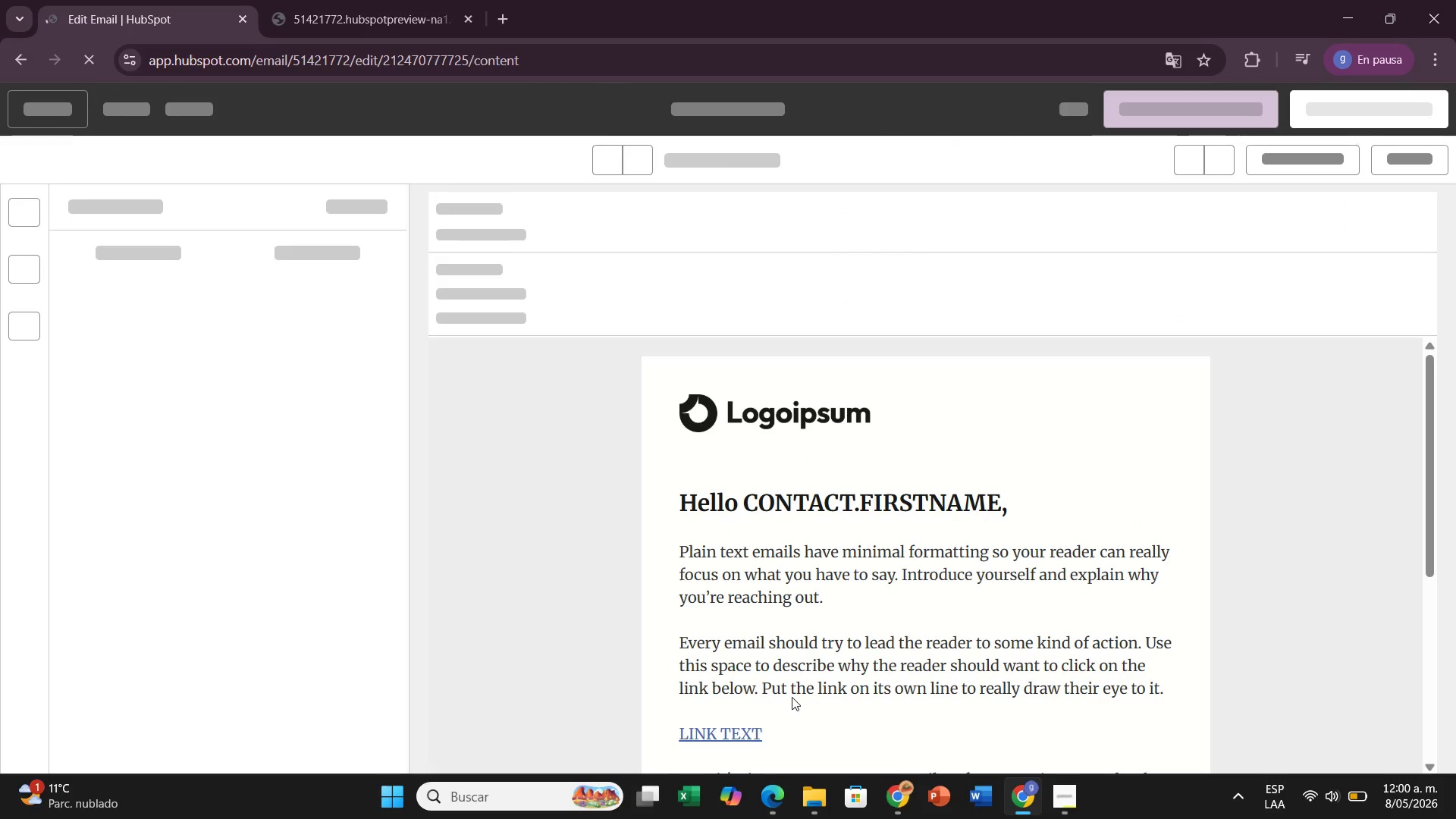 
left_click([530, 363])
 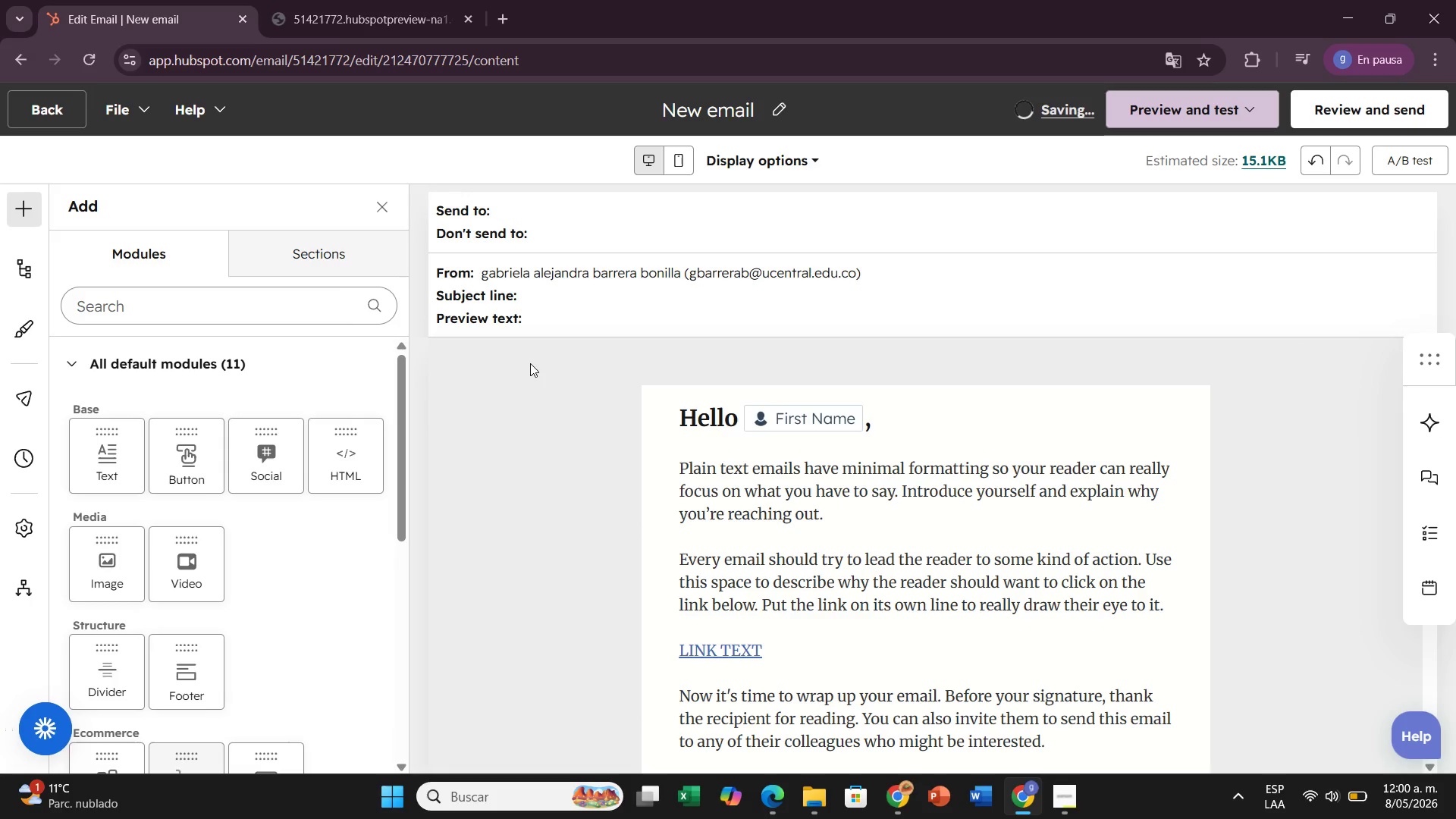 
left_click([780, 110])
 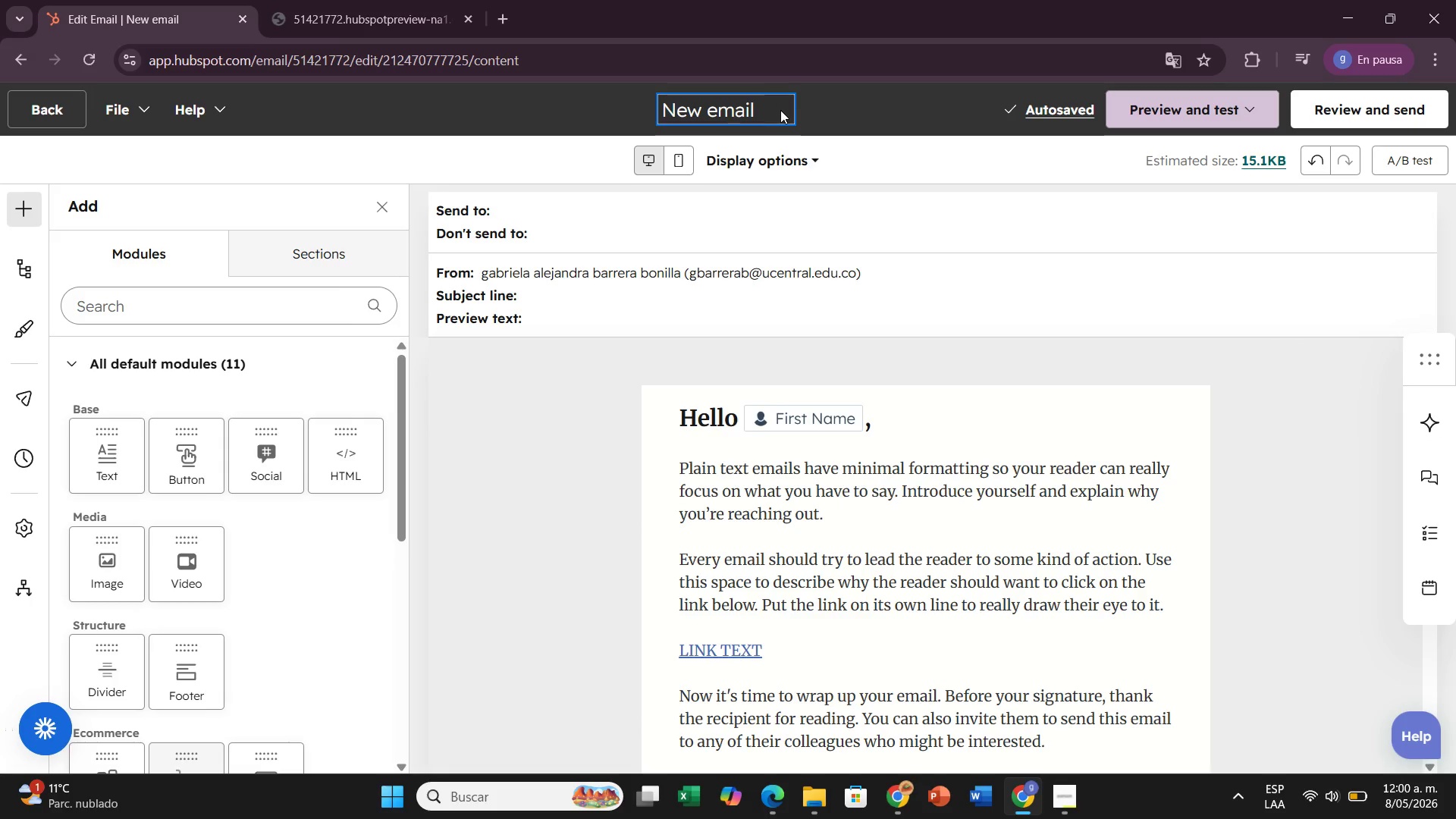 
hold_key(key=Backspace, duration=1.19)
 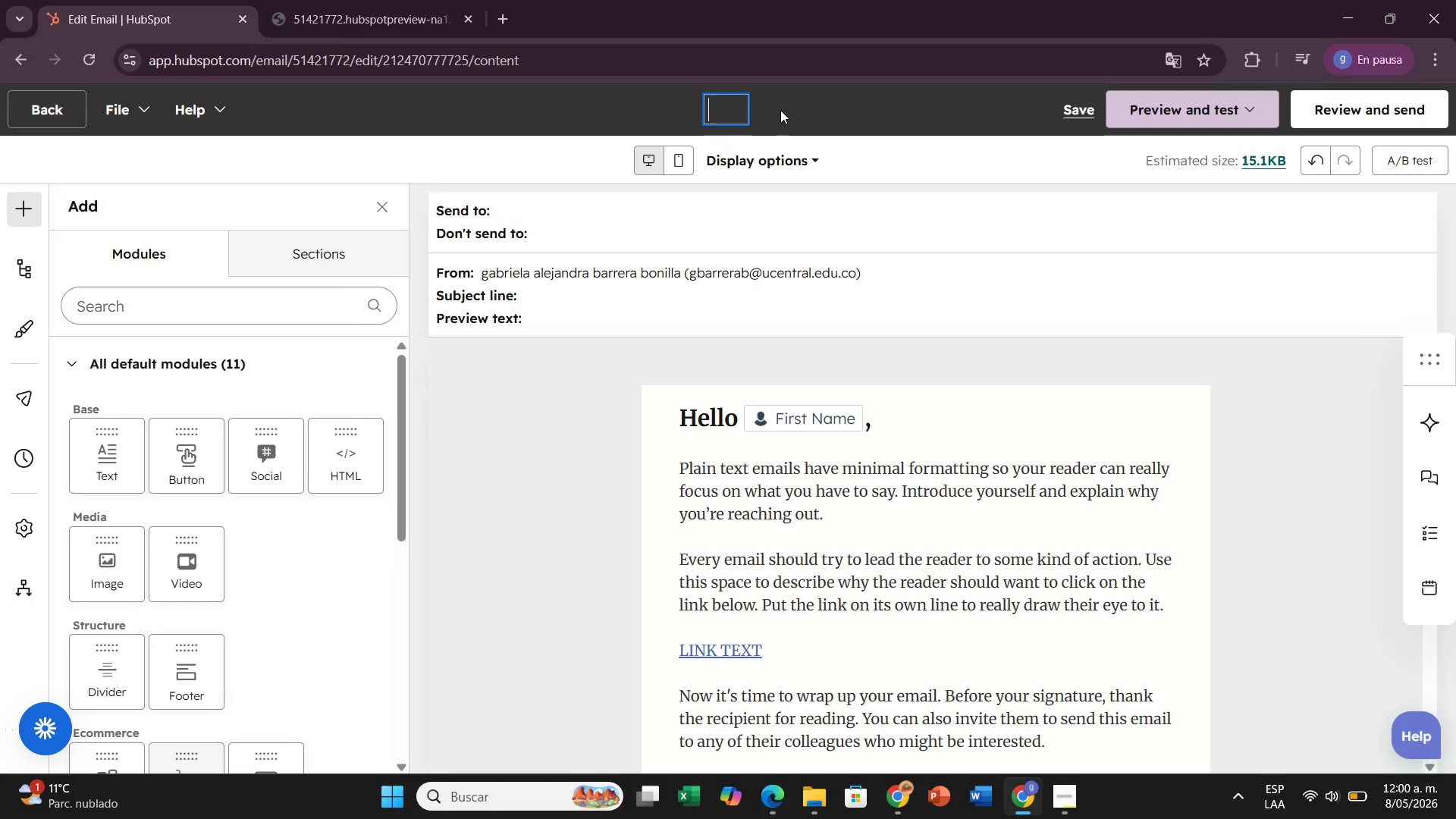 
type(Email 5> Final Call)
 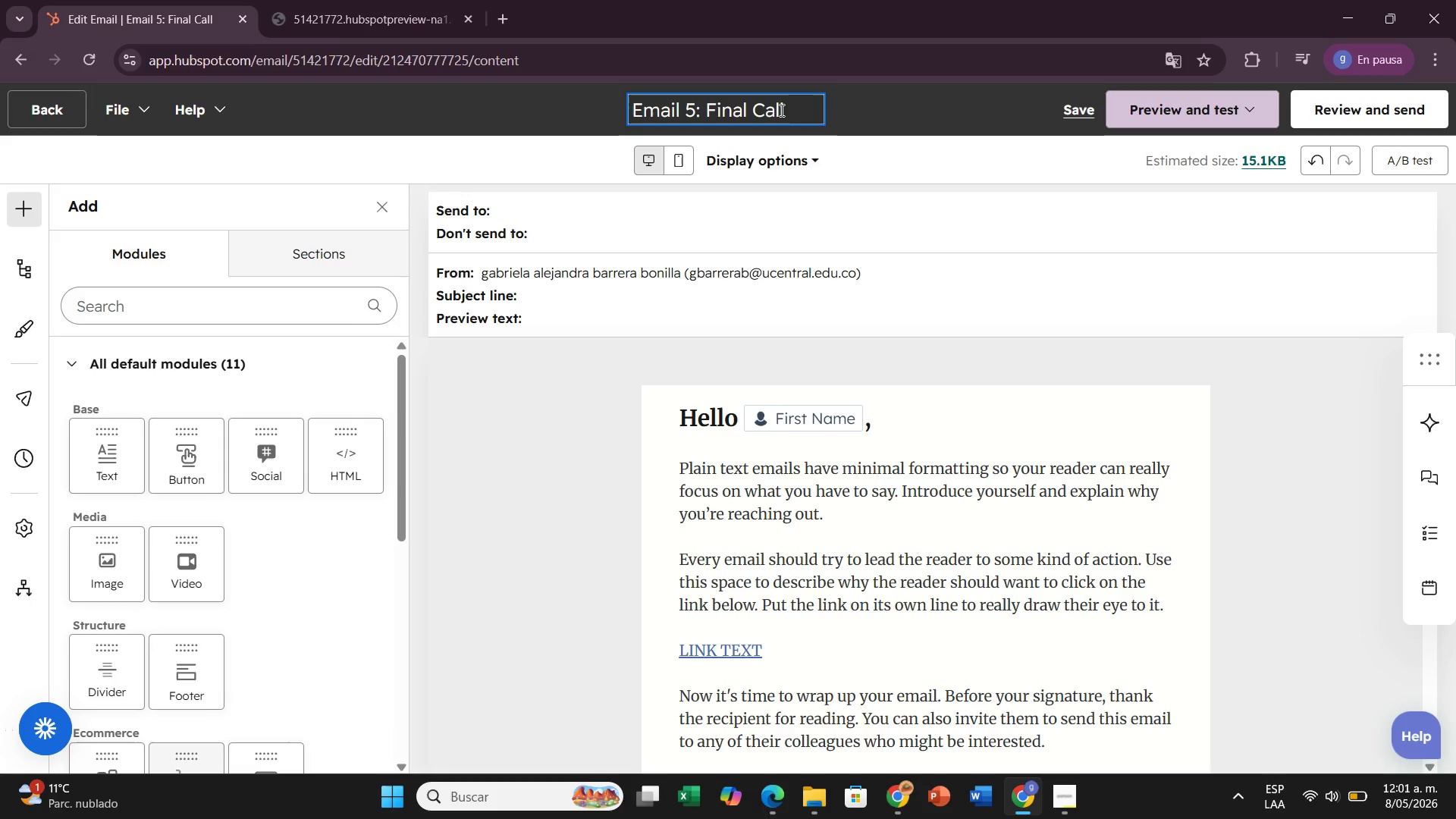 
left_click([469, 237])
 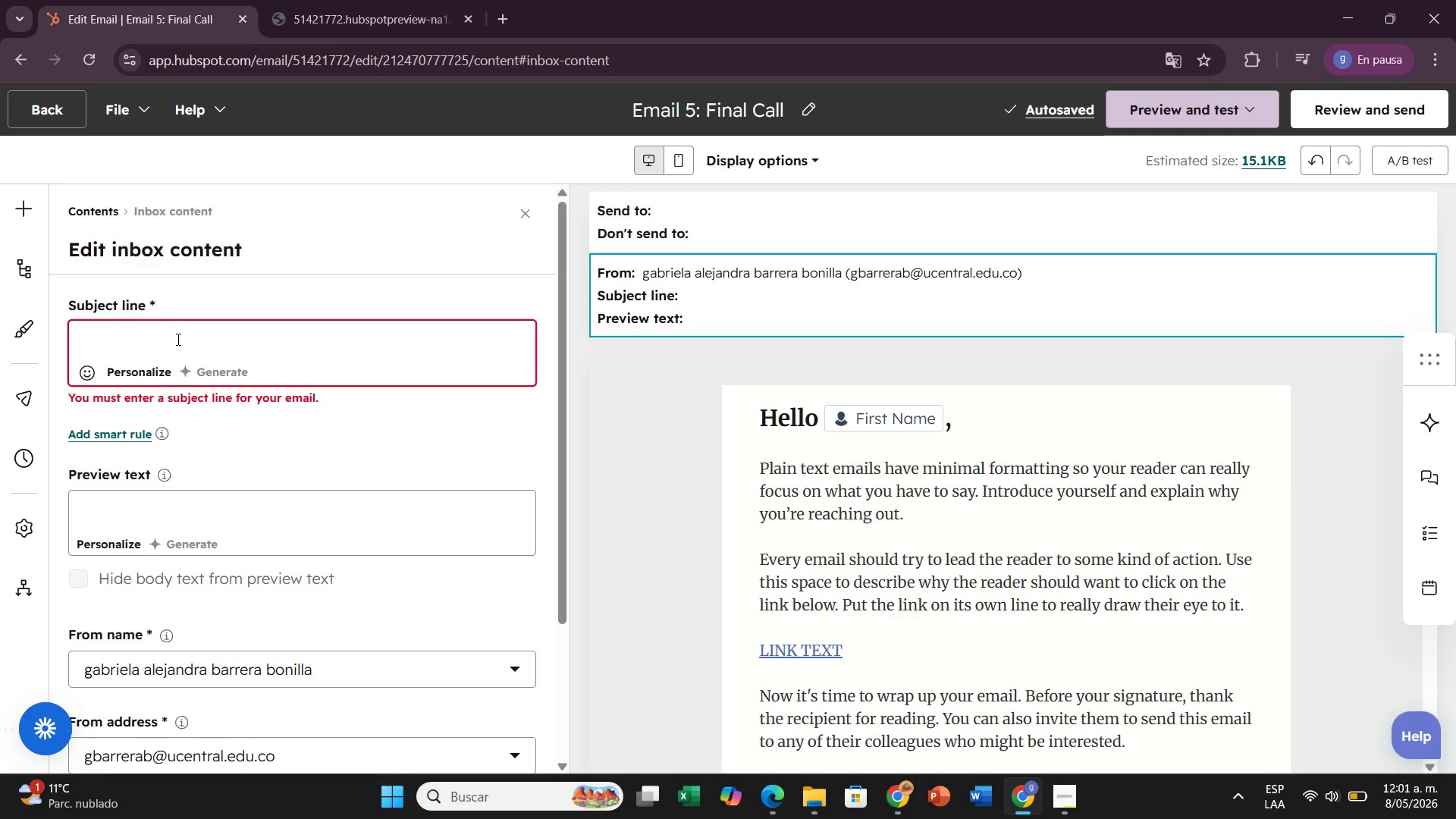 
left_click([182, 339])
 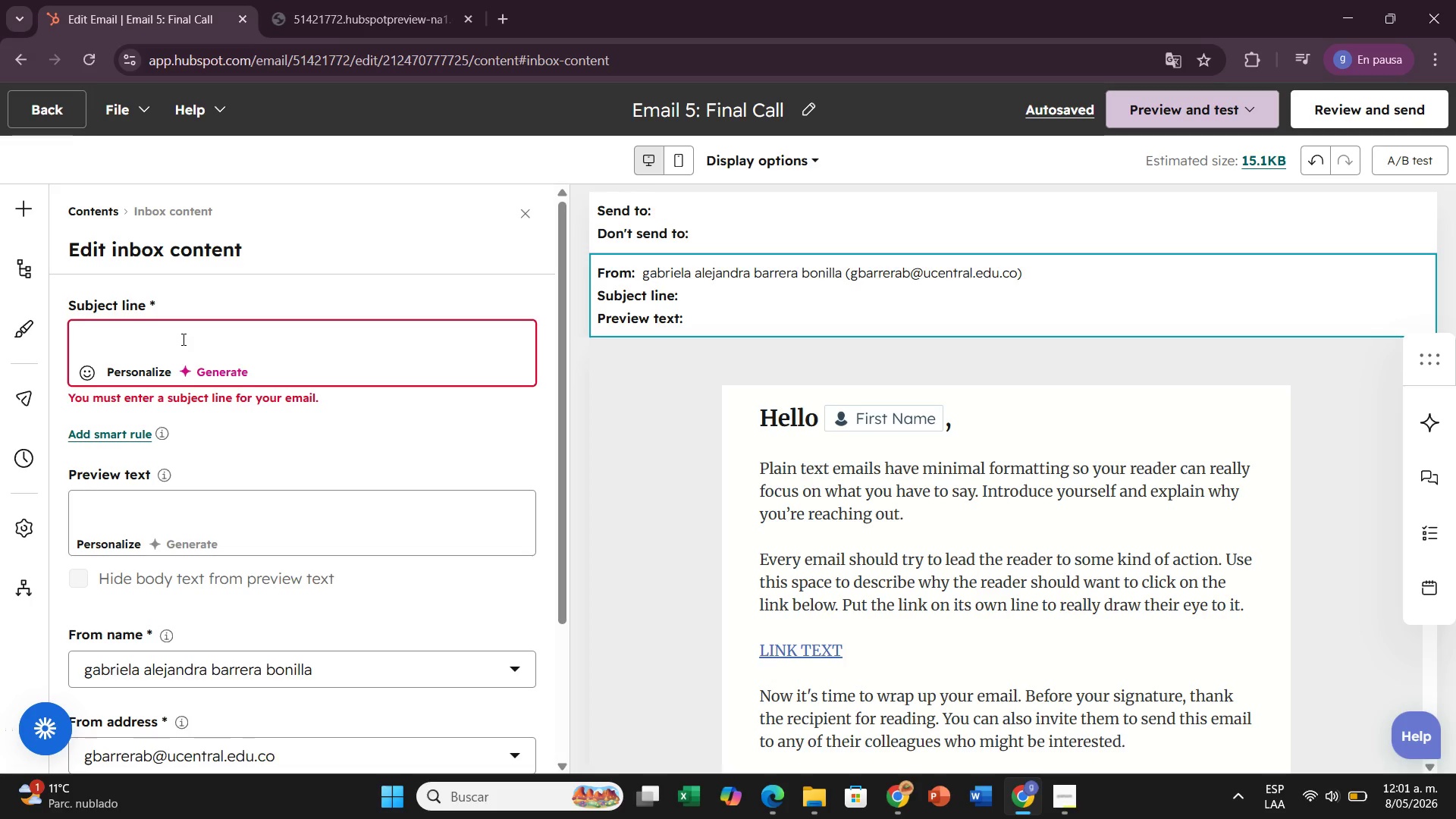 
wait(18.02)
 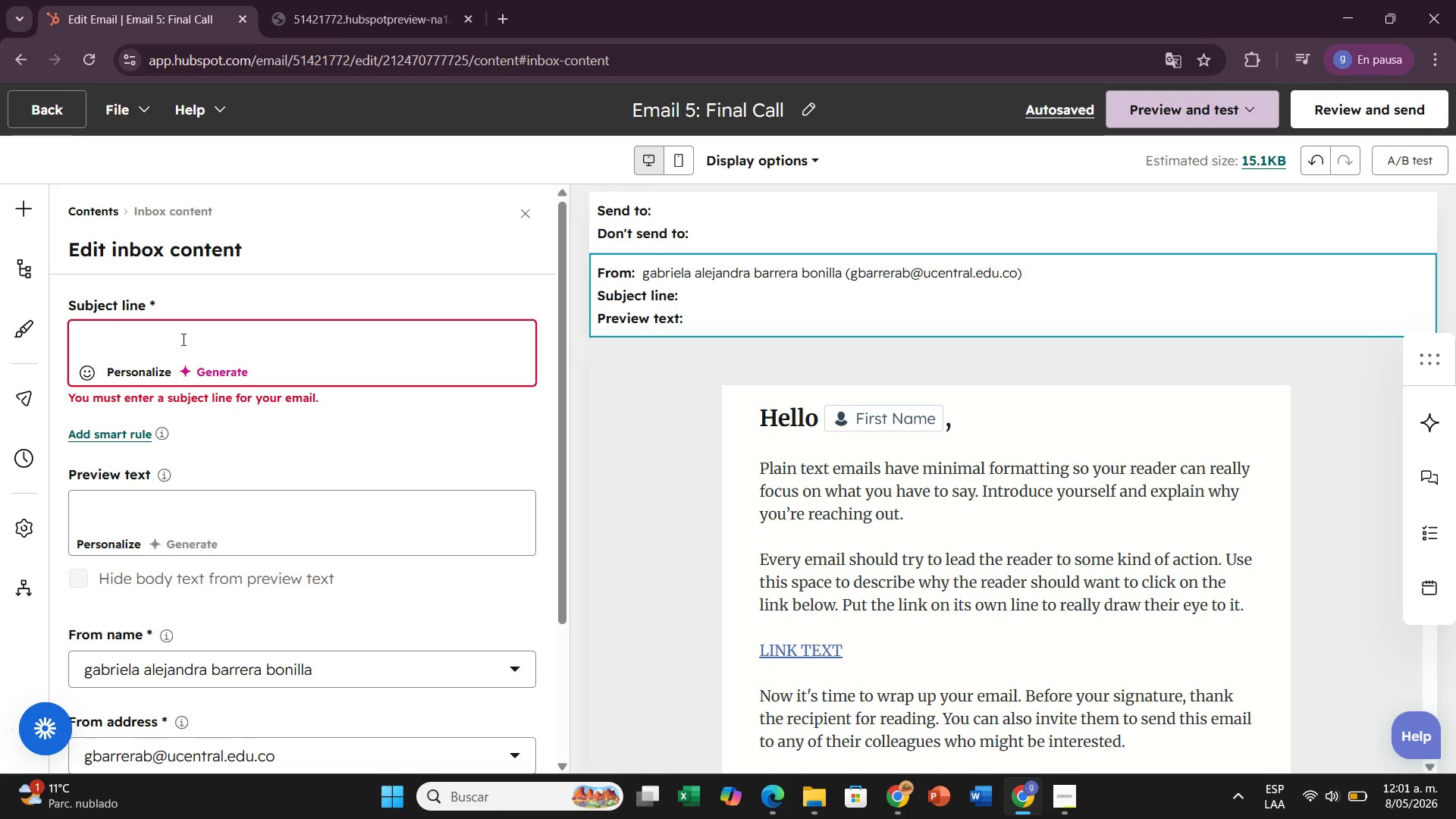 
type(Fia)
key(Backspace)
type(nal Call> Protect Your Legacy Before It[s Too Late)
 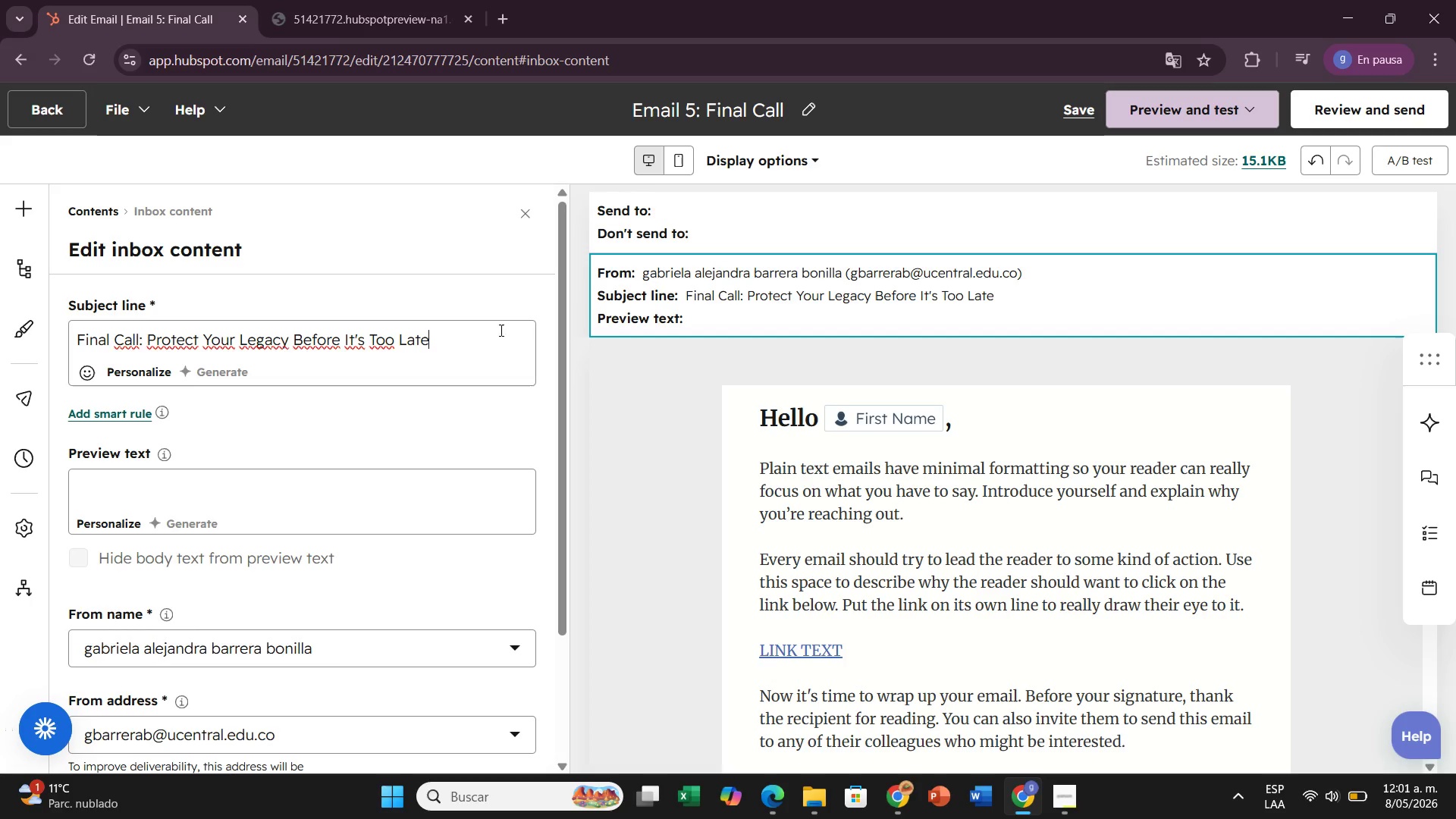 
left_click([593, 331])
 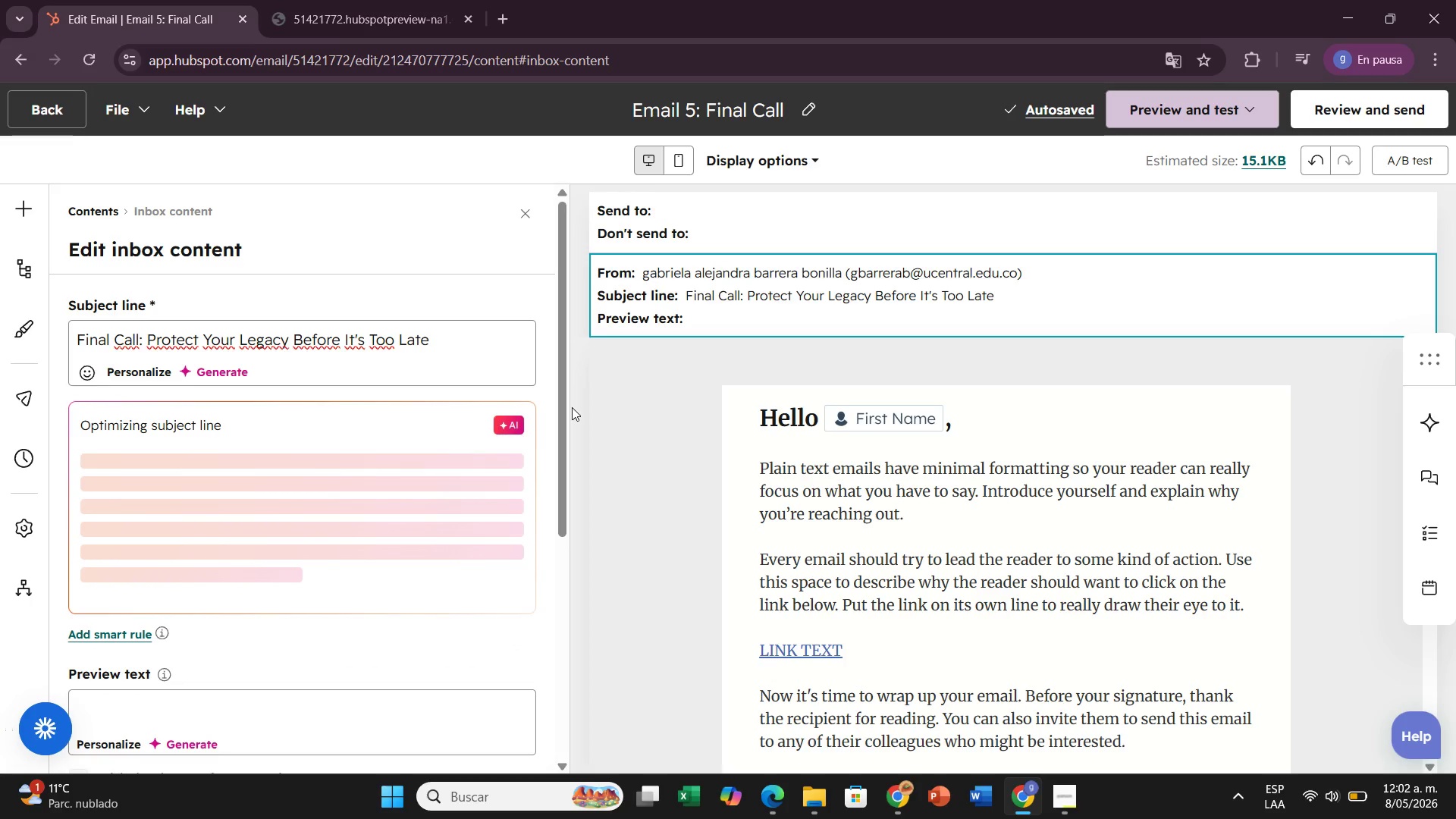 
scroll: coordinate [309, 732], scroll_direction: down, amount: 4.0
 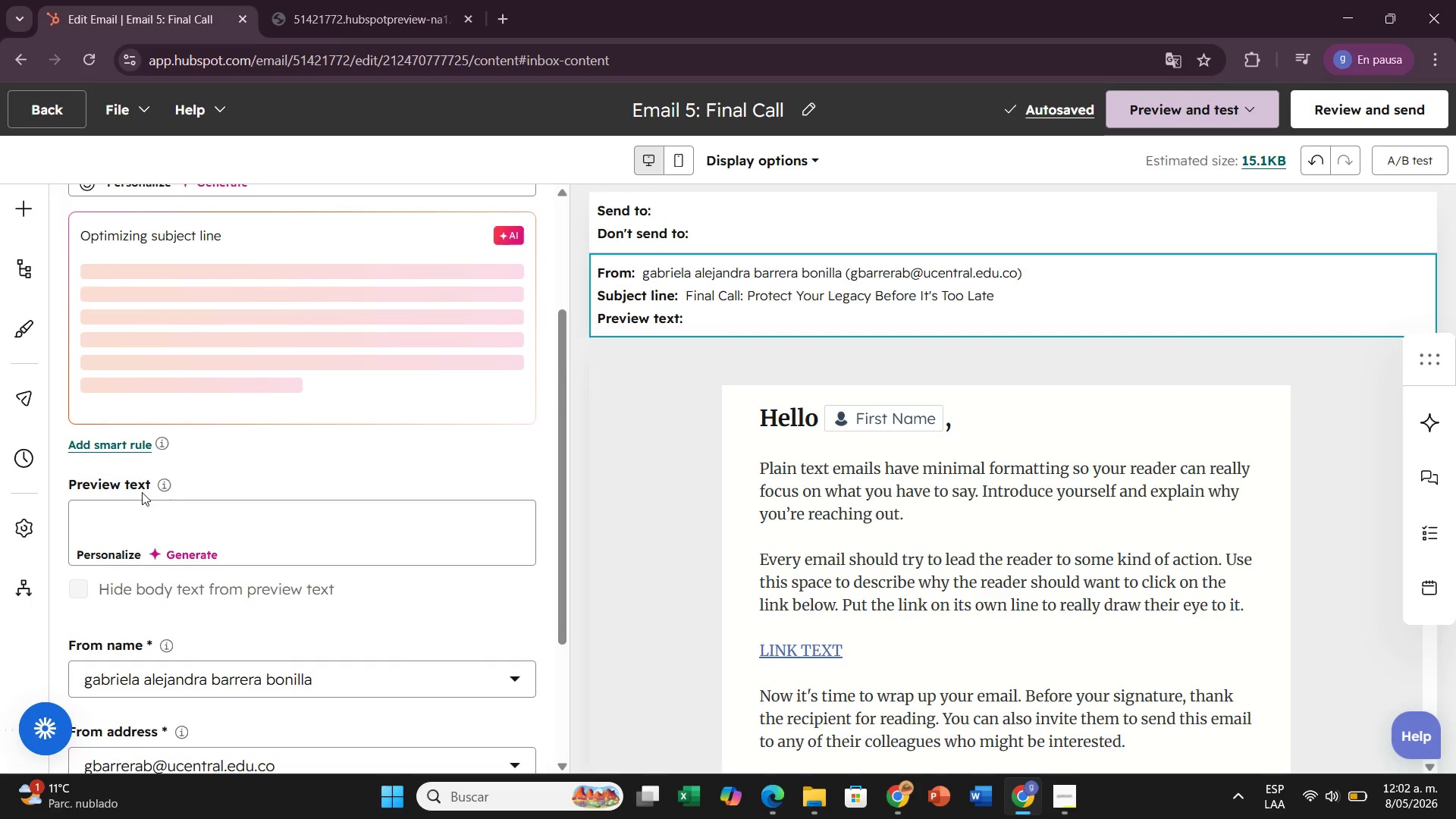 
double_click([144, 502])
 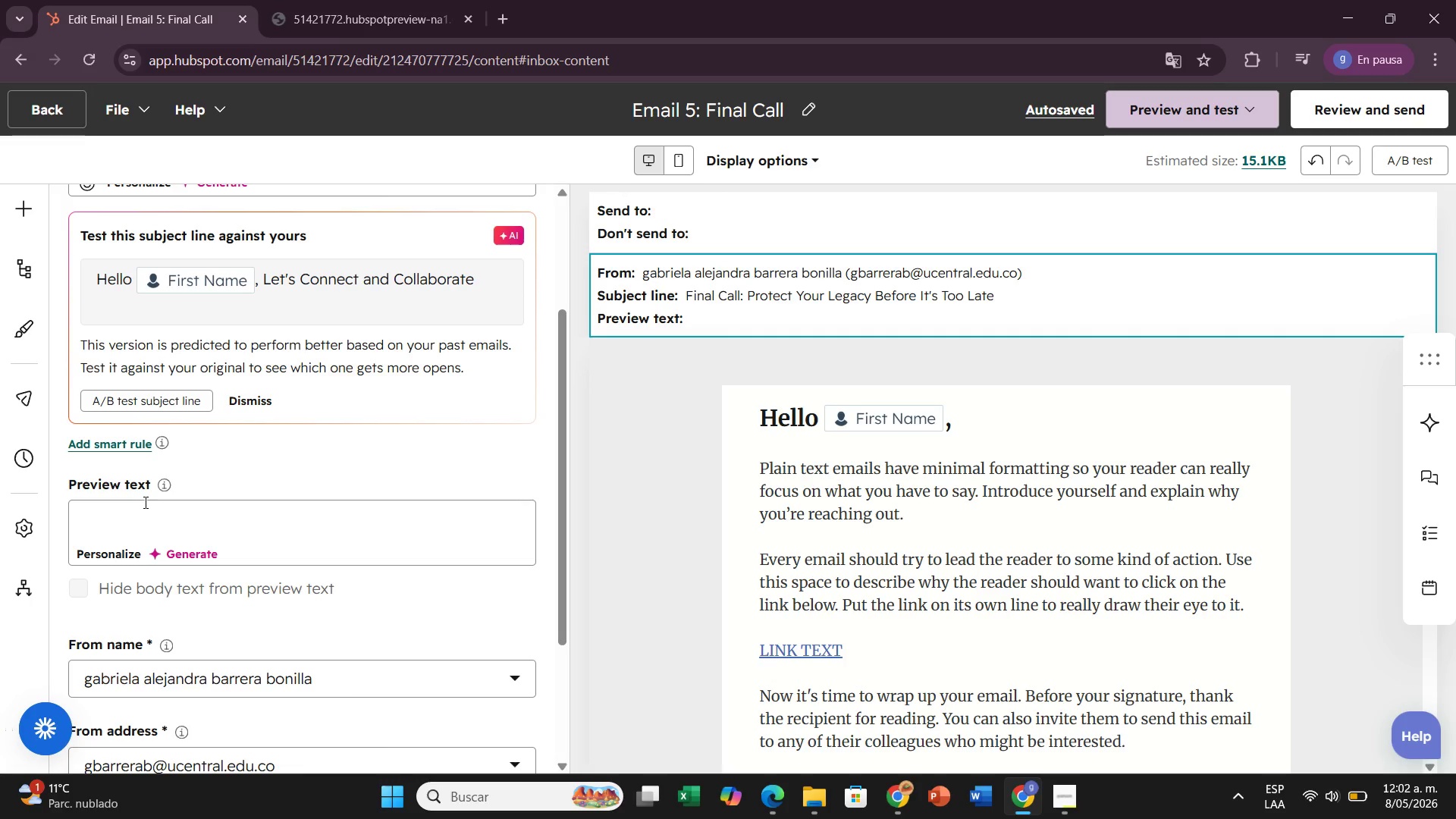 
wait(10.91)
 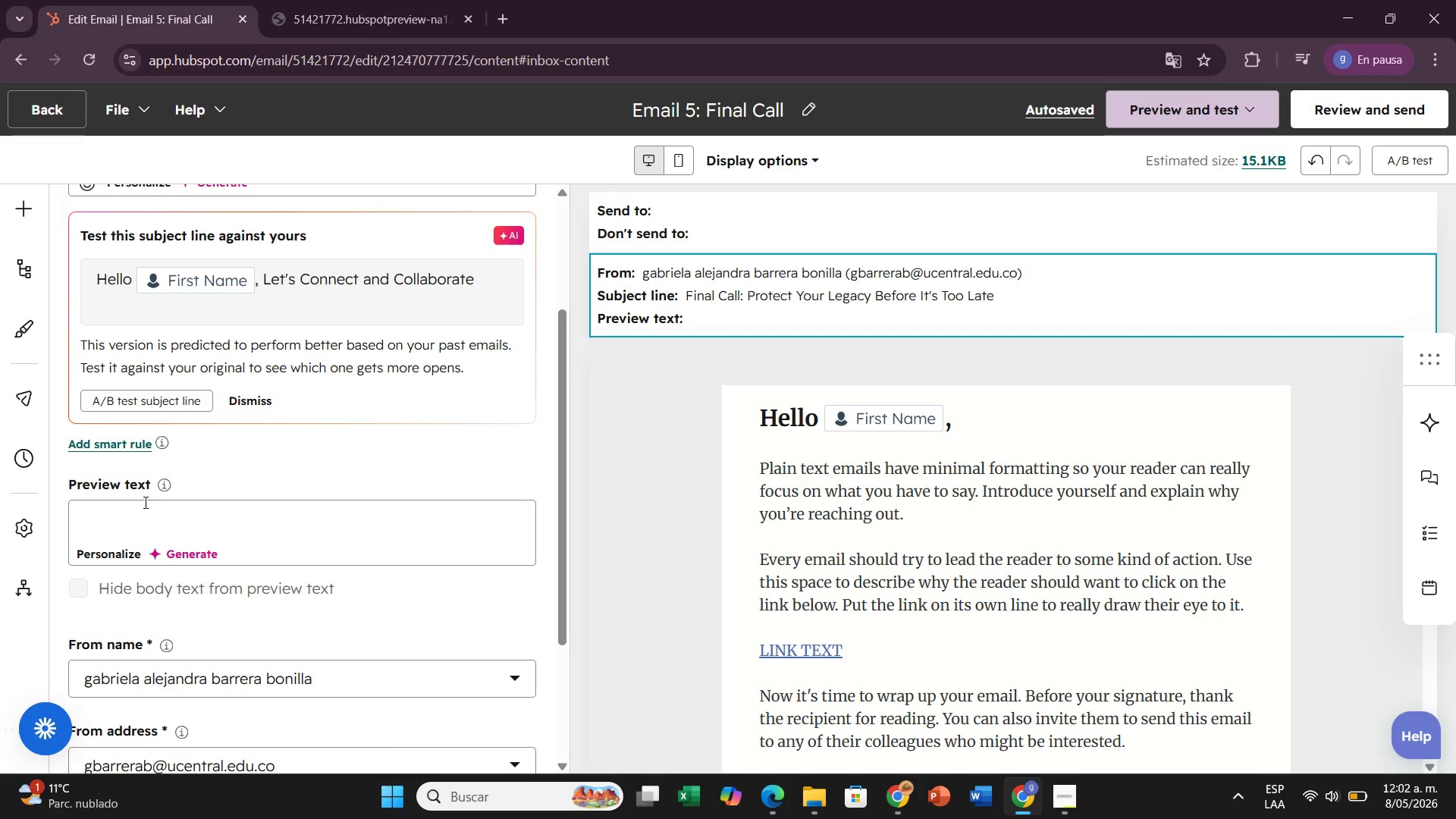 
type(This ir your last reminder to secure your family[s future,)
 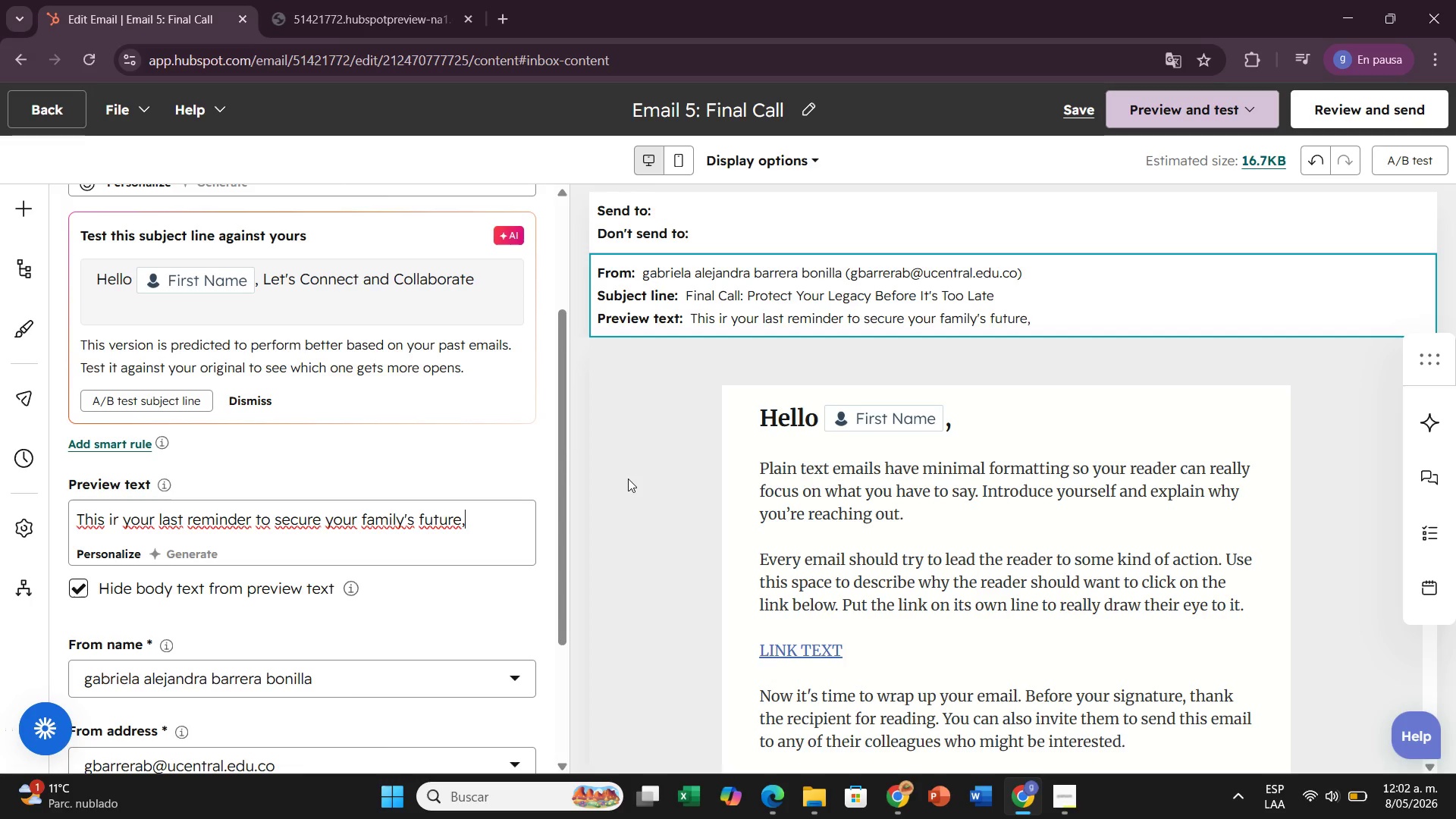 
key(Backspace)
 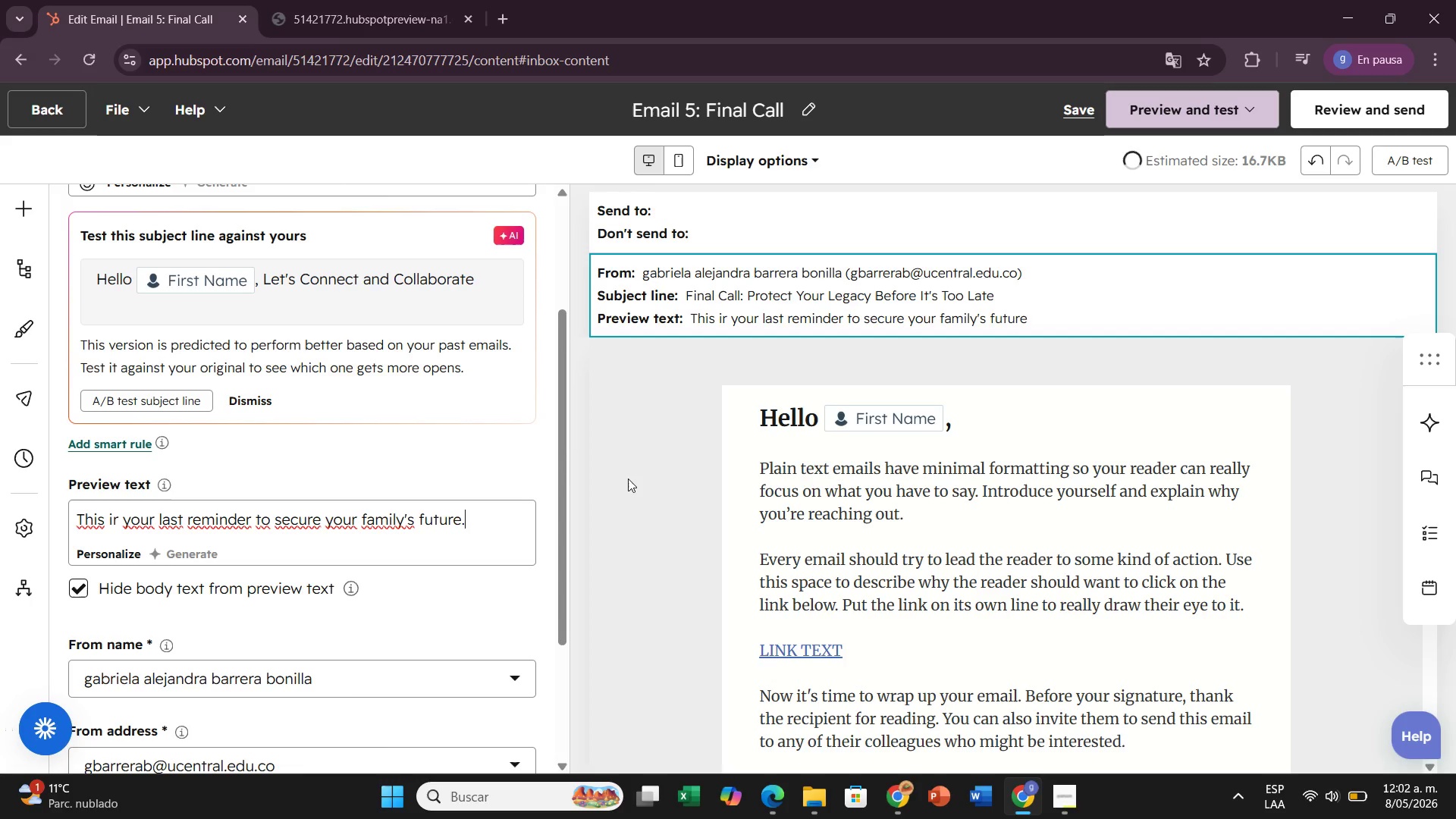 
key(Period)
 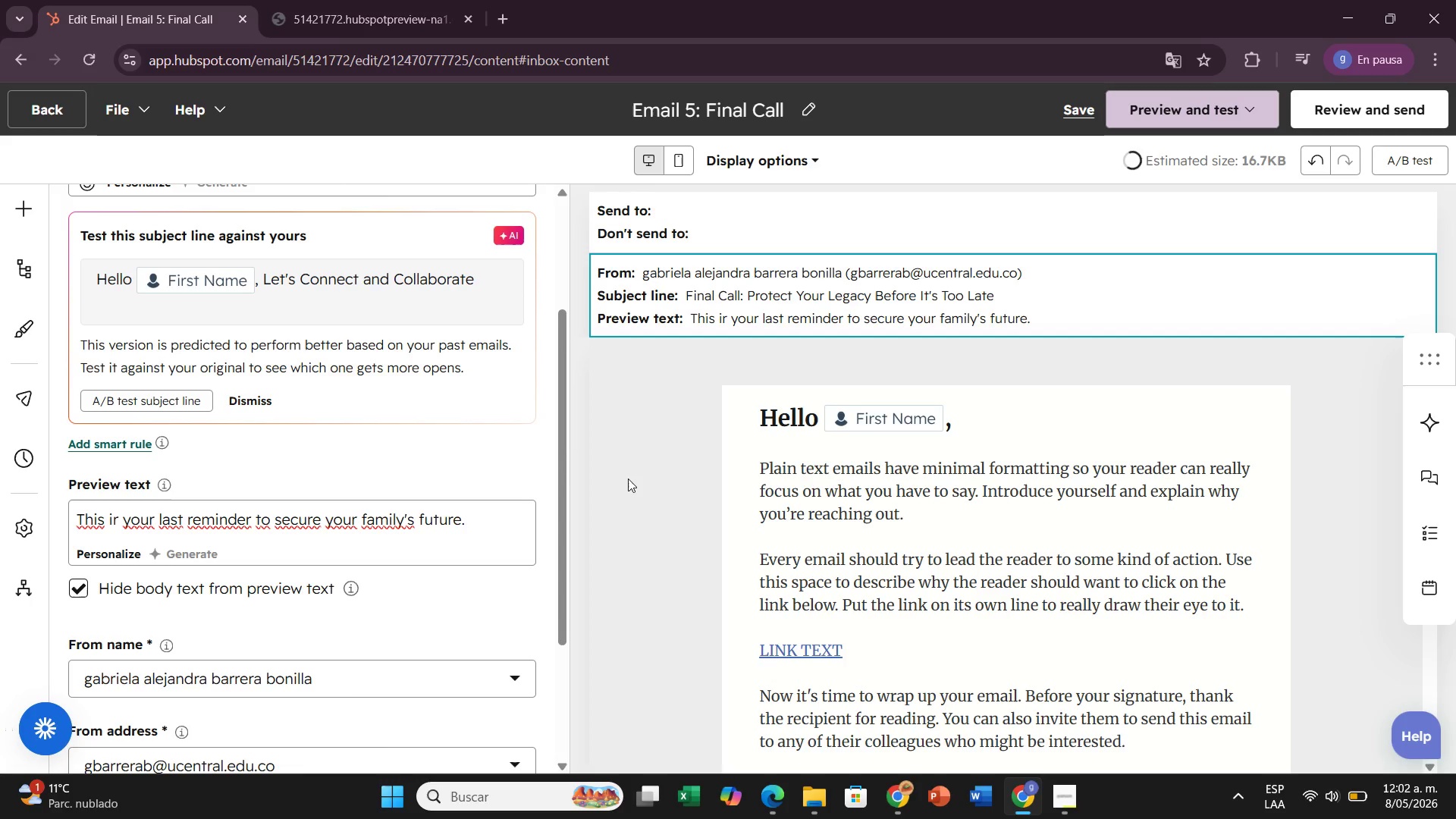 
left_click([628, 479])
 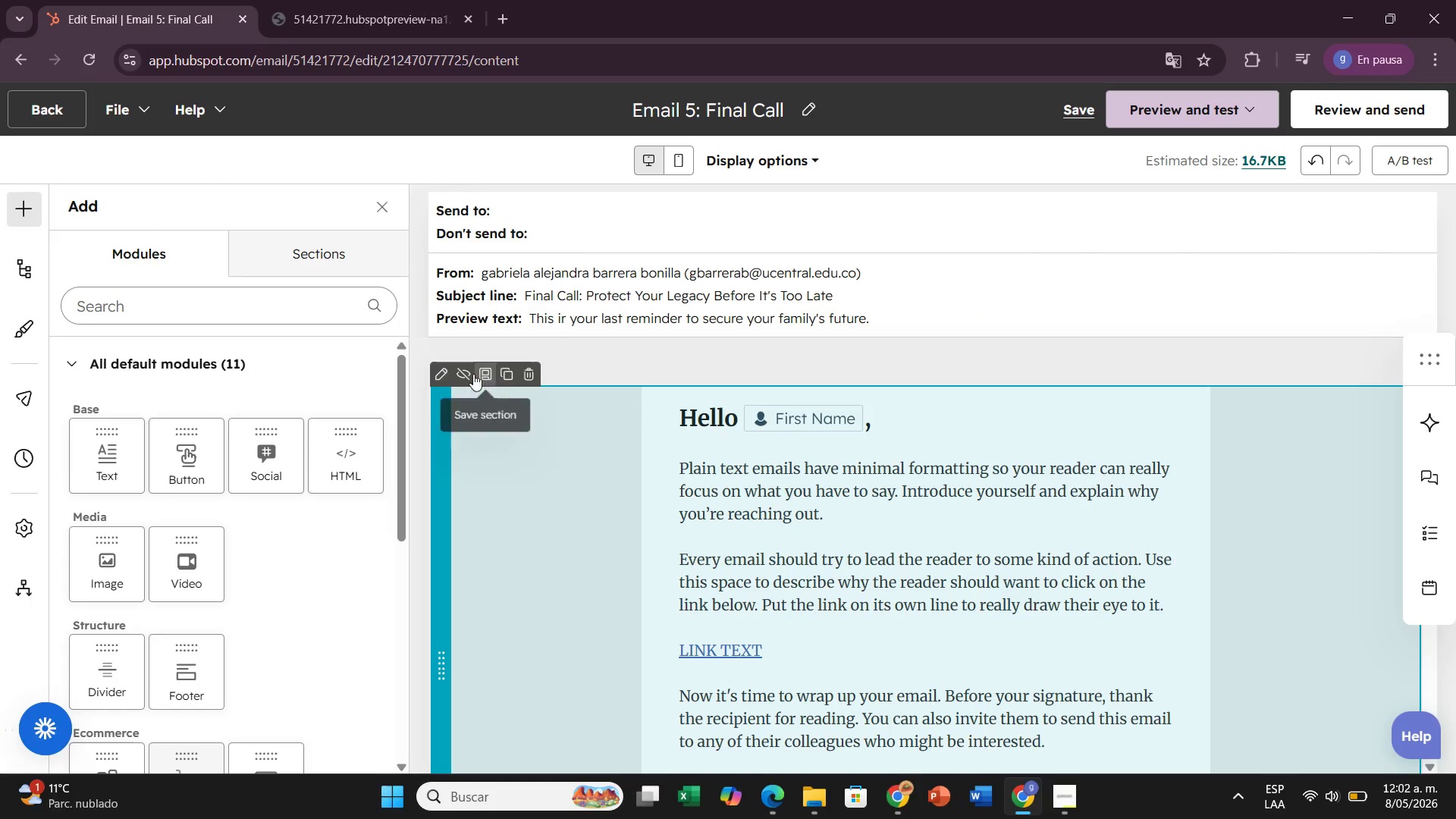 
left_click([447, 370])
 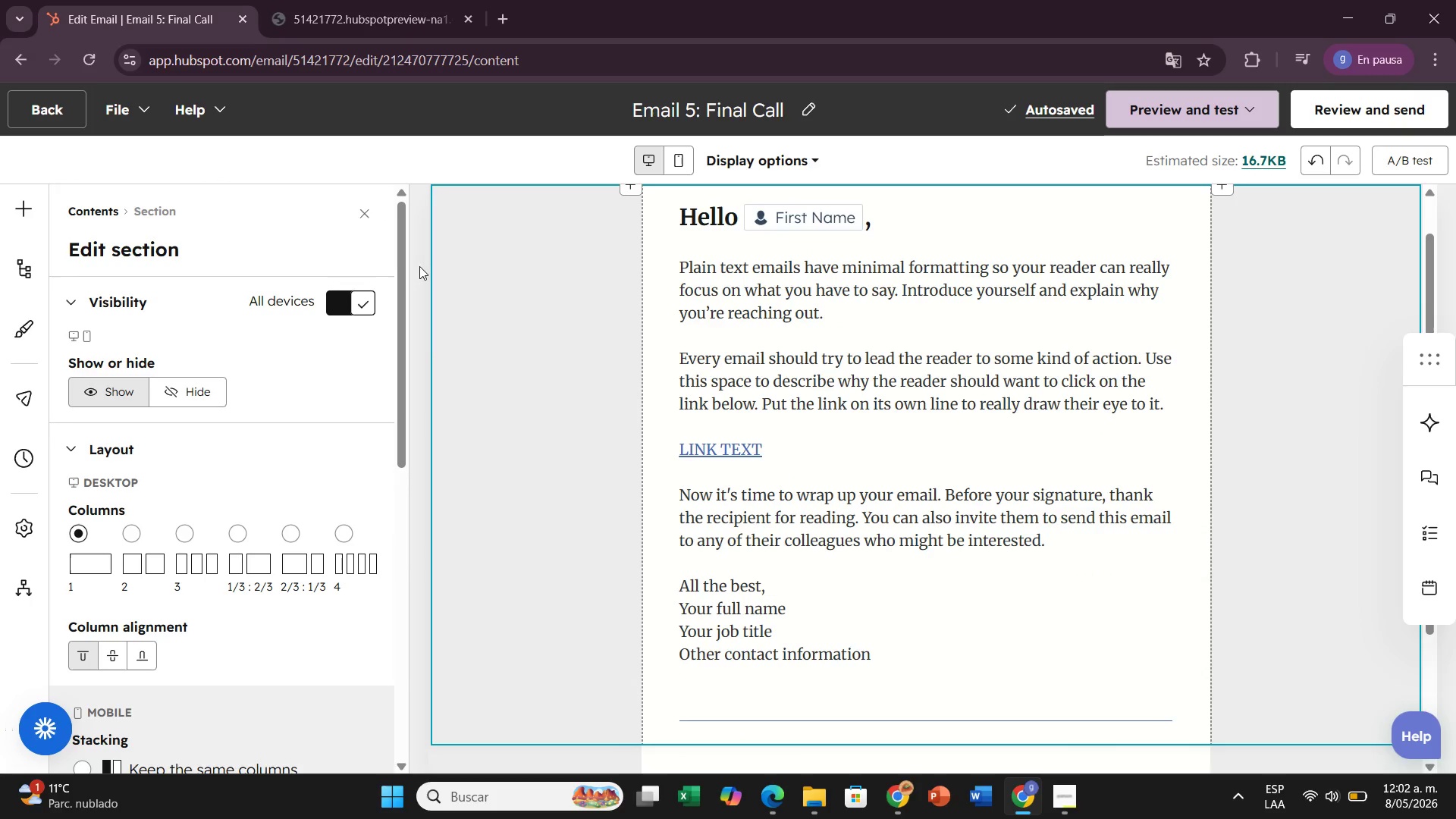 
wait(5.05)
 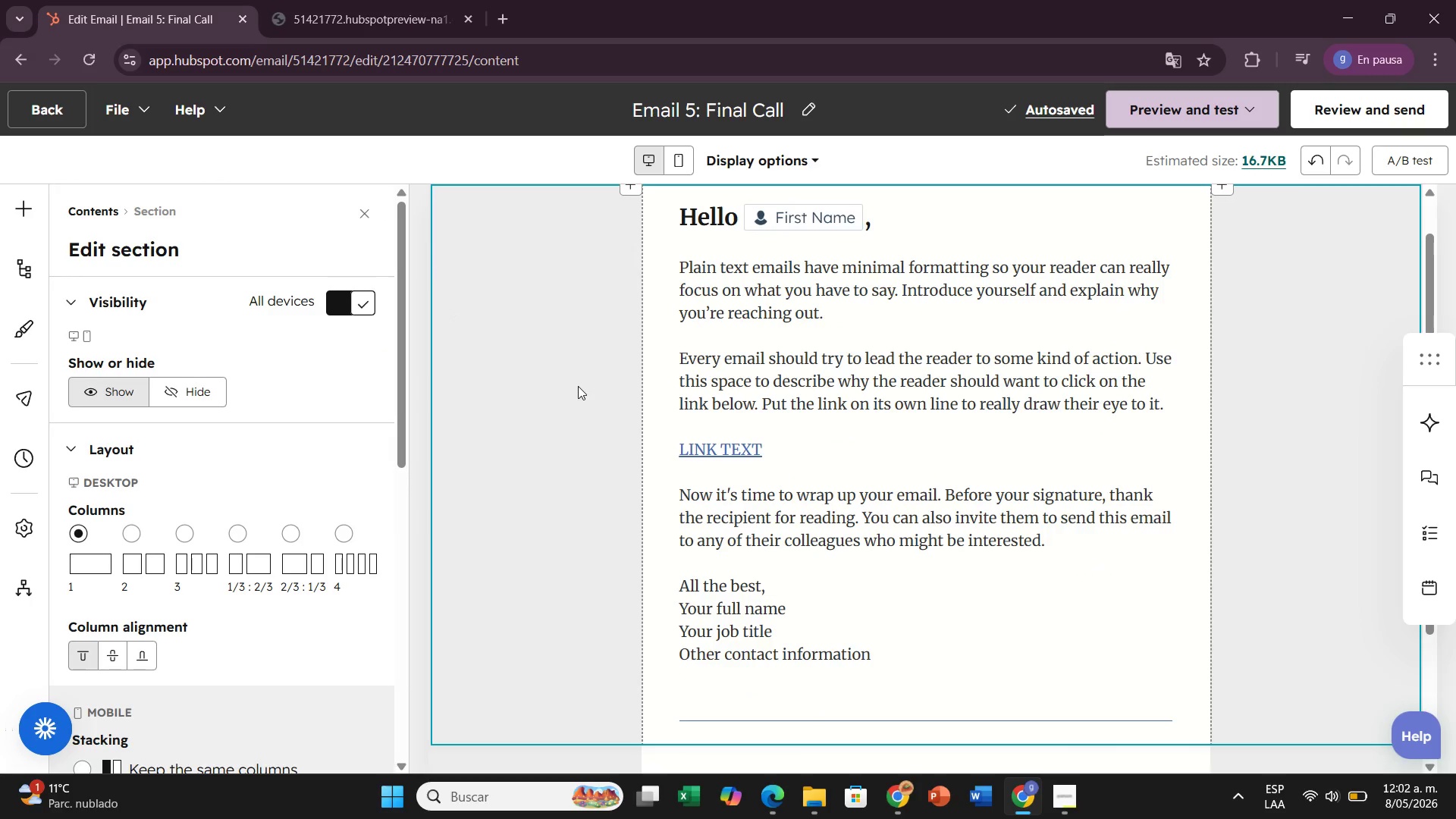 
left_click([477, 221])
 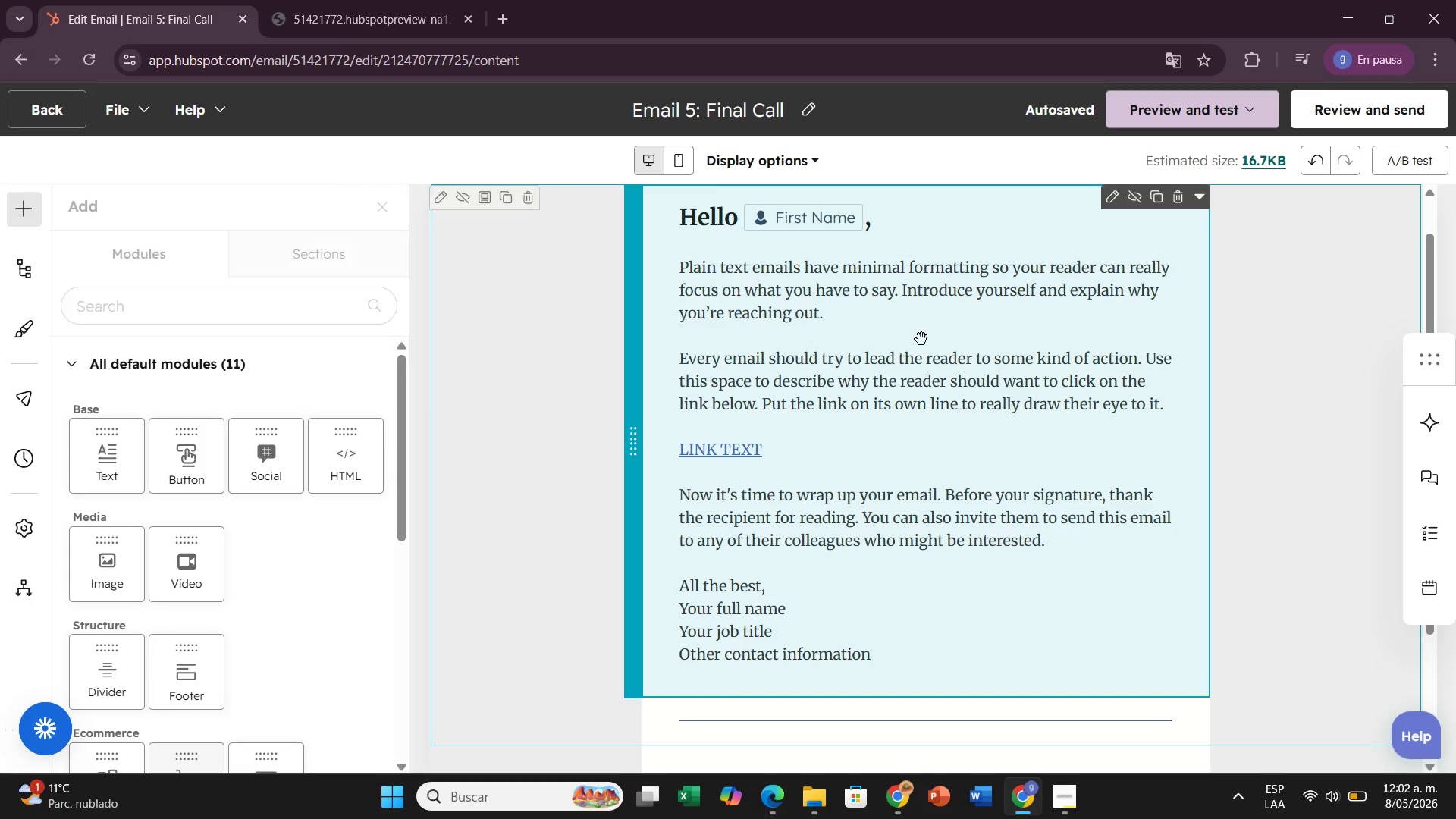 
scroll: coordinate [921, 339], scroll_direction: up, amount: 1.0
 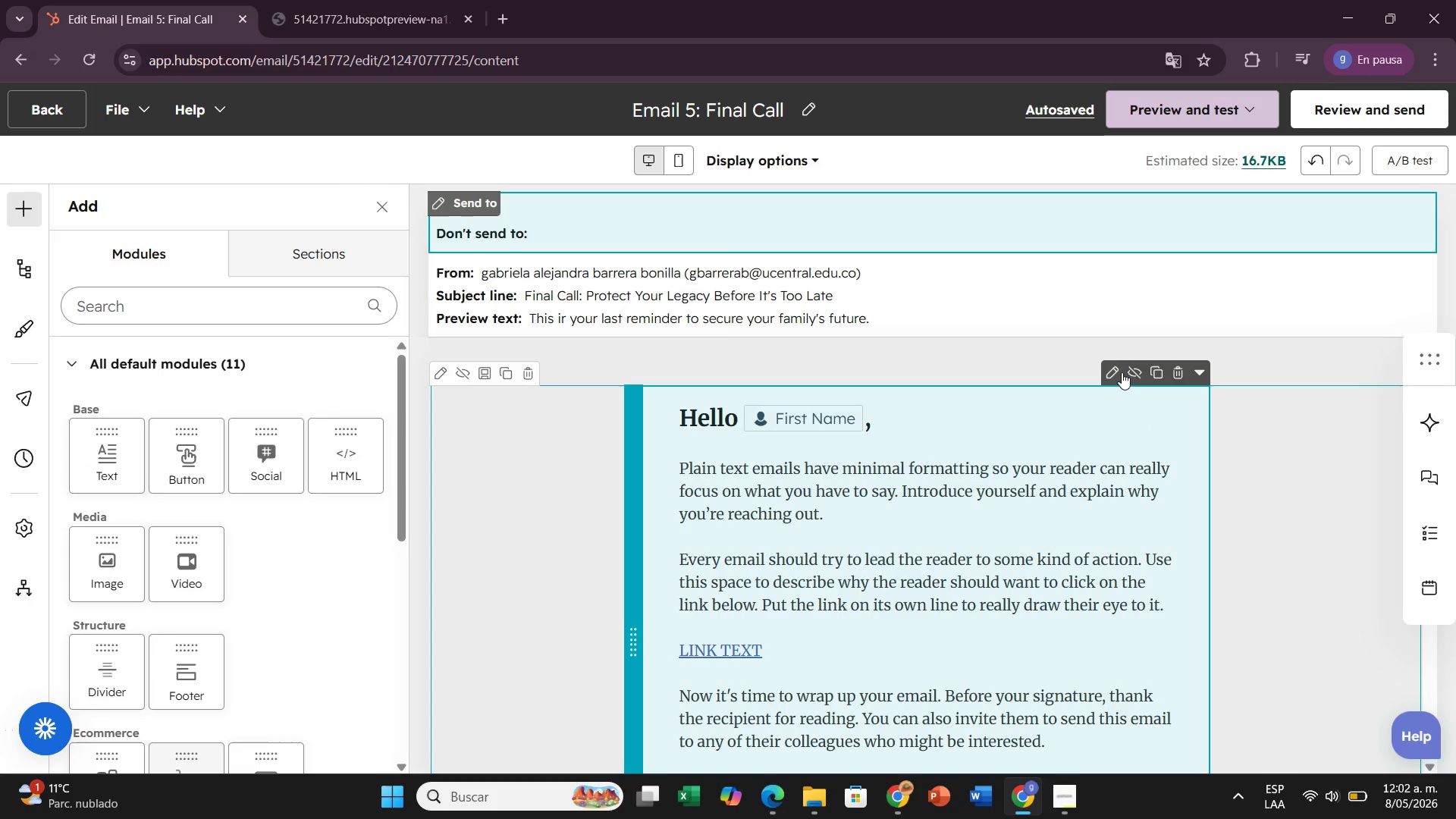 
left_click([1118, 369])
 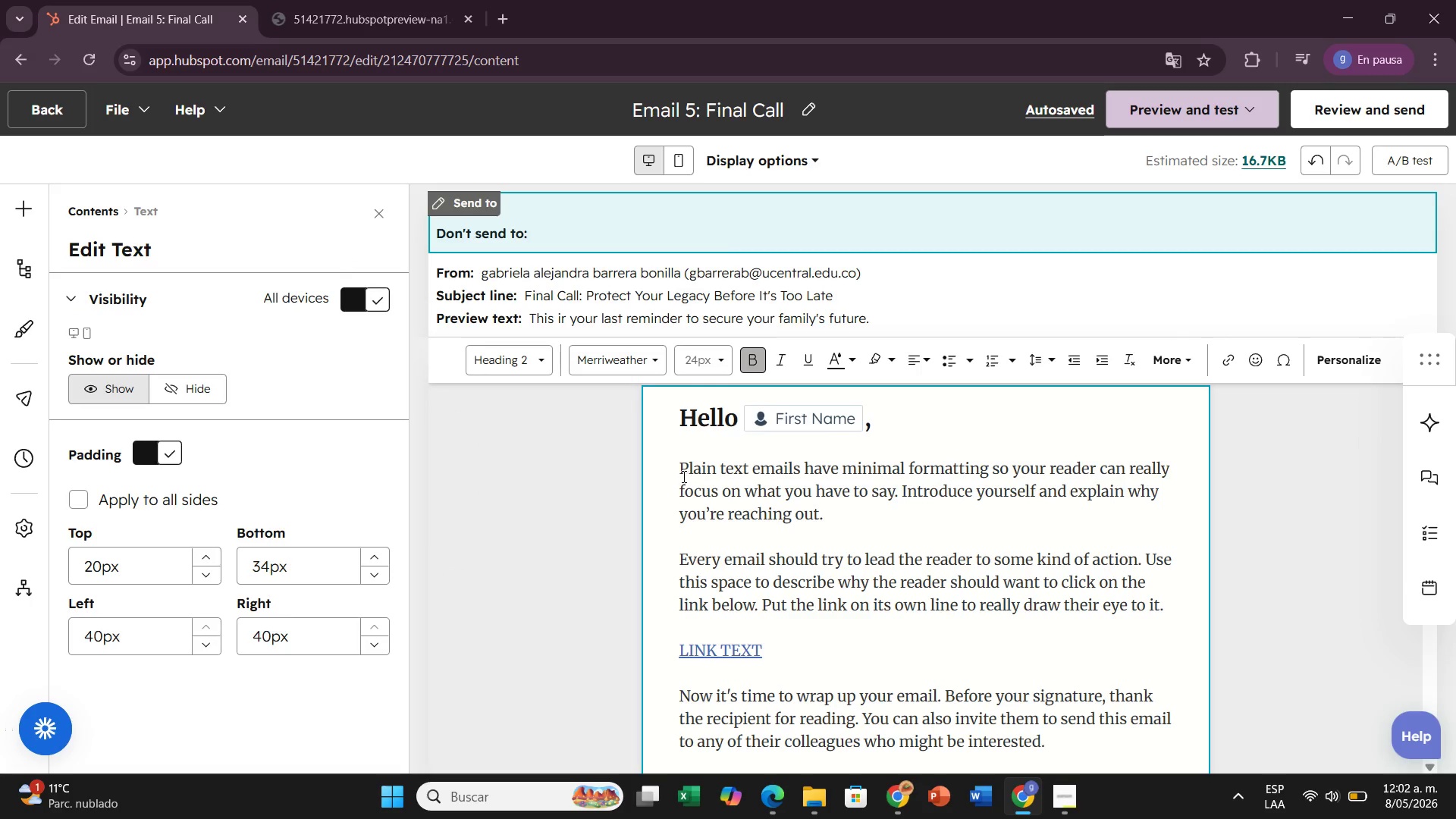 
left_click_drag(start_coordinate=[670, 476], to_coordinate=[866, 639])
 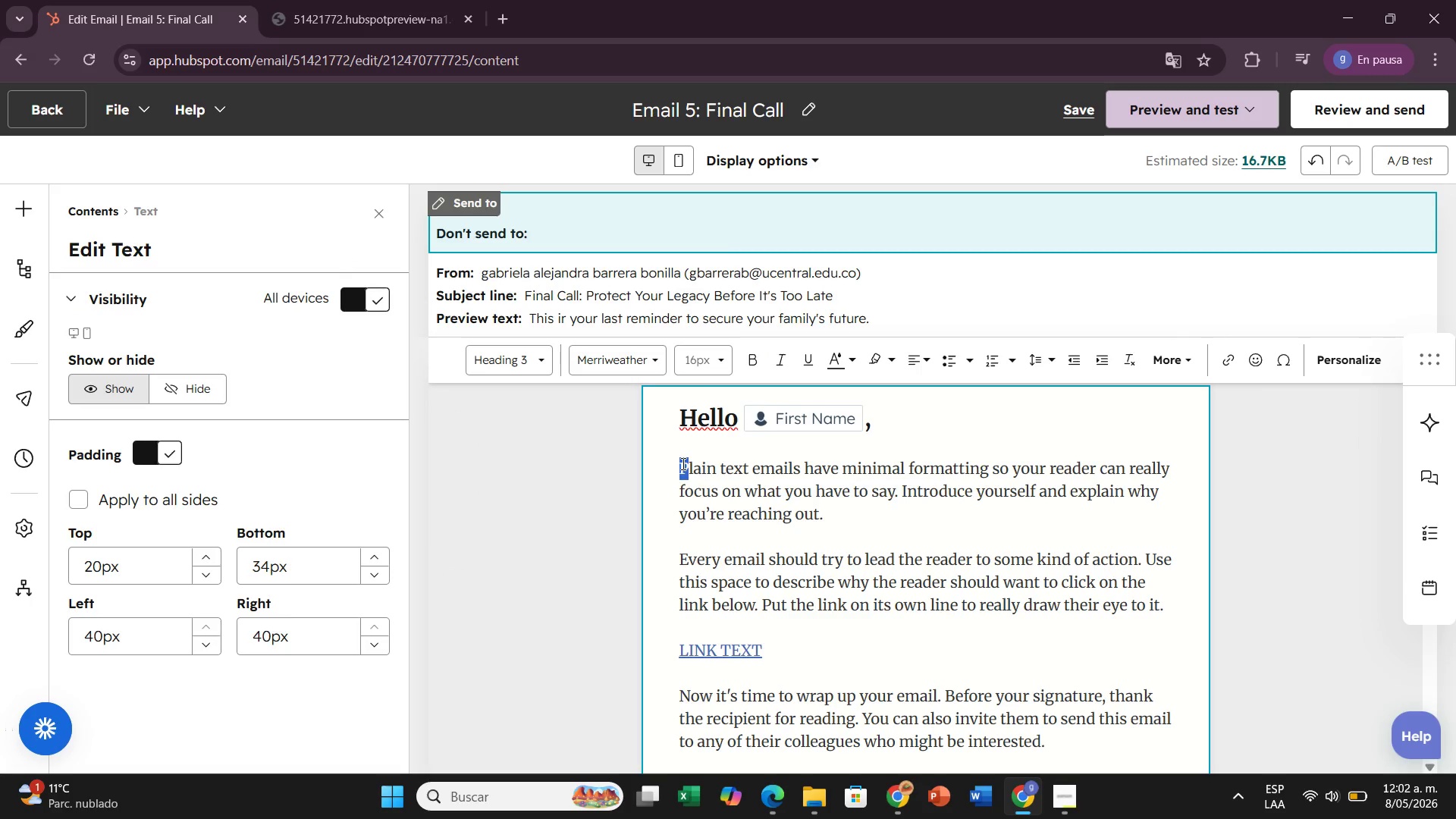 
left_click([673, 465])
 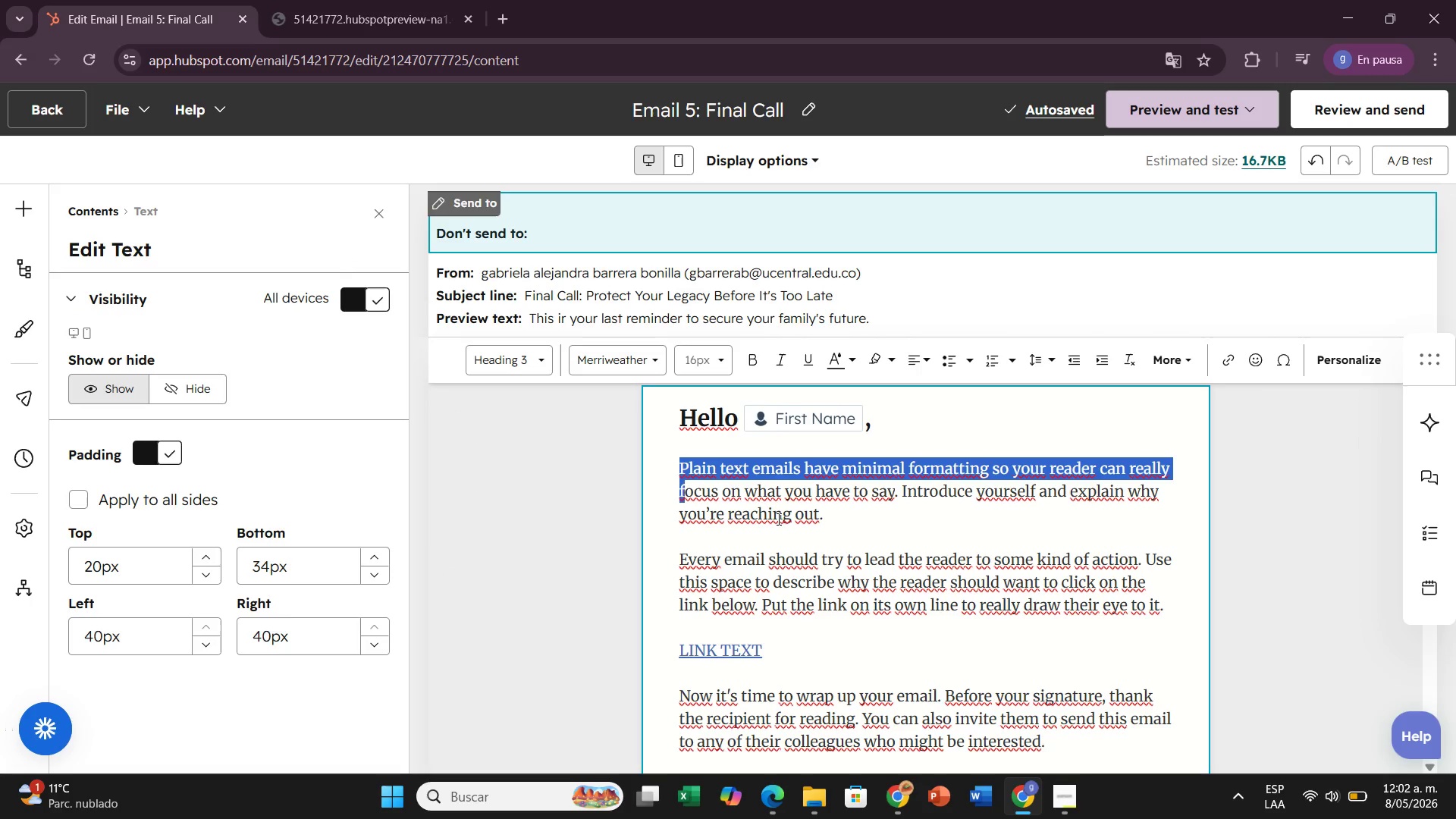 
scroll: coordinate [1073, 758], scroll_direction: down, amount: 2.0
 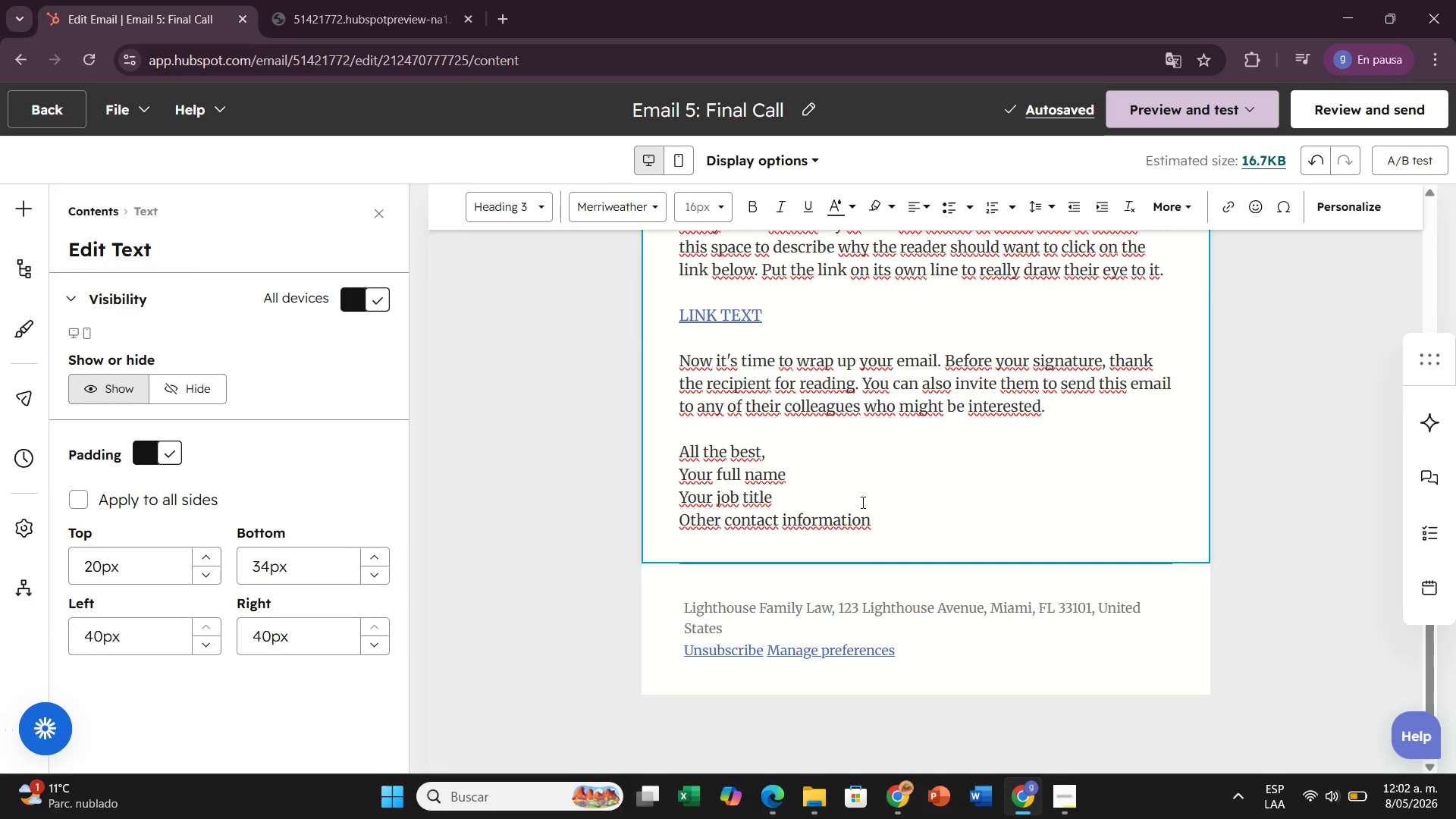 
left_click([879, 519])
 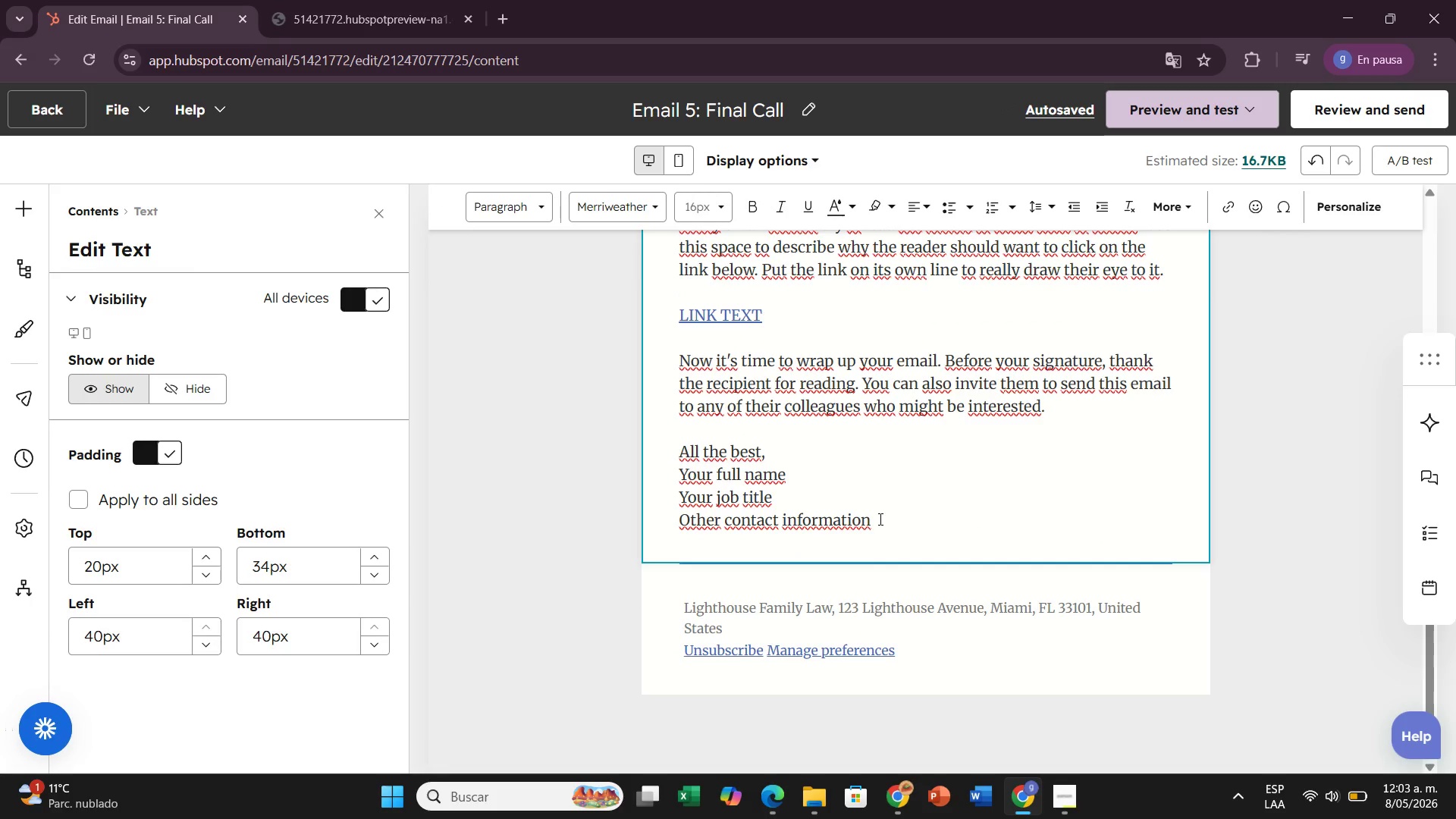 
hold_key(key=Backspace, duration=1.5)
 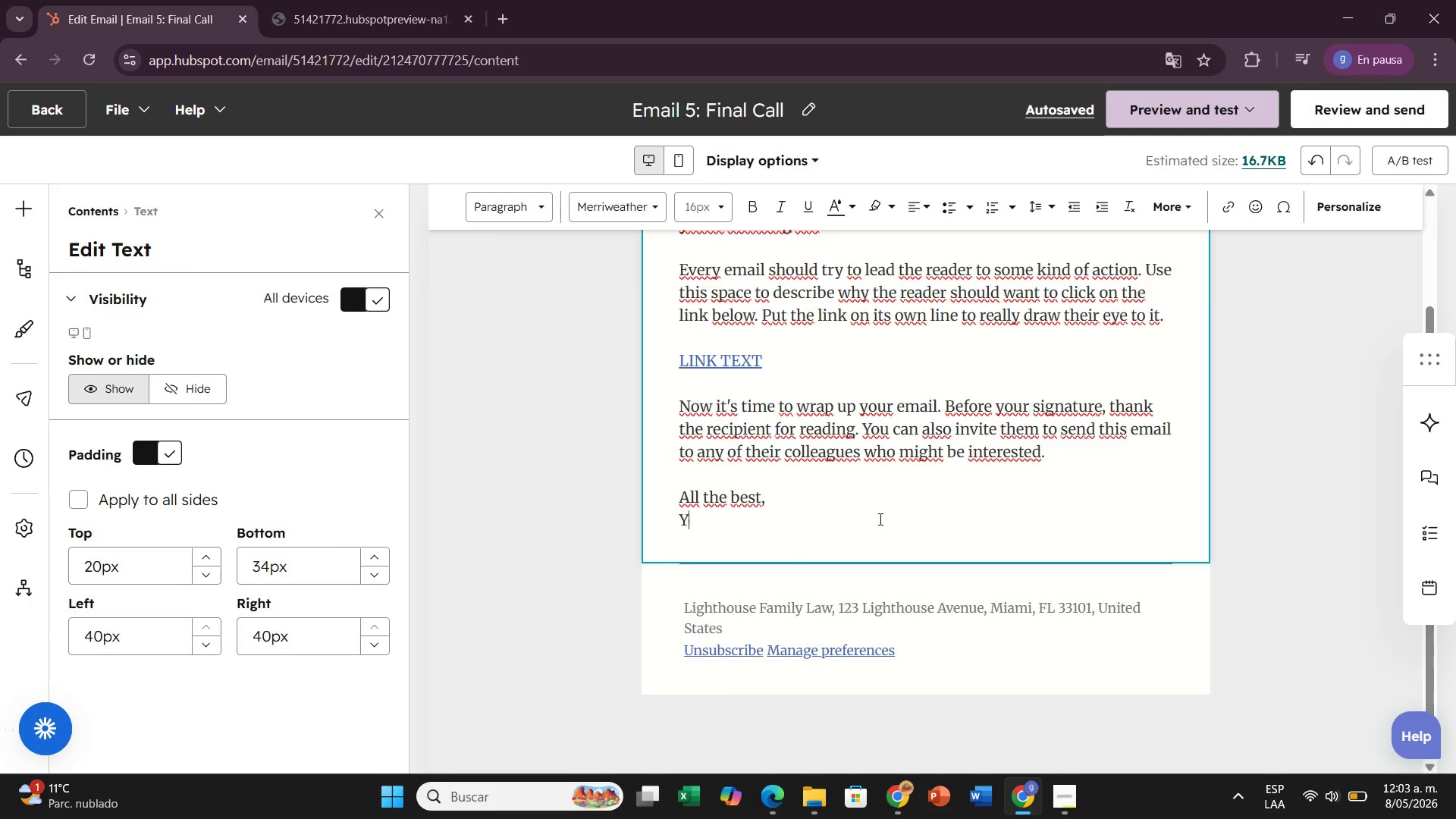 
hold_key(key=Backspace, duration=1.52)
 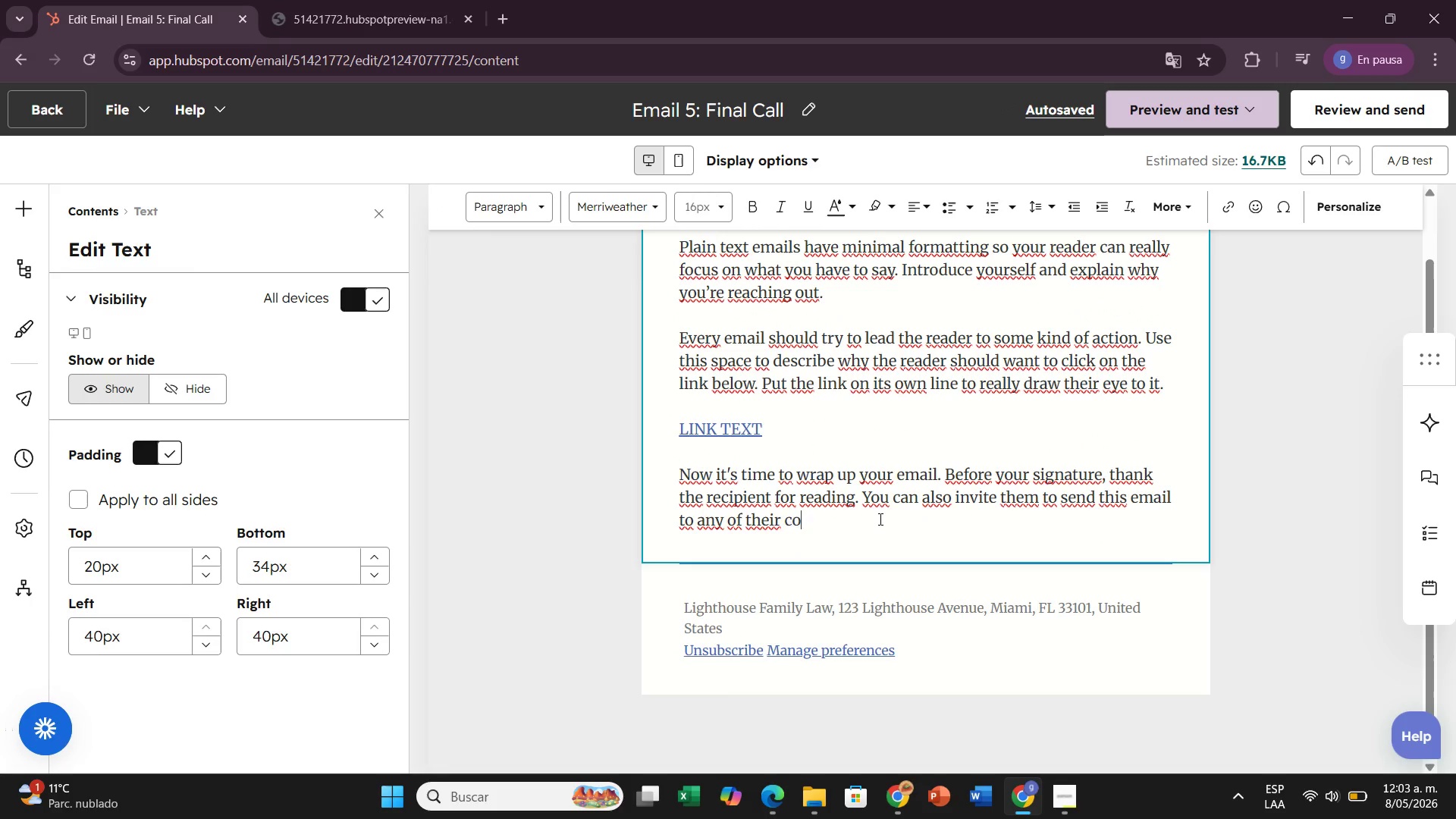 
hold_key(key=Backspace, duration=1.5)
 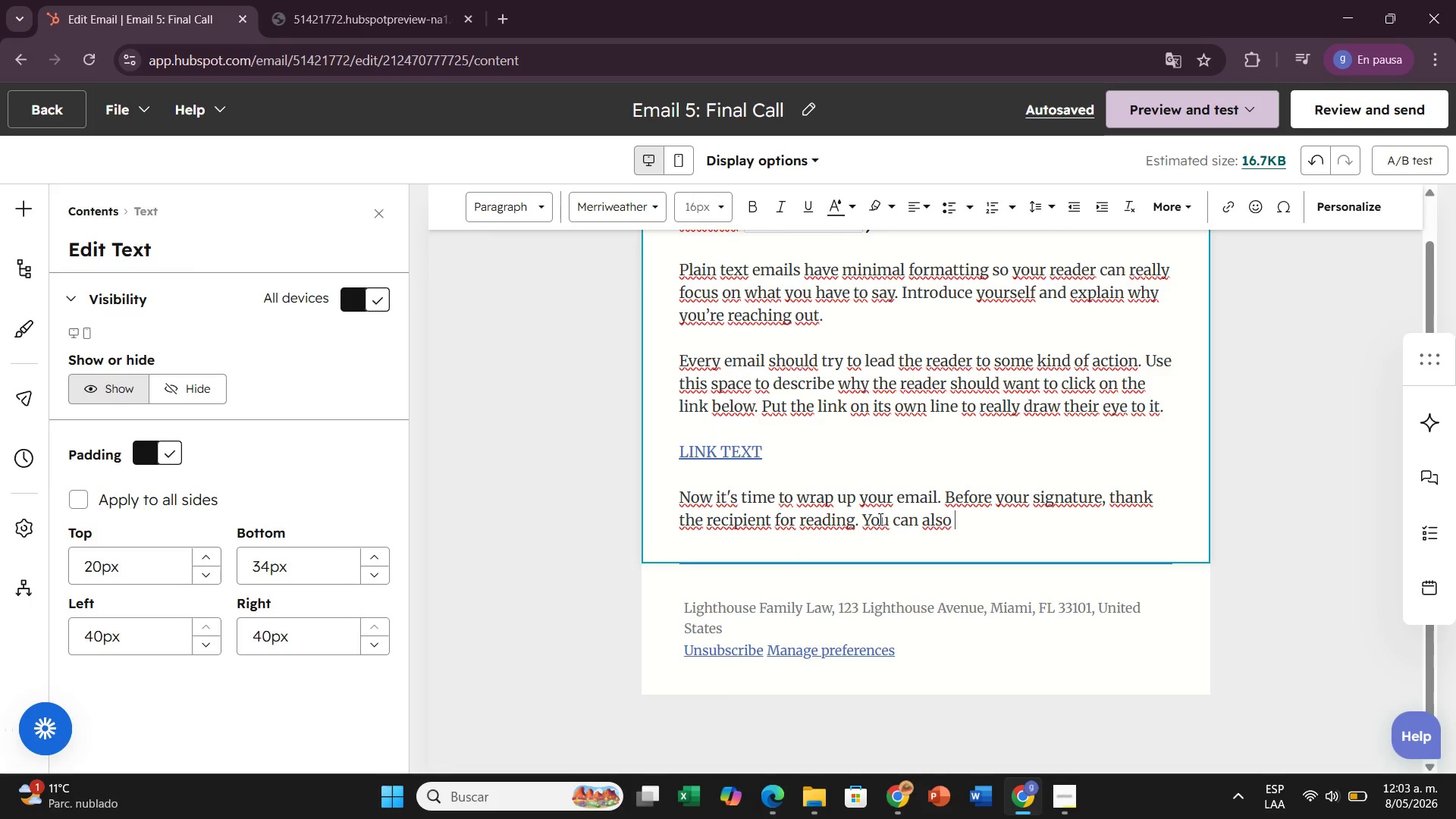 
hold_key(key=Backspace, duration=1.5)
 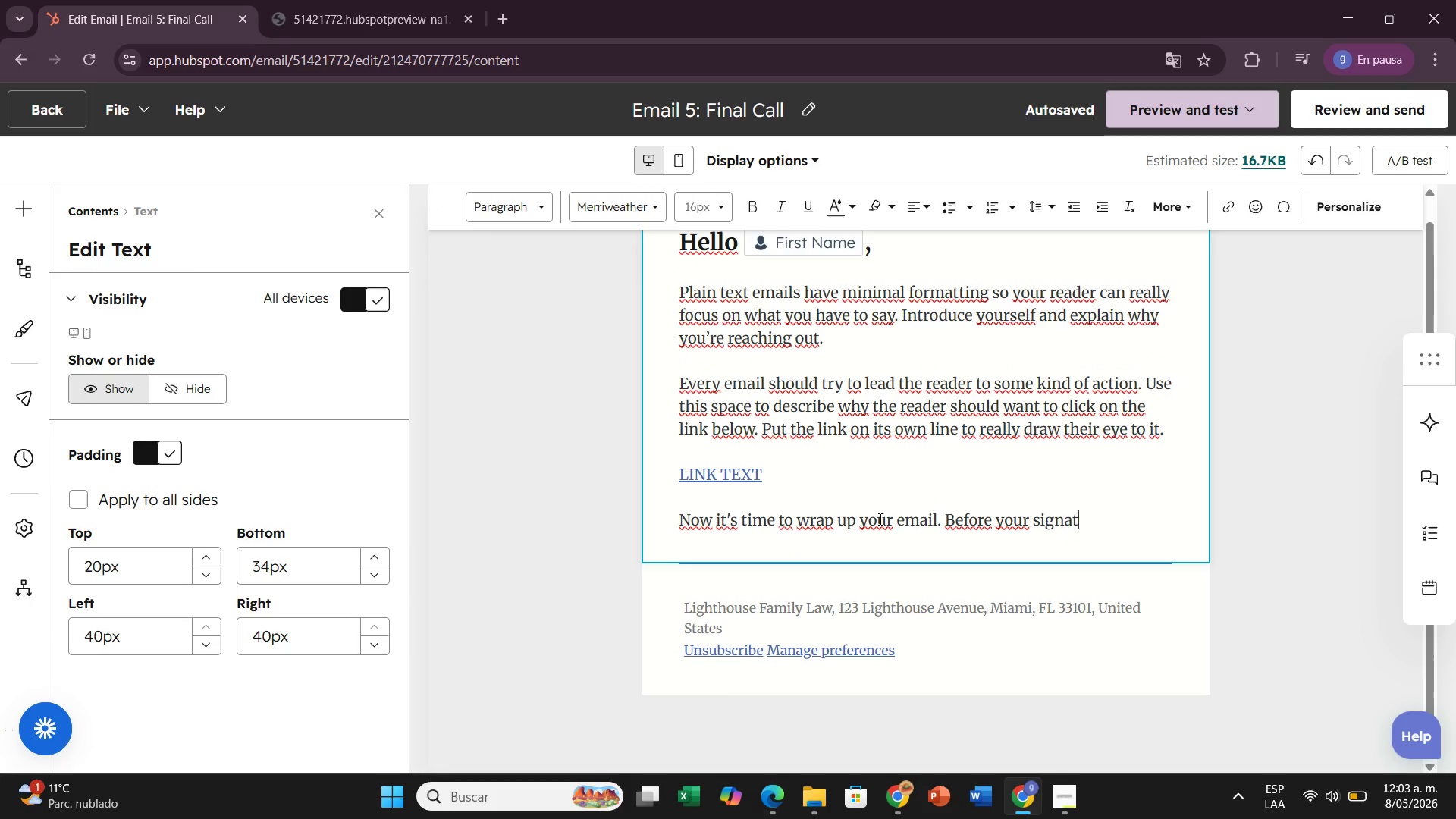 
hold_key(key=Backspace, duration=1.5)
 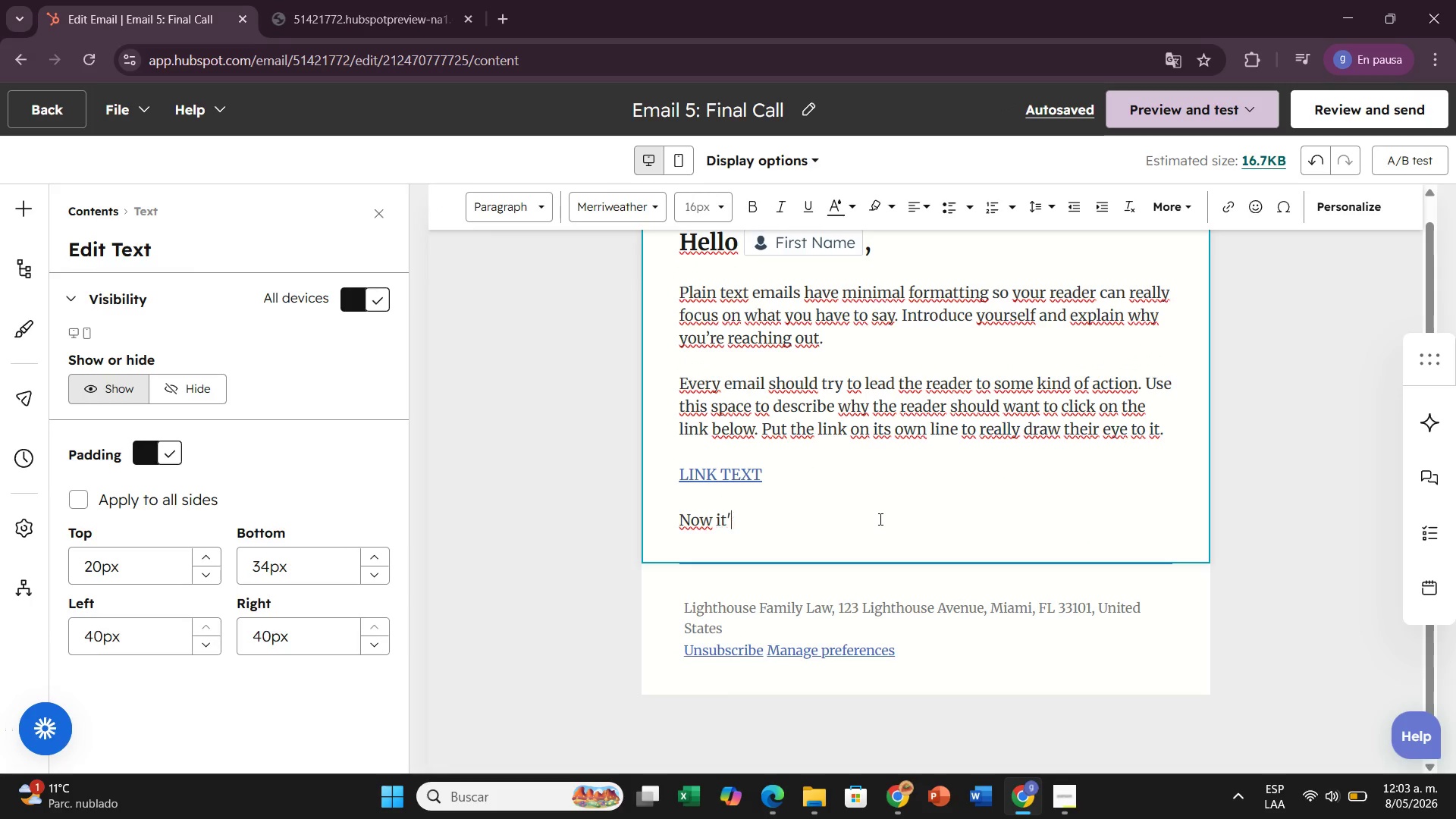 
hold_key(key=Backspace, duration=1.51)
 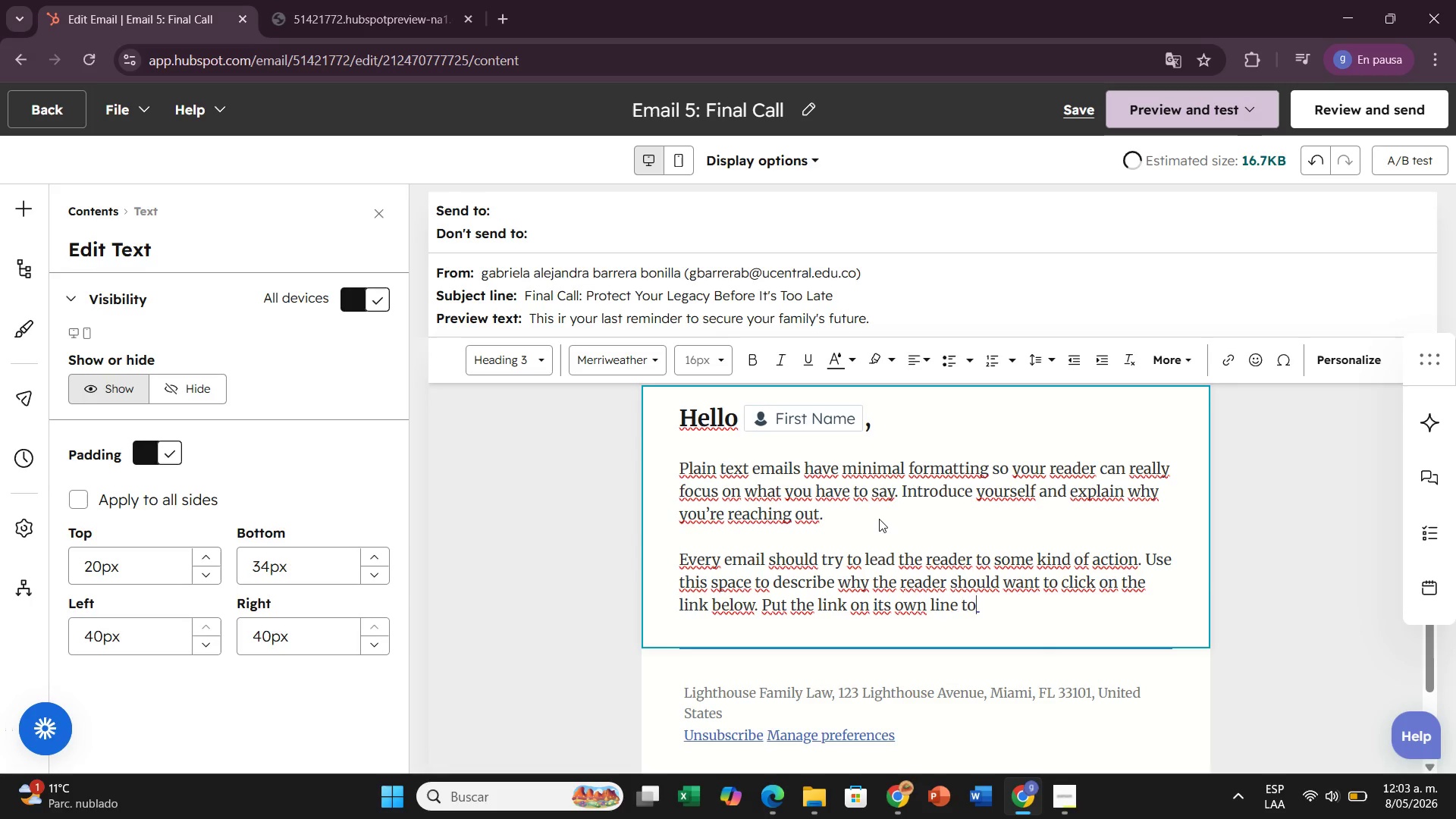 
hold_key(key=Backspace, duration=1.52)
 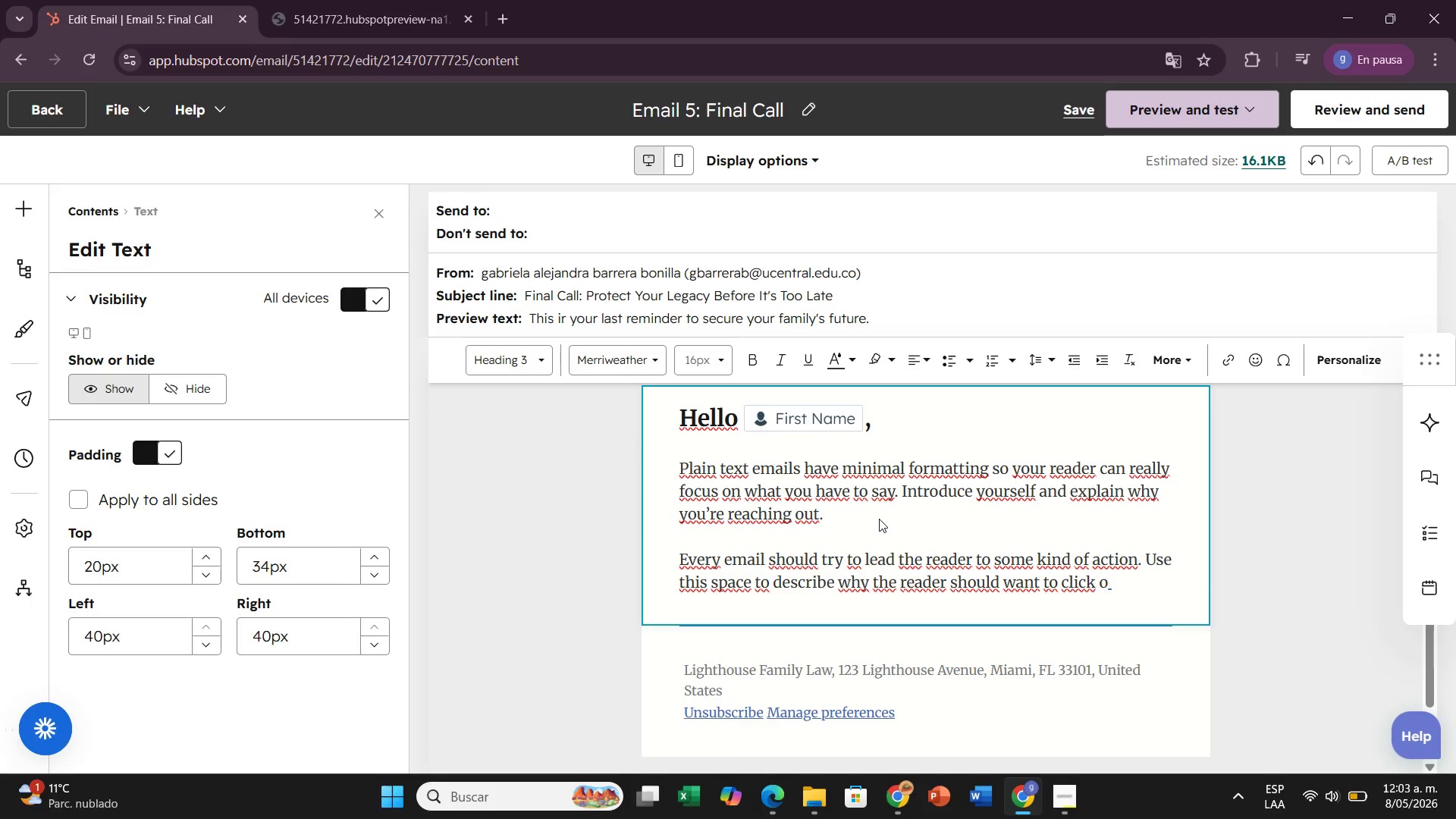 
hold_key(key=Backspace, duration=1.52)
 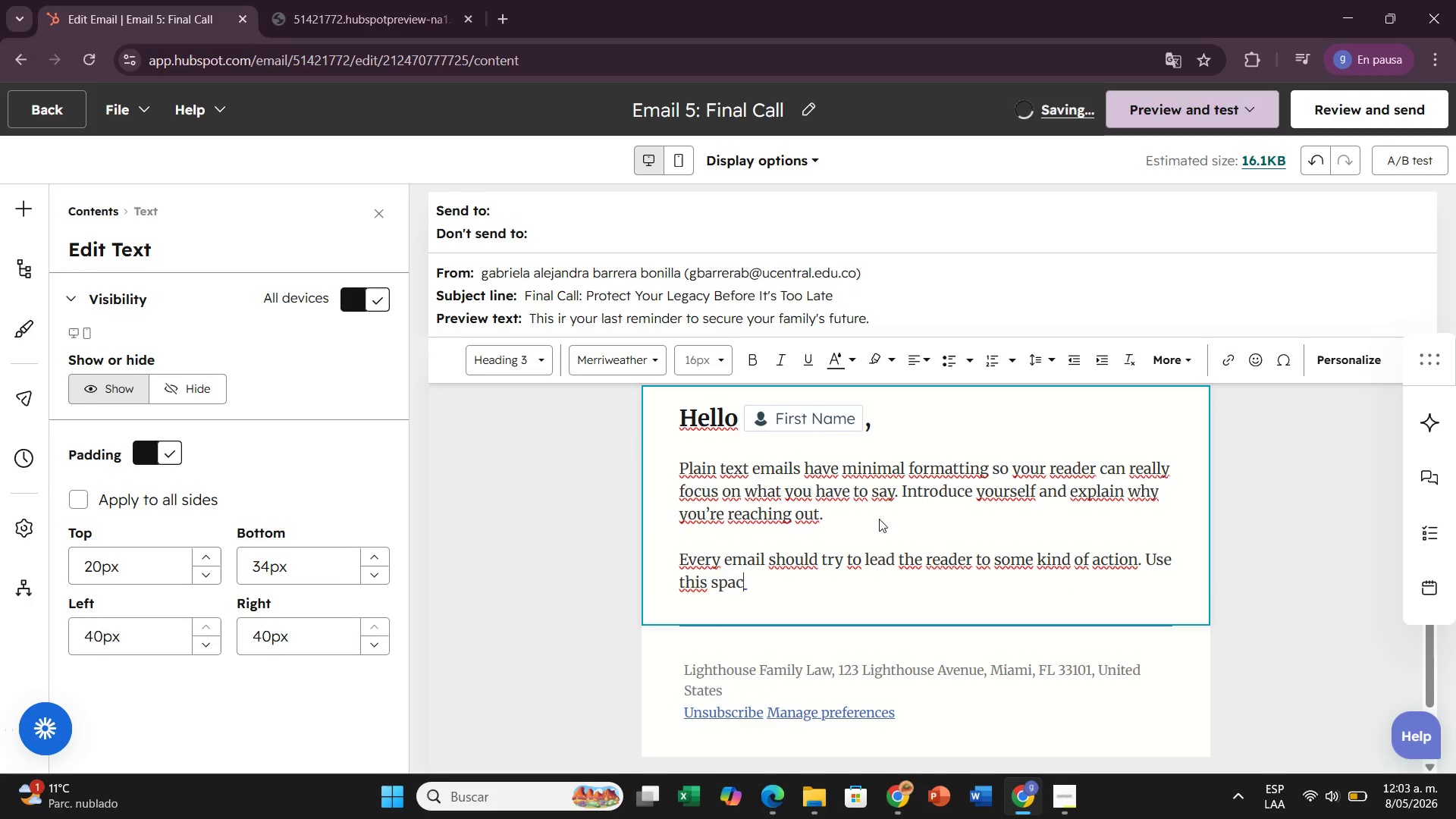 
hold_key(key=Backspace, duration=1.51)
 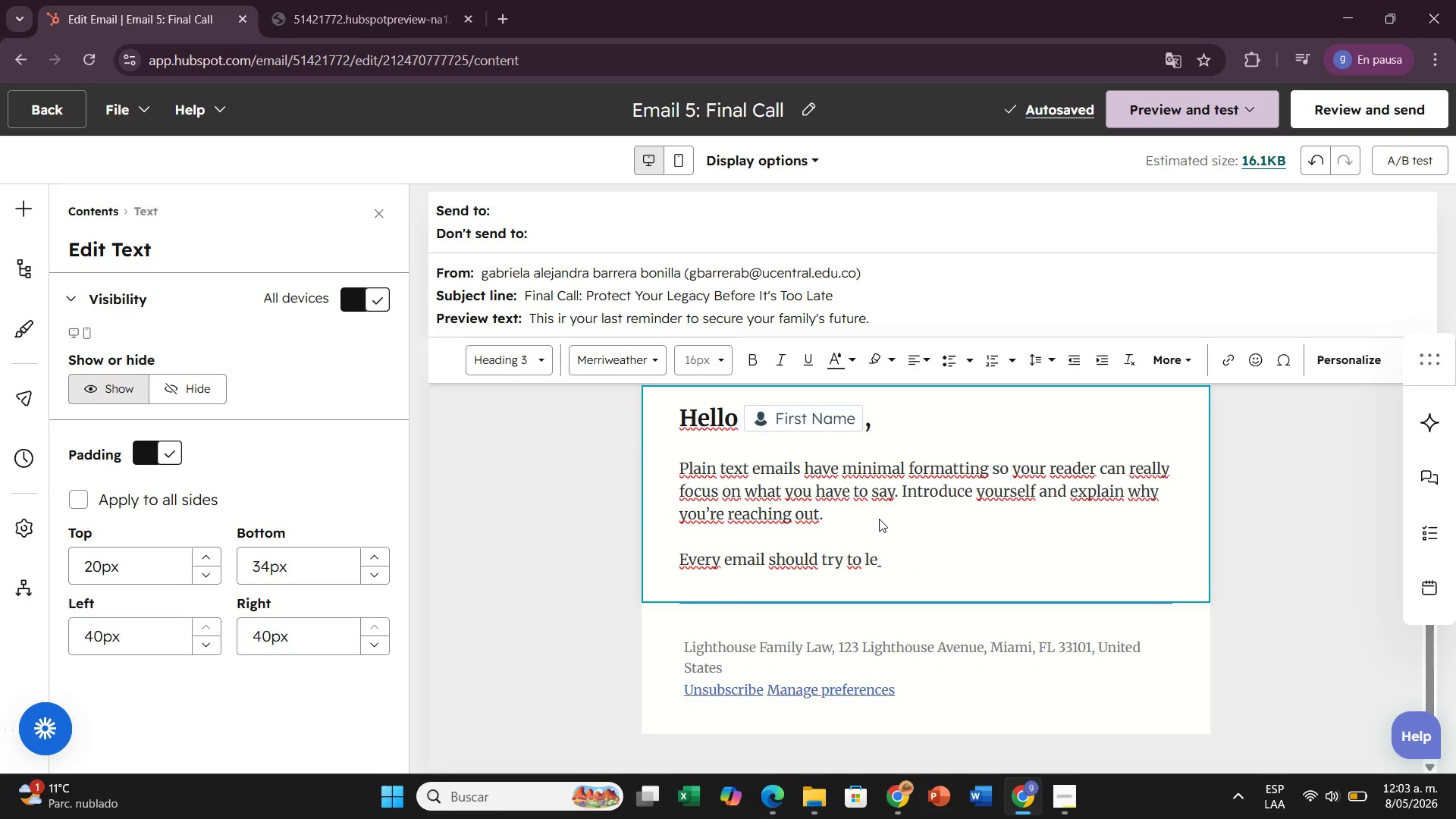 
hold_key(key=Backspace, duration=1.52)
 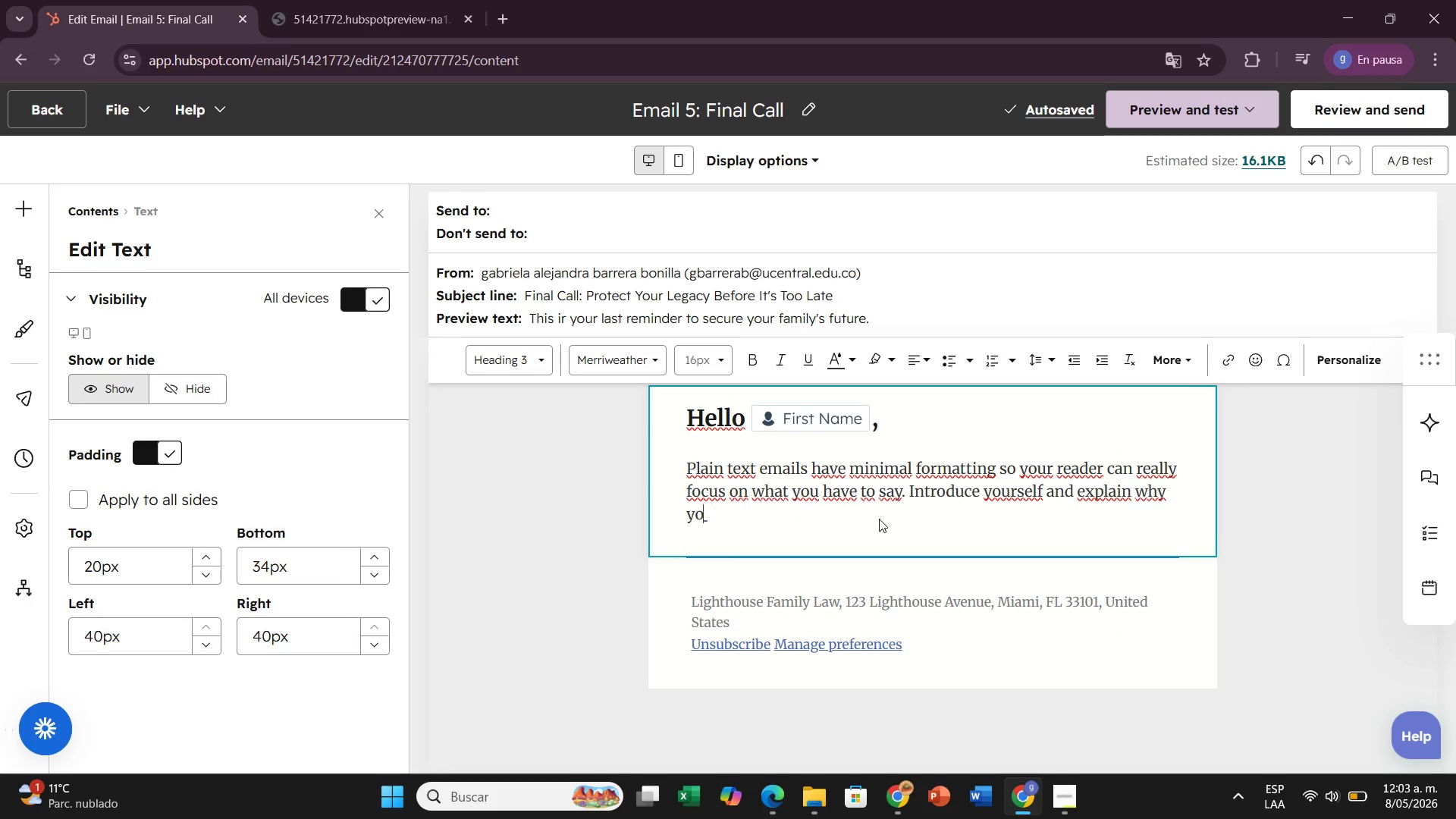 
hold_key(key=Backspace, duration=1.5)
 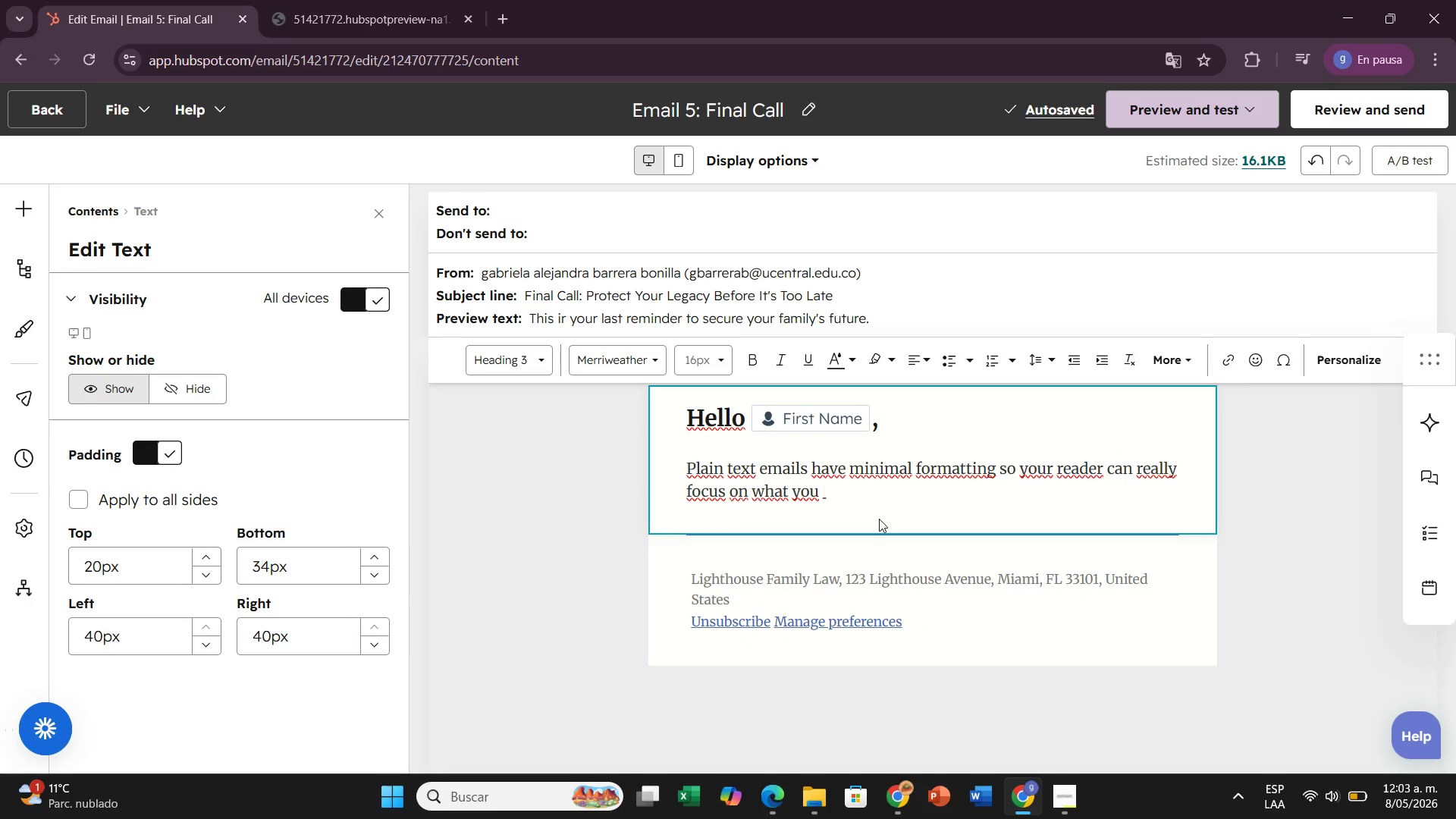 
hold_key(key=Backspace, duration=1.0)
 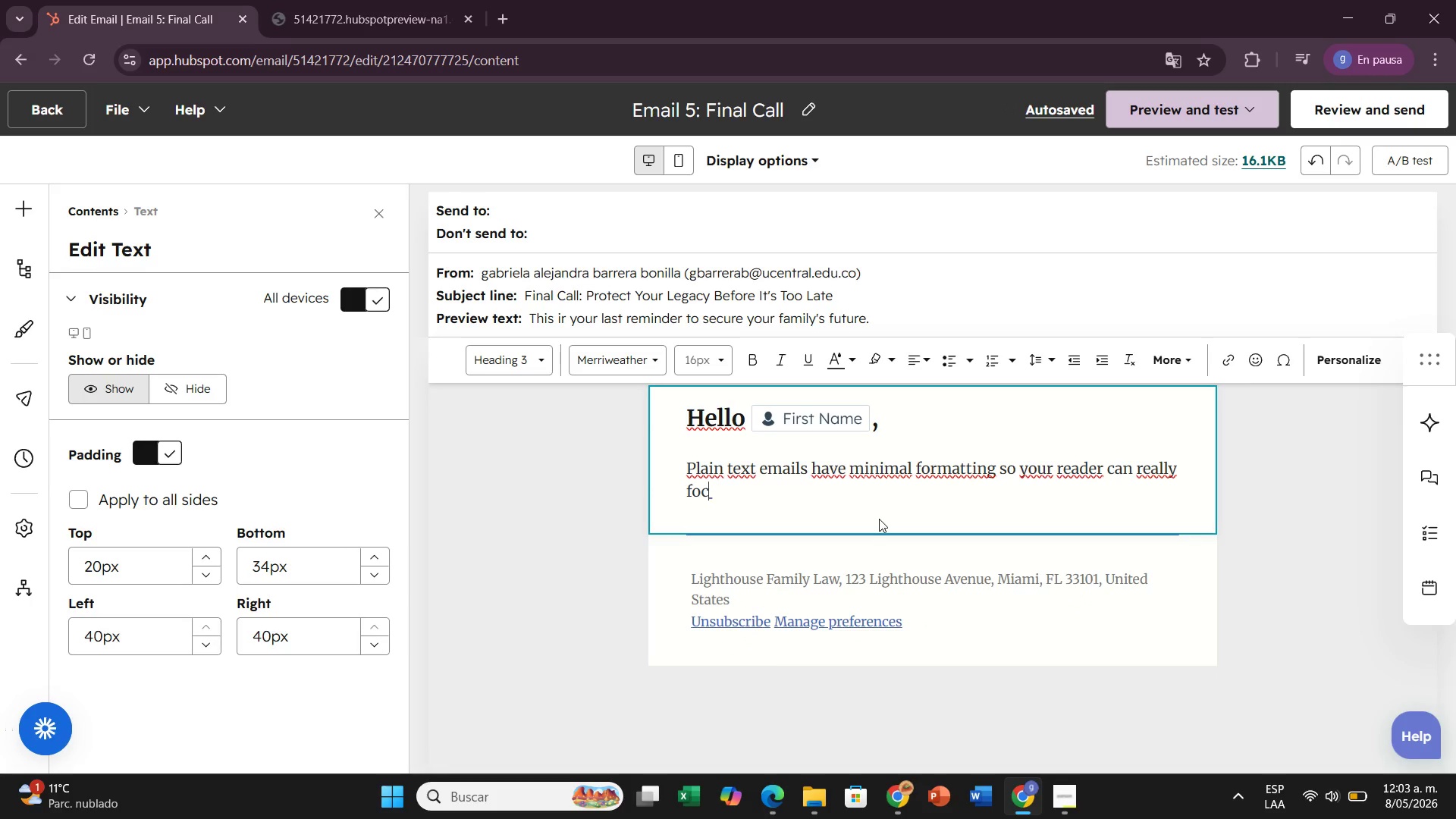 
hold_key(key=Backspace, duration=1.02)
 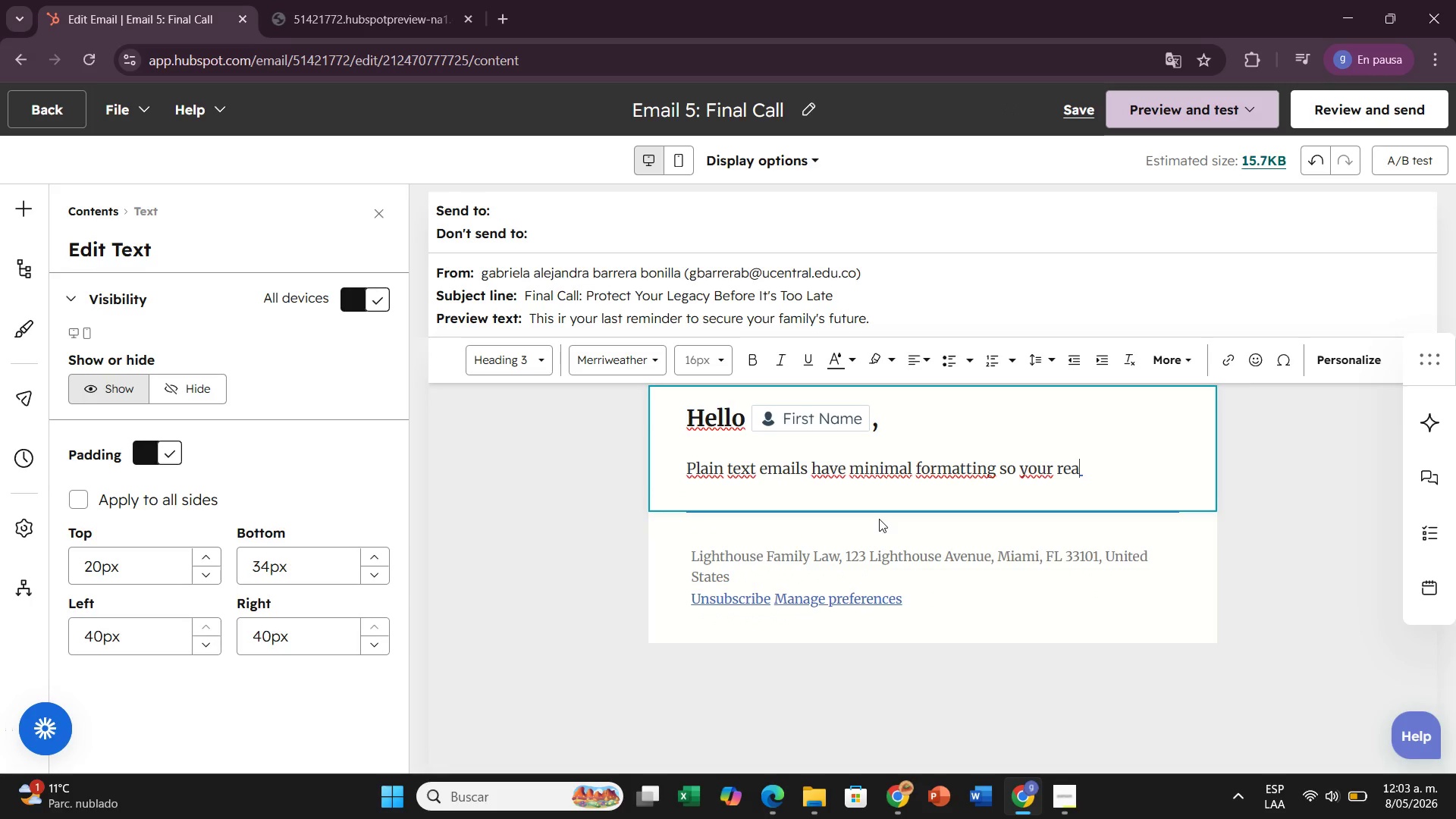 
hold_key(key=Backspace, duration=1.5)
 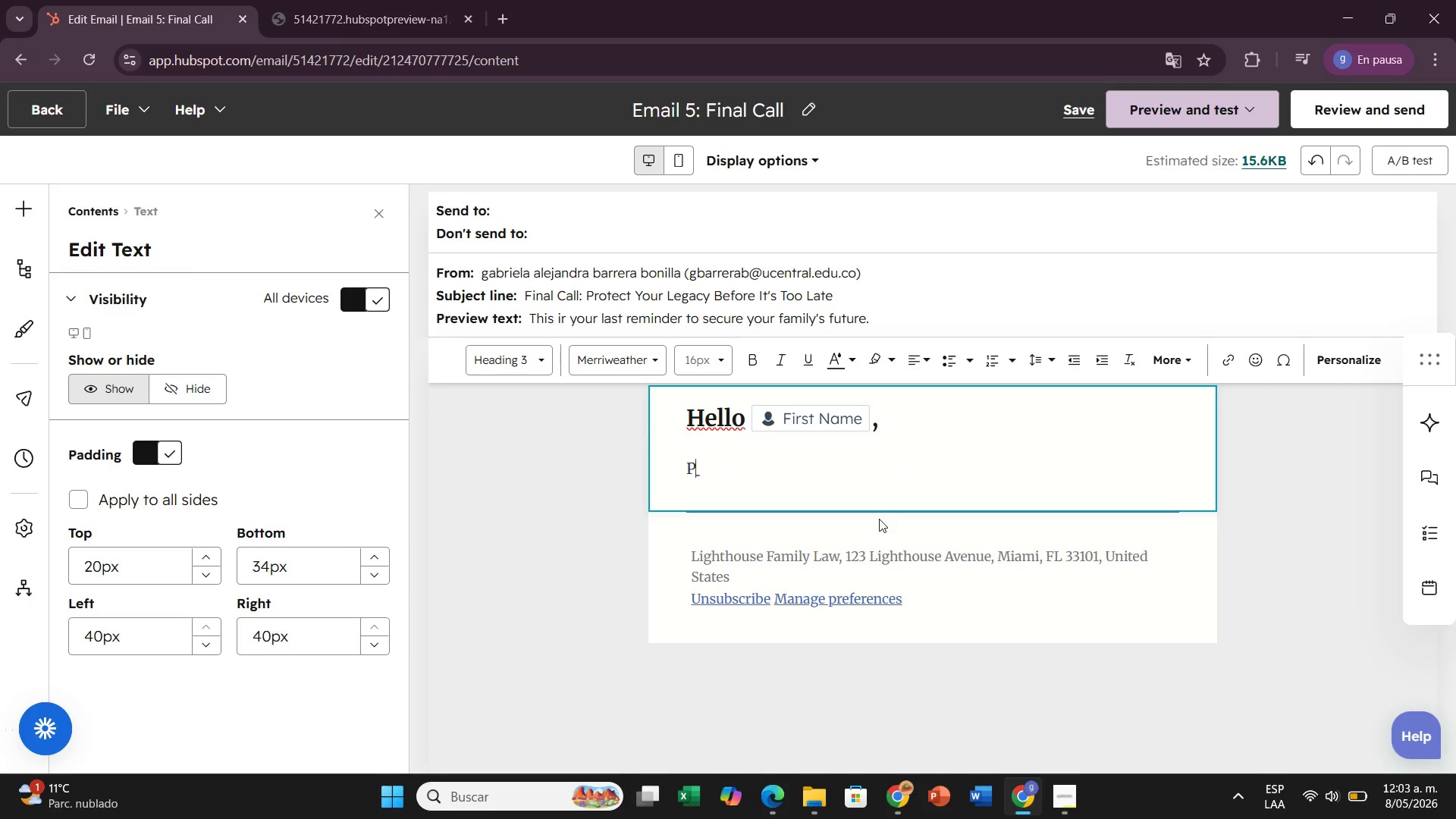 
hold_key(key=Backspace, duration=0.55)
 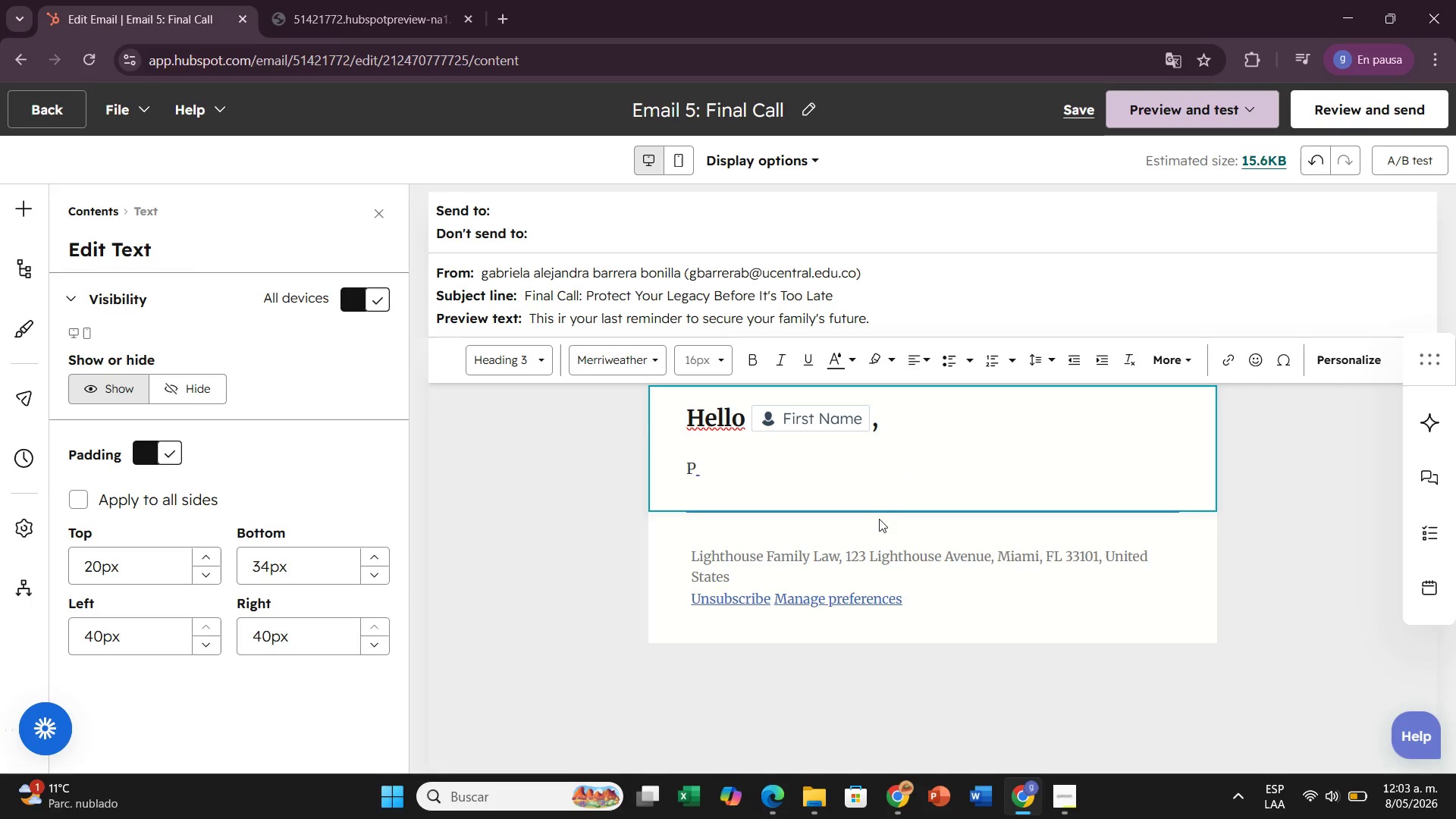 
hold_key(key=Backspace, duration=0.44)
 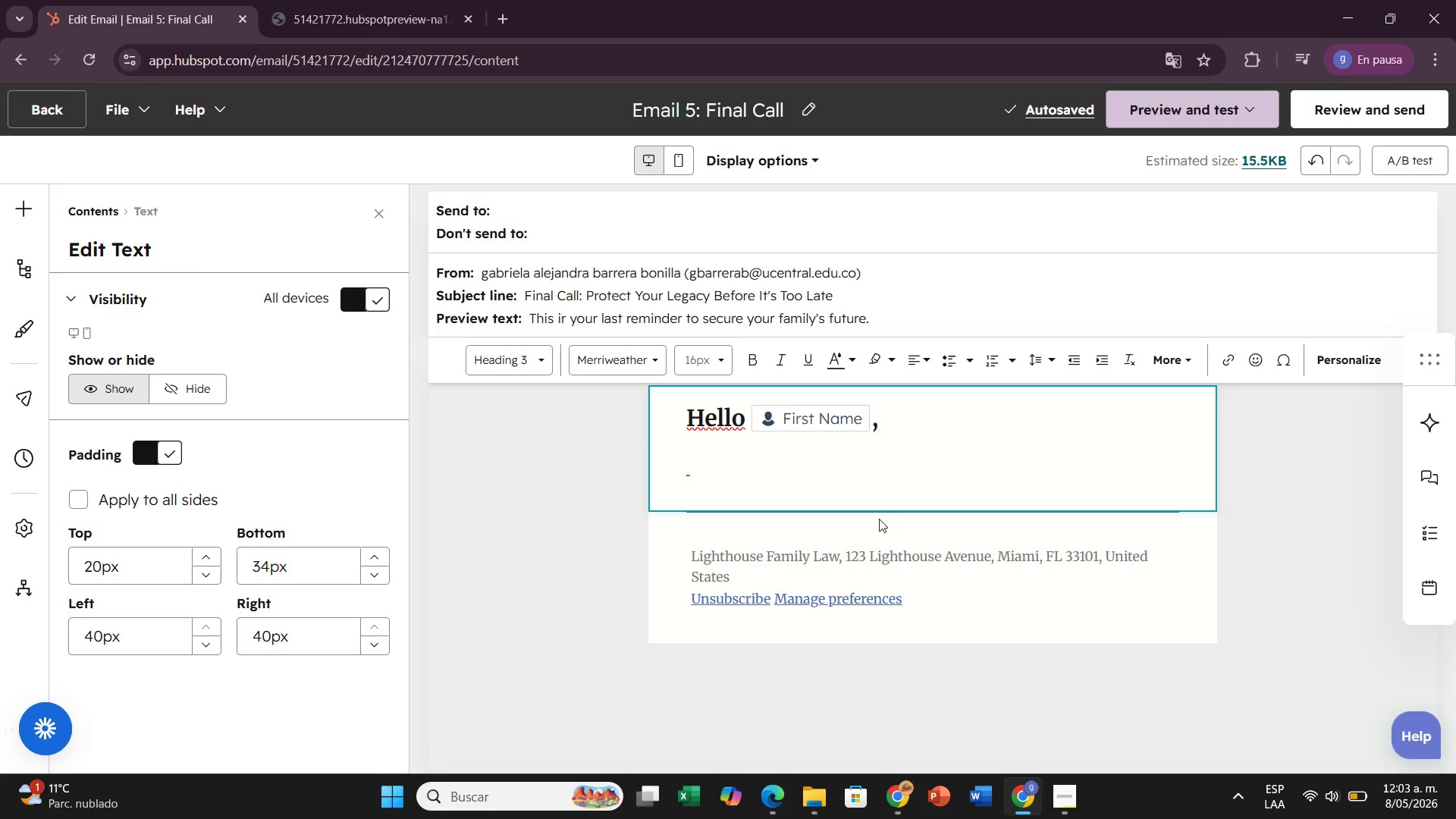 
wait(10.67)
 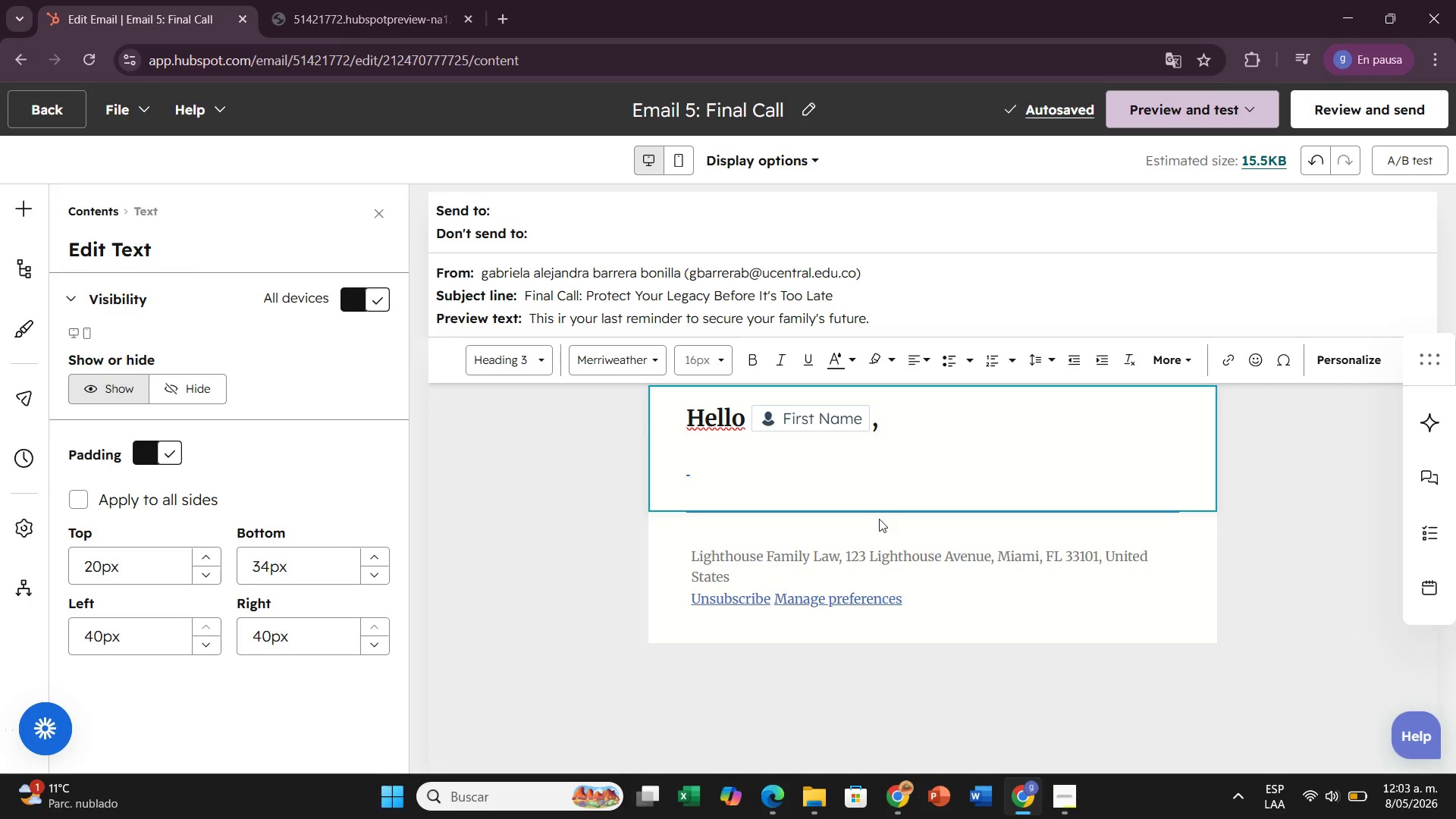 
left_click([748, 417])
 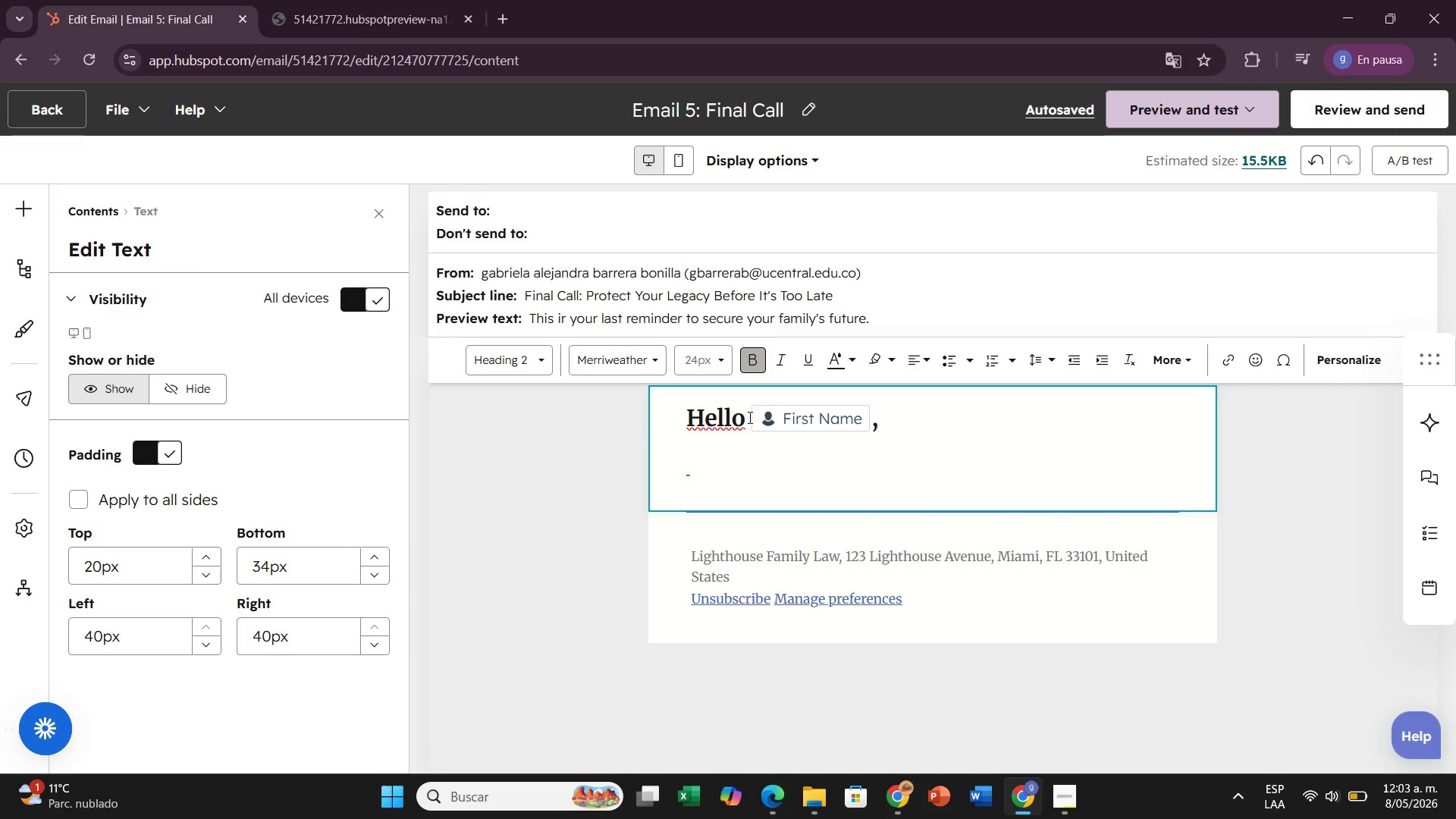 
key(Backspace)
 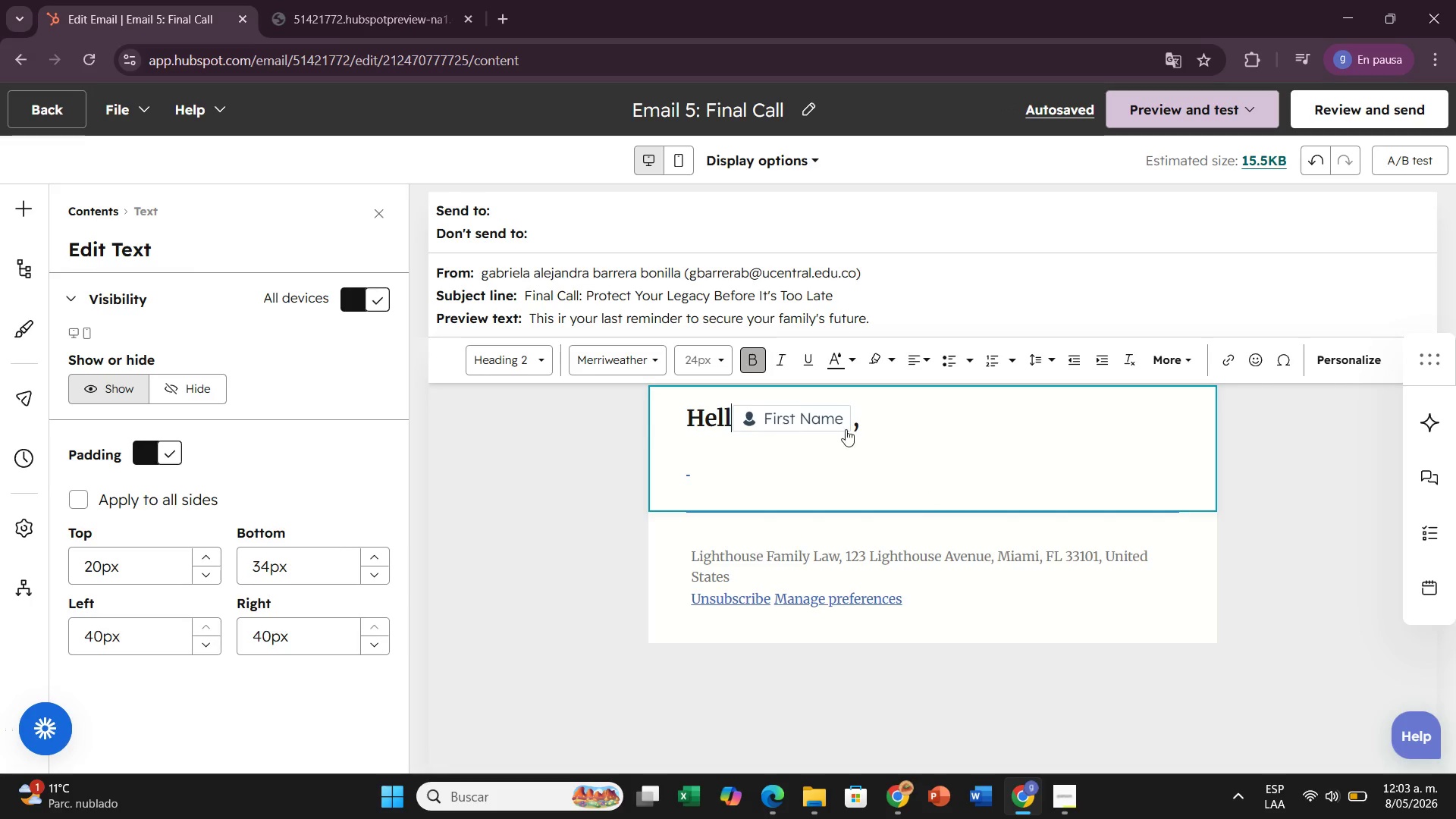 
key(Backspace)
 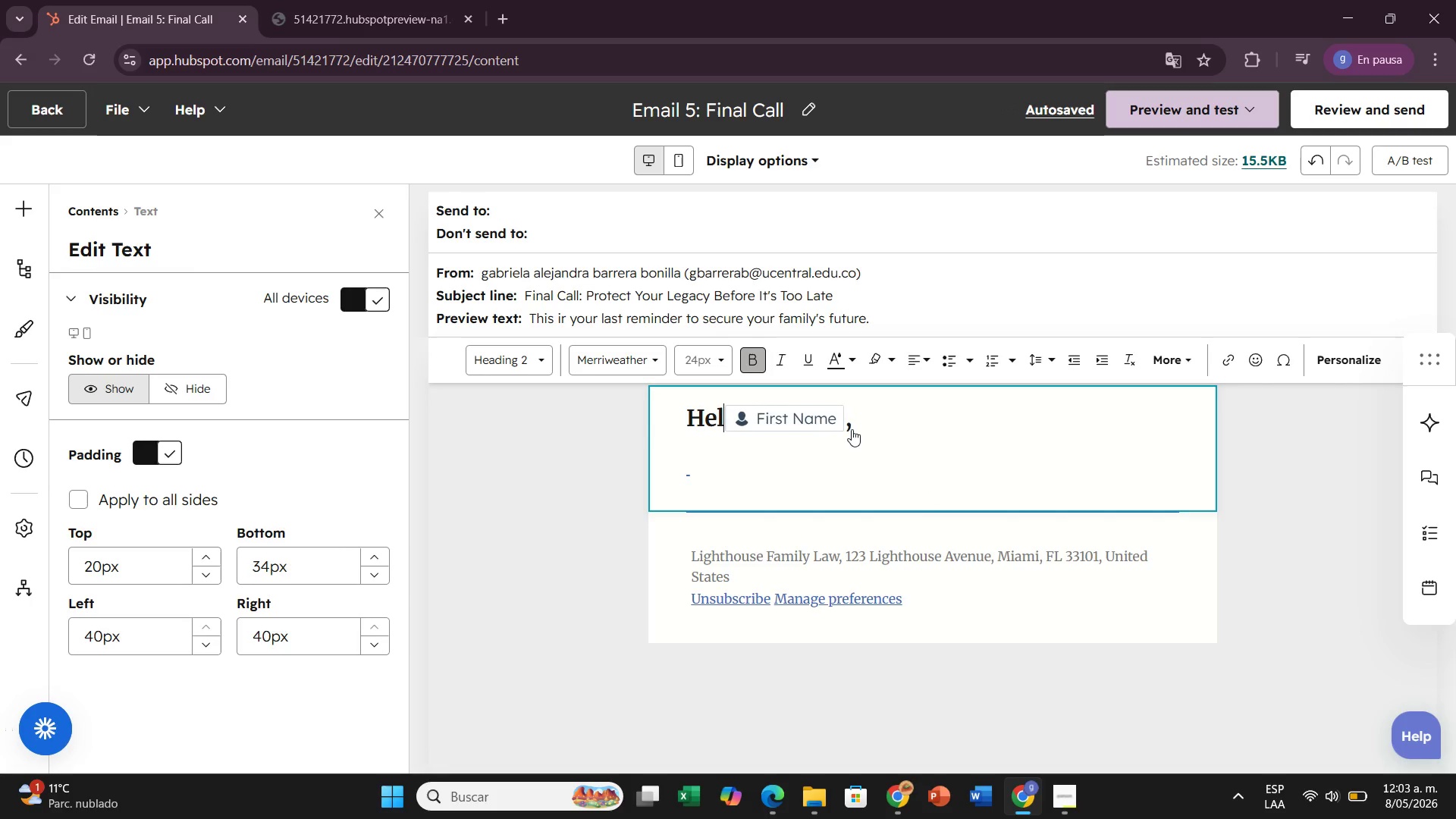 
key(Backspace)
 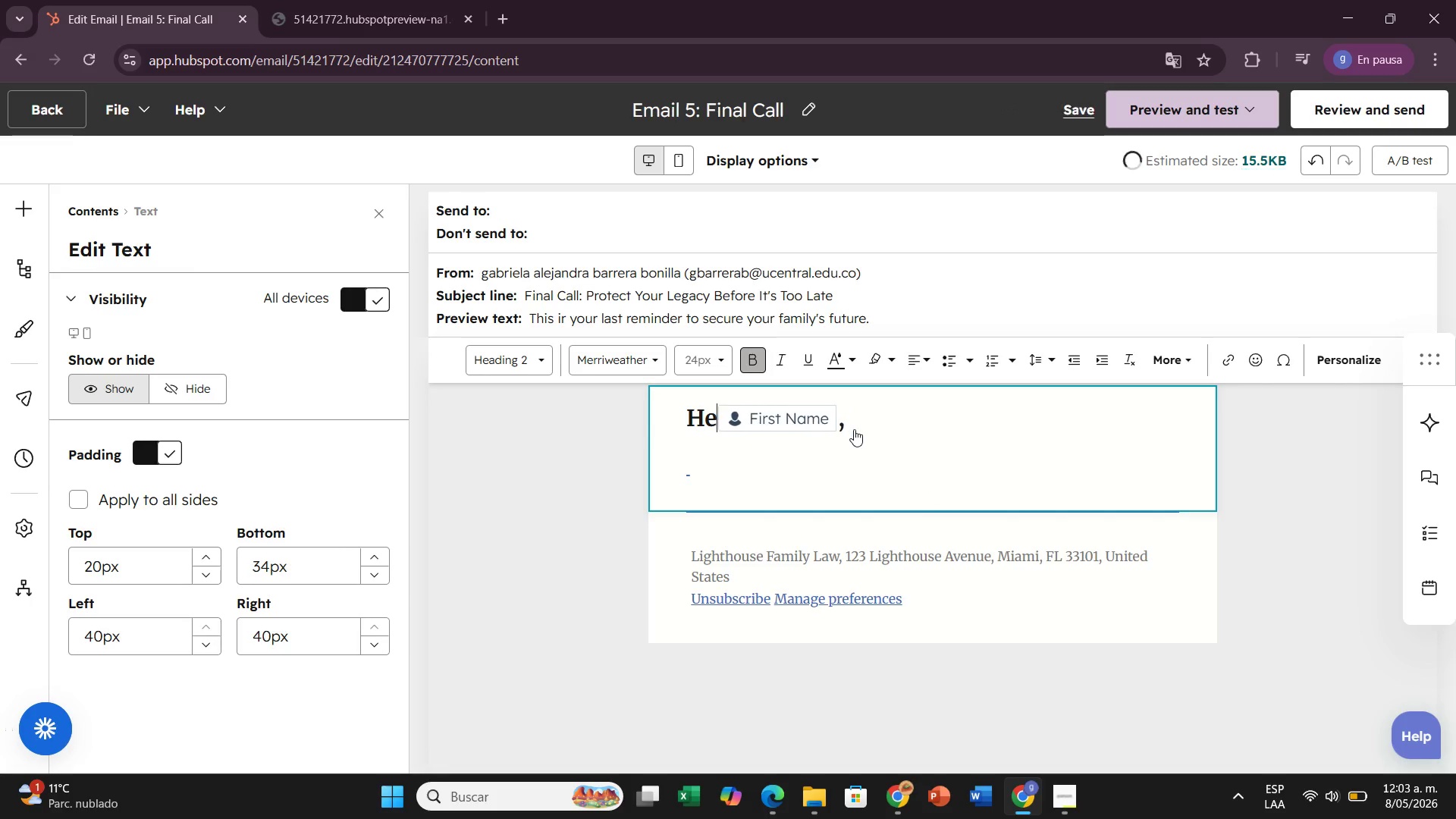 
key(Backspace)
 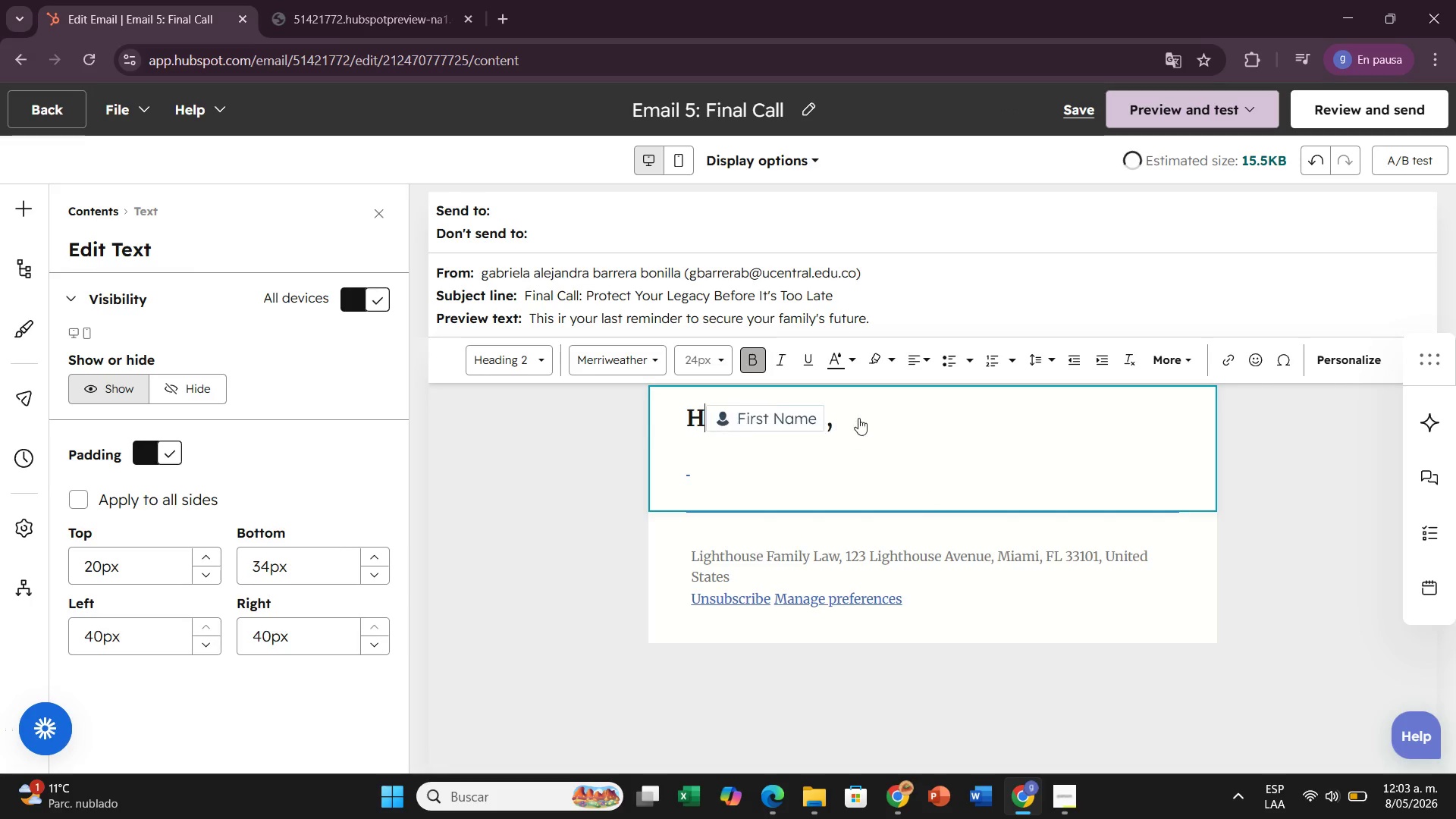 
key(Backspace)
 